 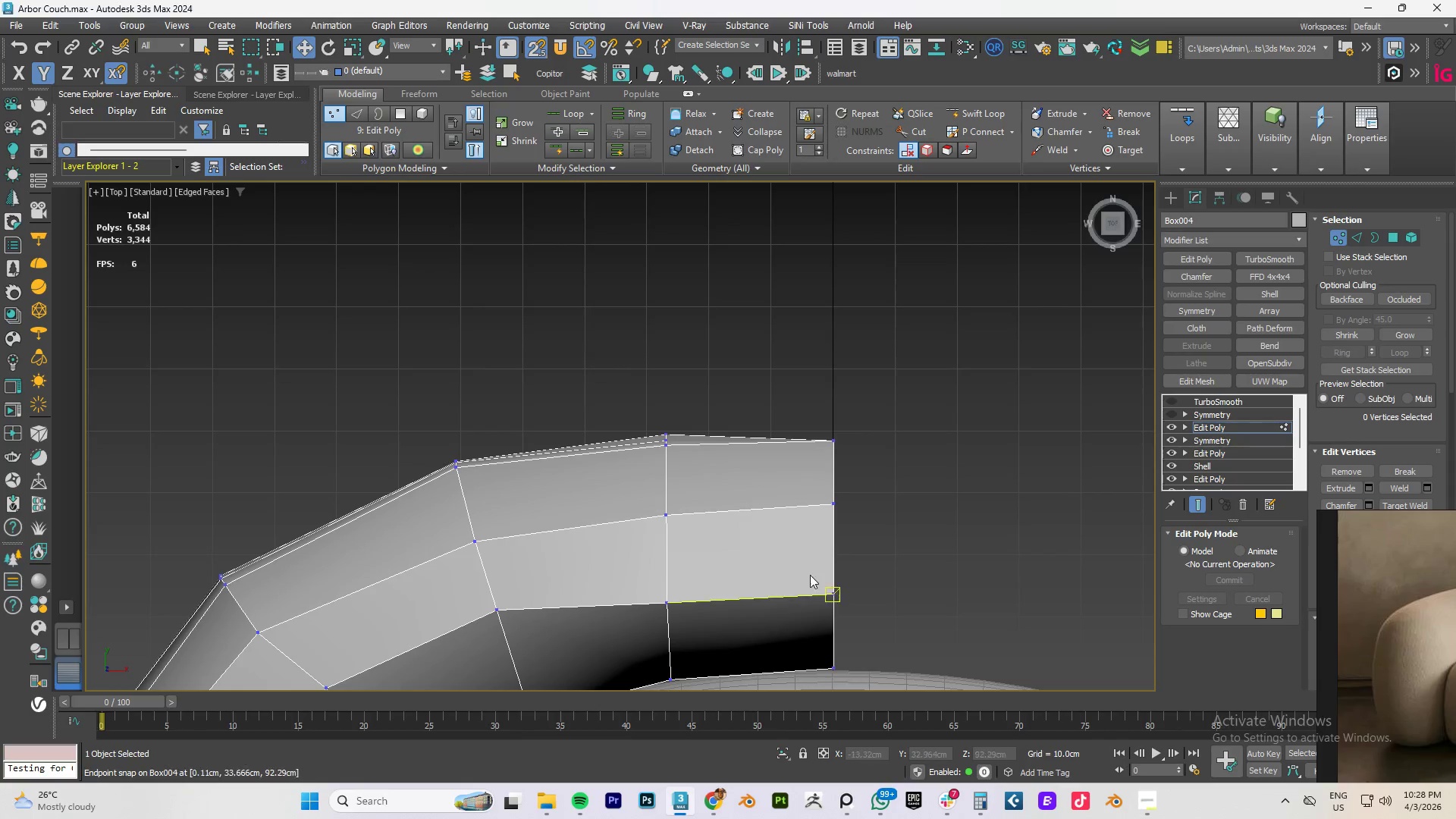 
scroll: coordinate [838, 452], scroll_direction: up, amount: 2.0
 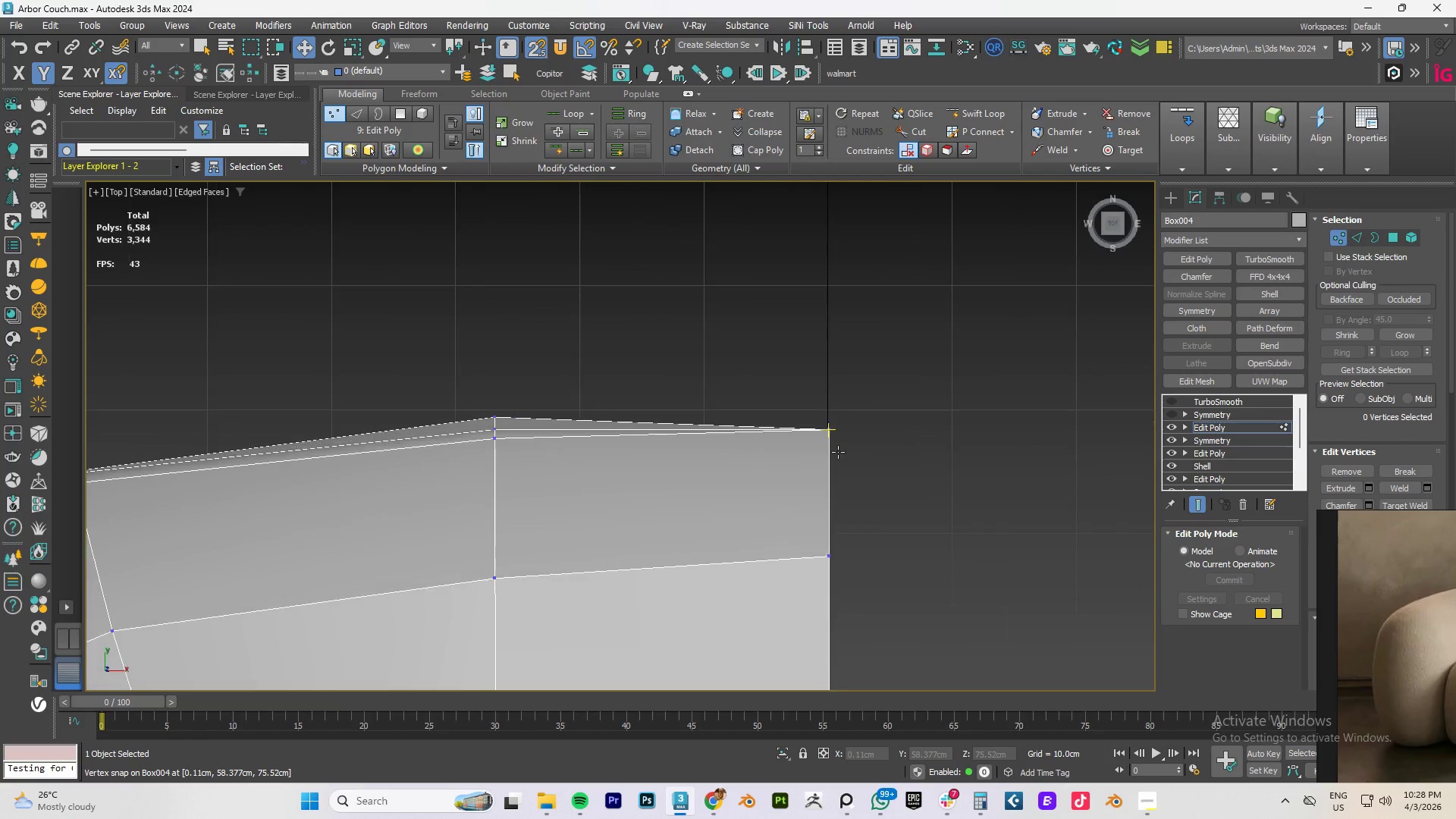 
key(Alt+AltLeft)
 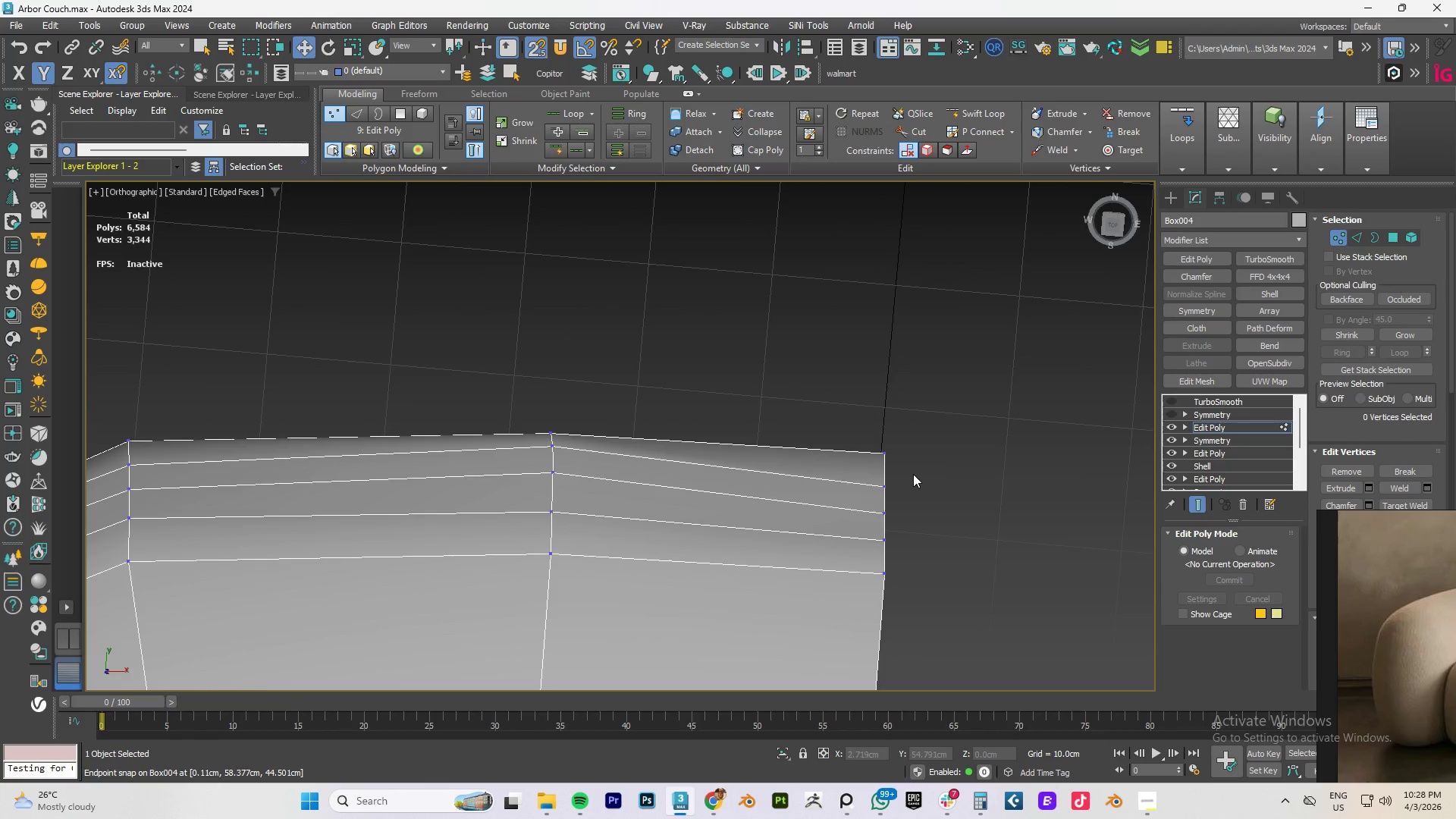 
hold_key(key=AltLeft, duration=0.45)
 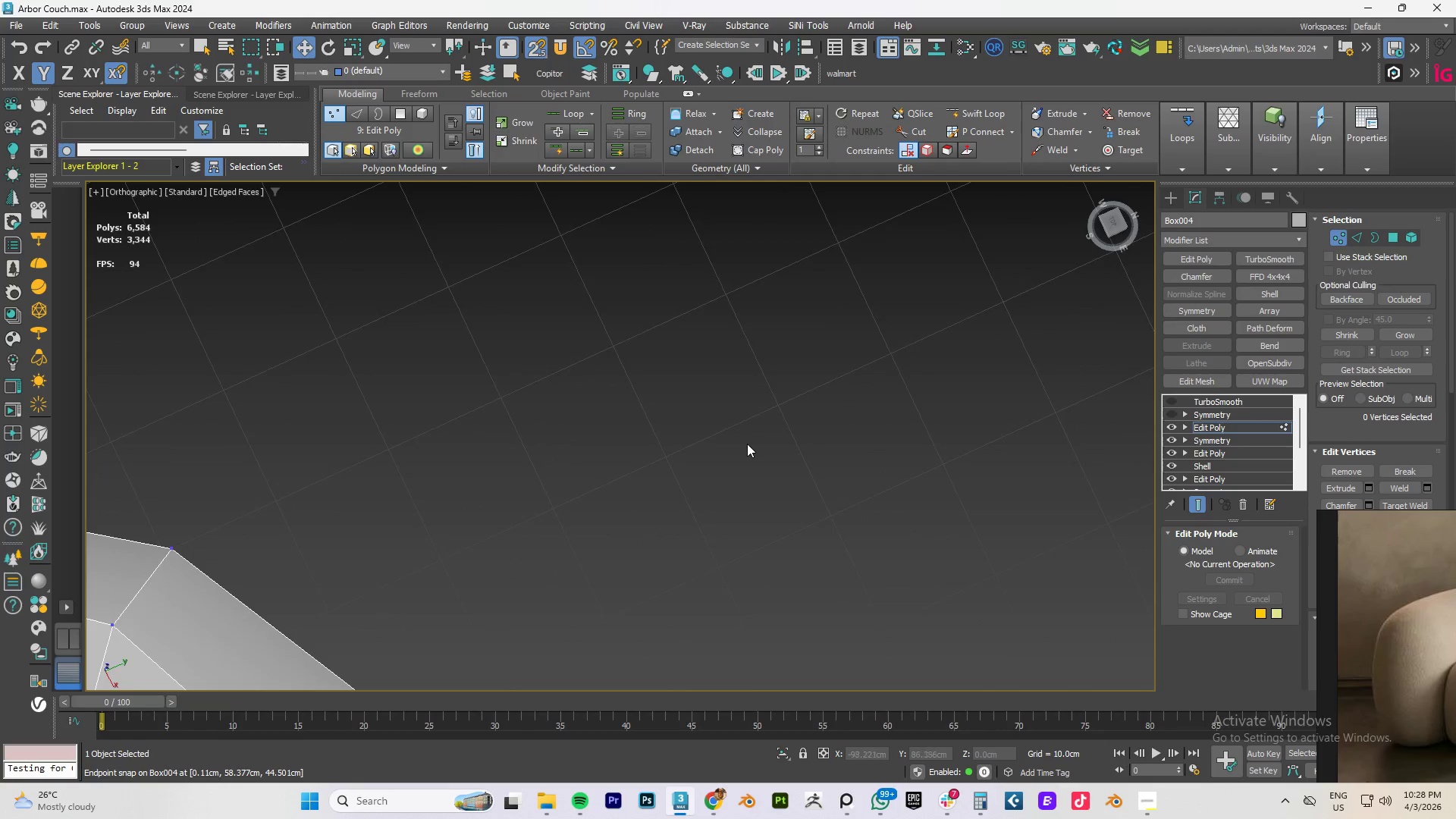 
hold_key(key=AltLeft, duration=0.78)
 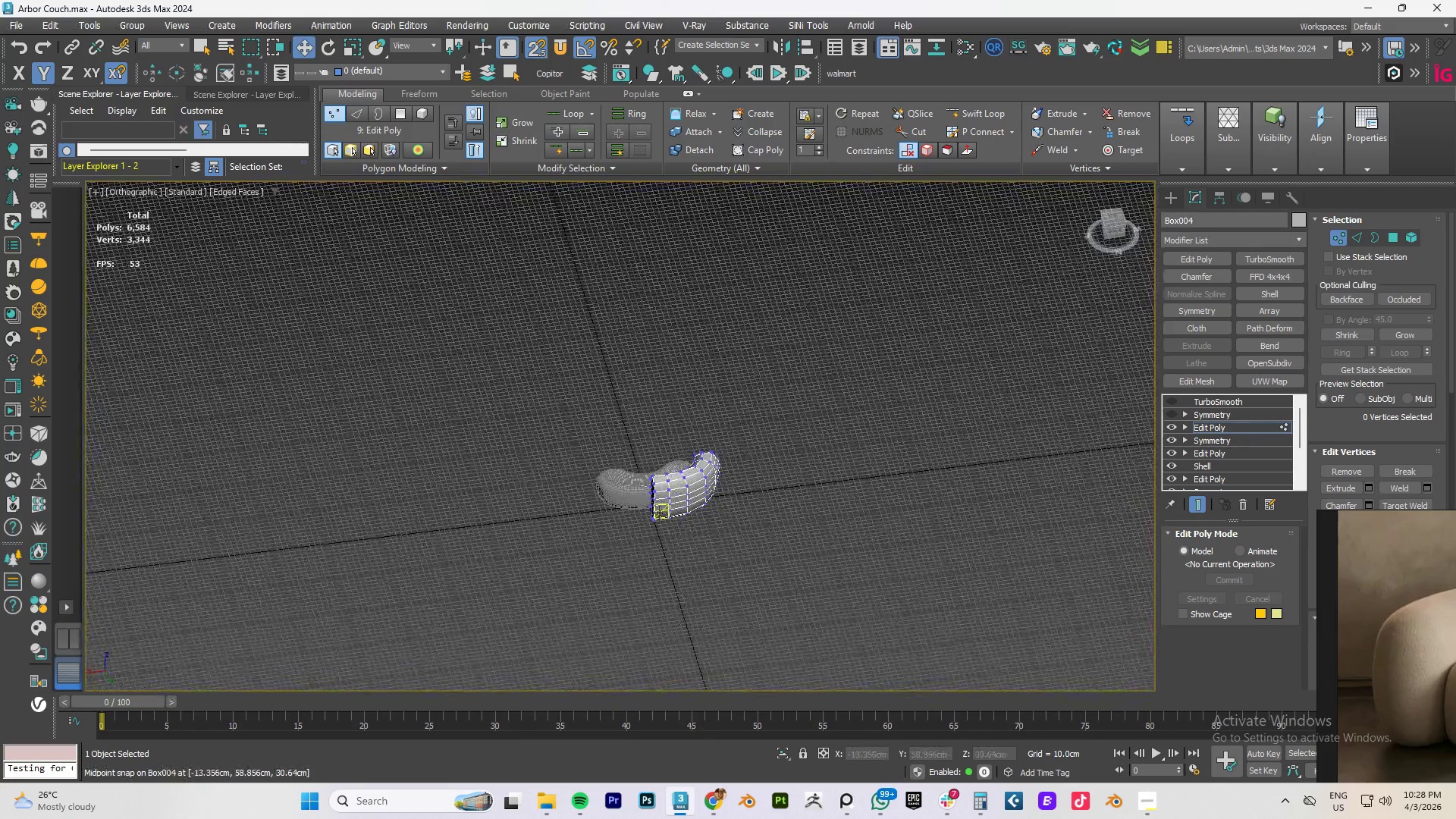 
scroll: coordinate [717, 455], scroll_direction: down, amount: 9.0
 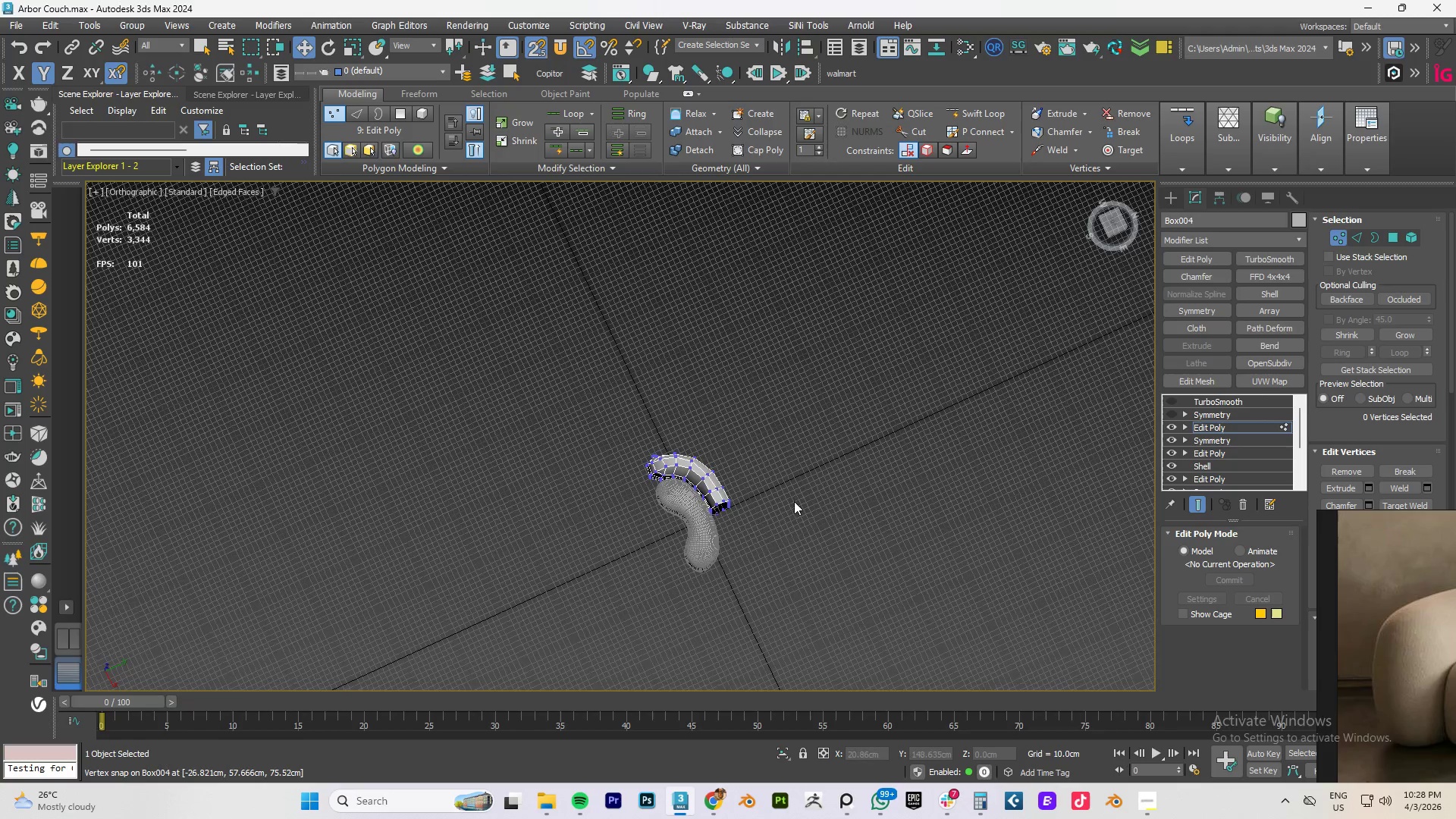 
hold_key(key=AltLeft, duration=0.86)
 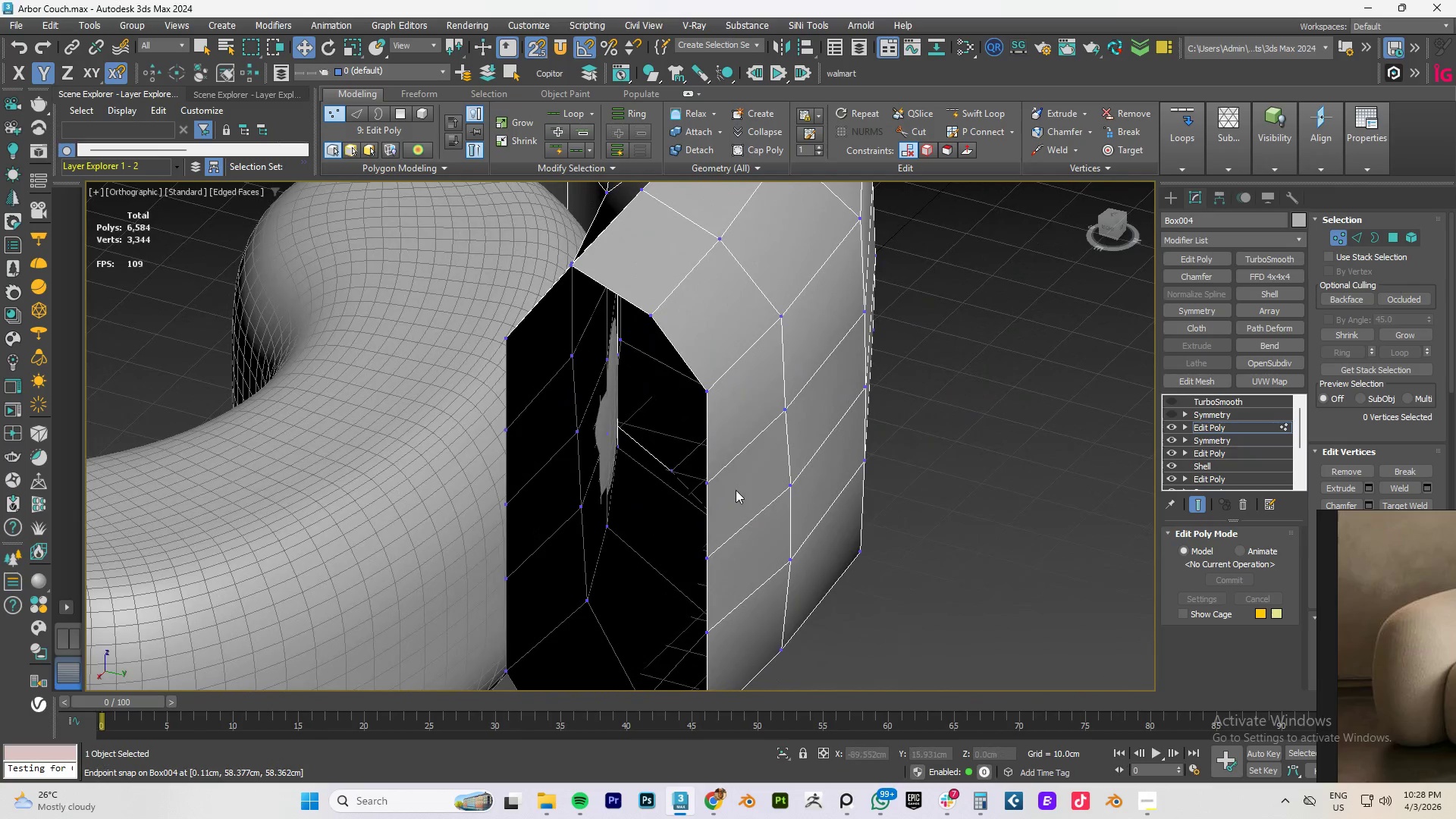 
scroll: coordinate [662, 504], scroll_direction: up, amount: 7.0
 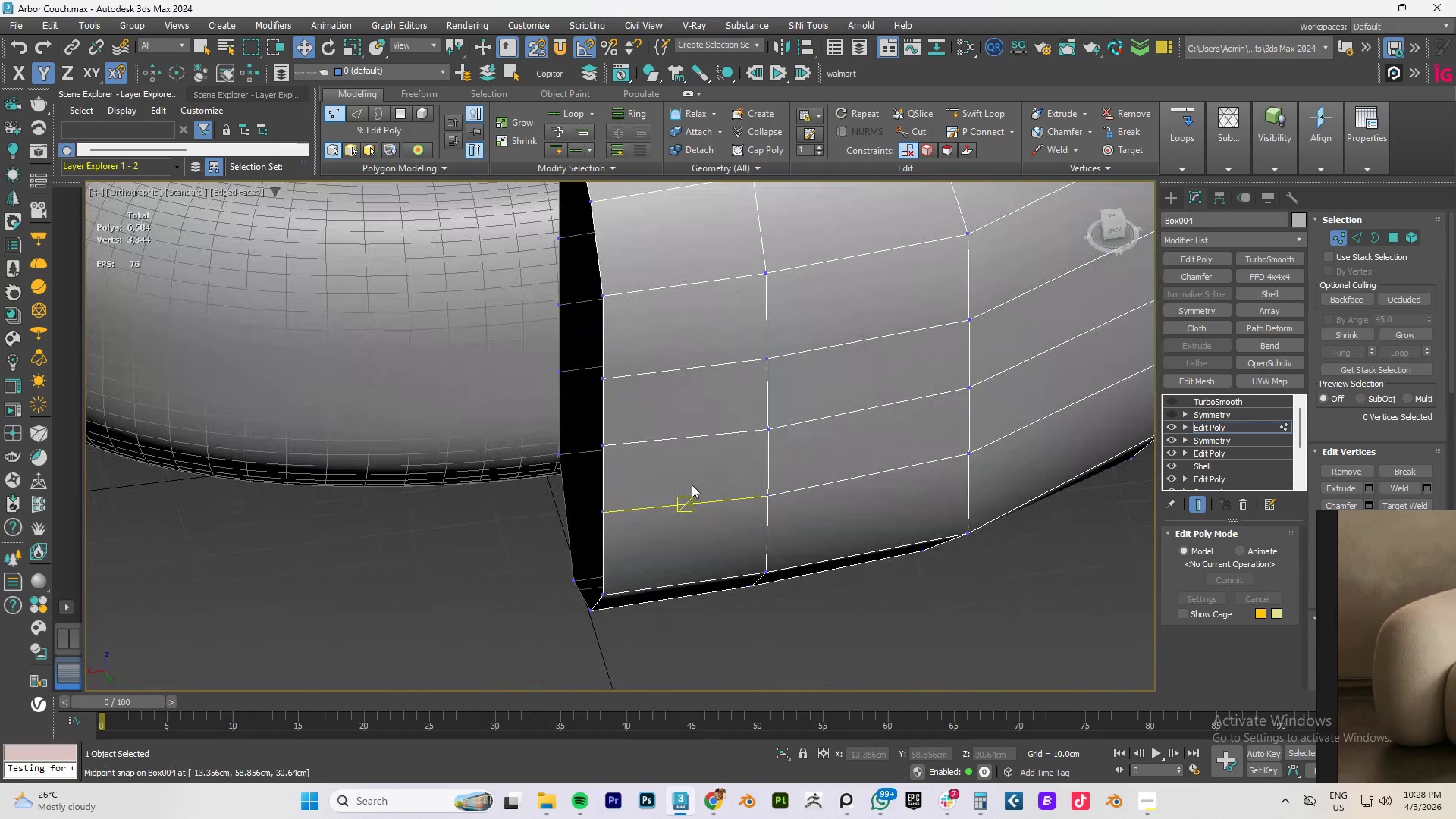 
type(lzx)
 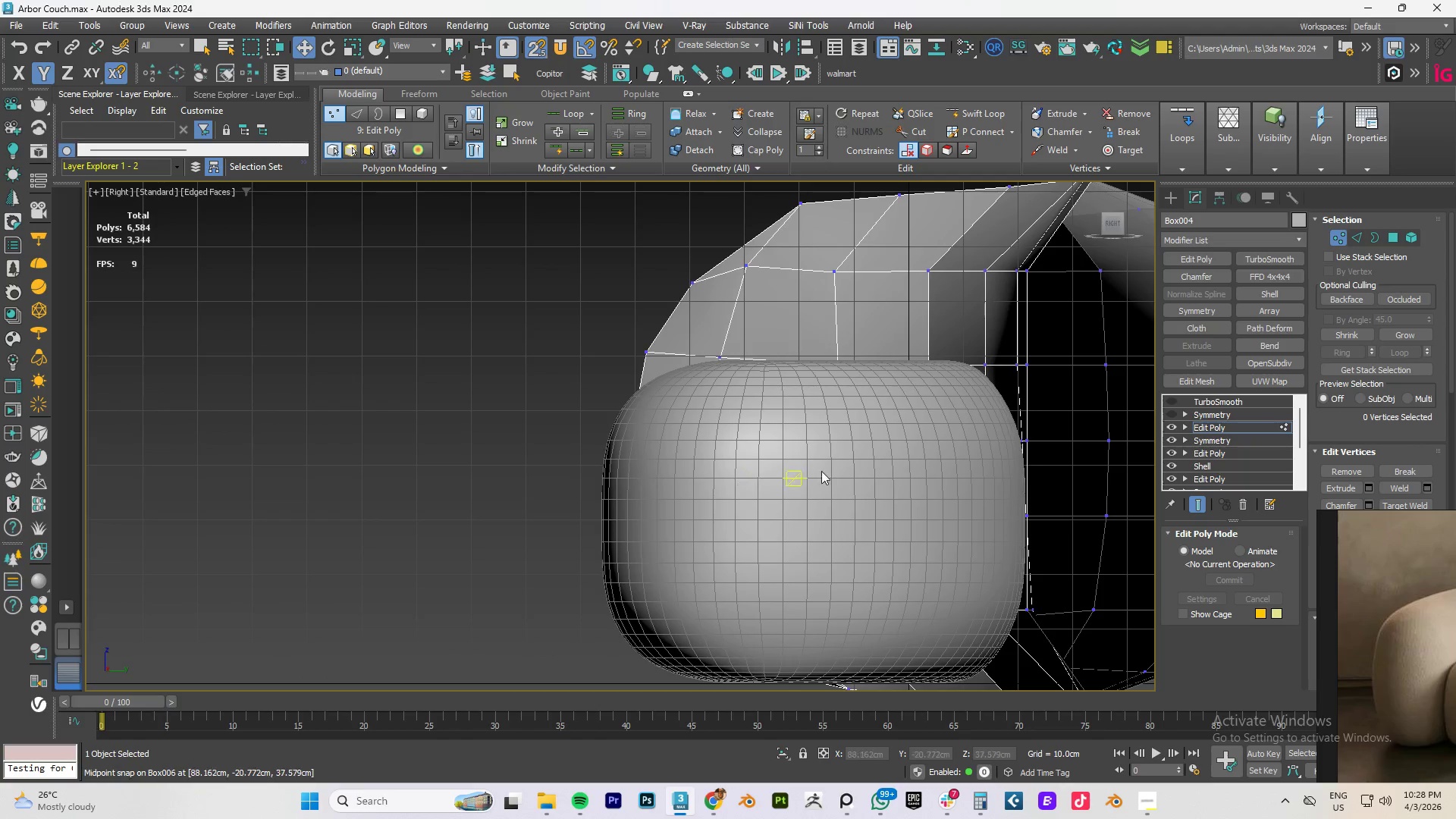 
scroll: coordinate [951, 446], scroll_direction: down, amount: 3.0
 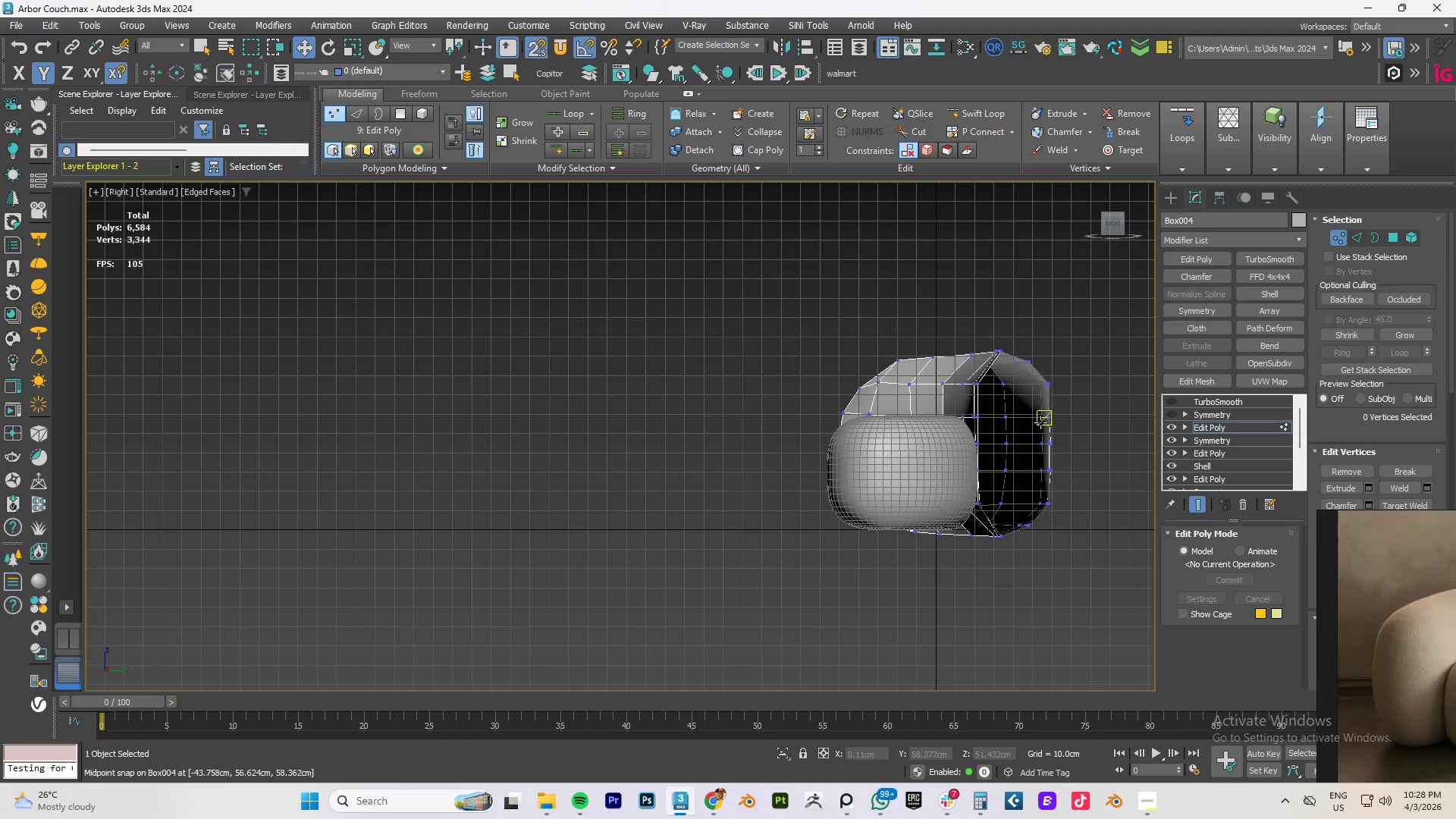 
scroll: coordinate [1025, 417], scroll_direction: up, amount: 2.0
 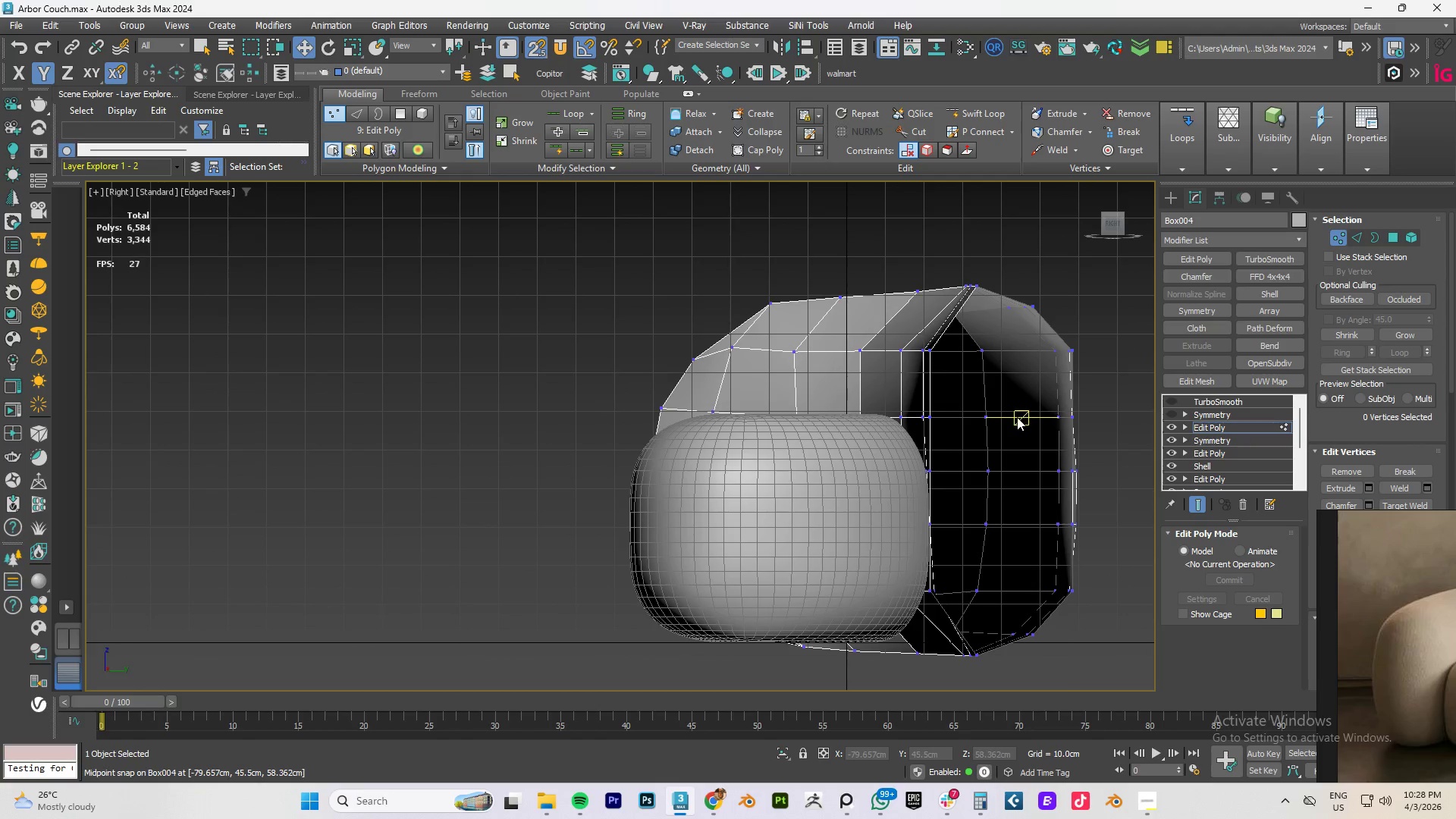 
scroll: coordinate [1014, 417], scroll_direction: down, amount: 2.0
 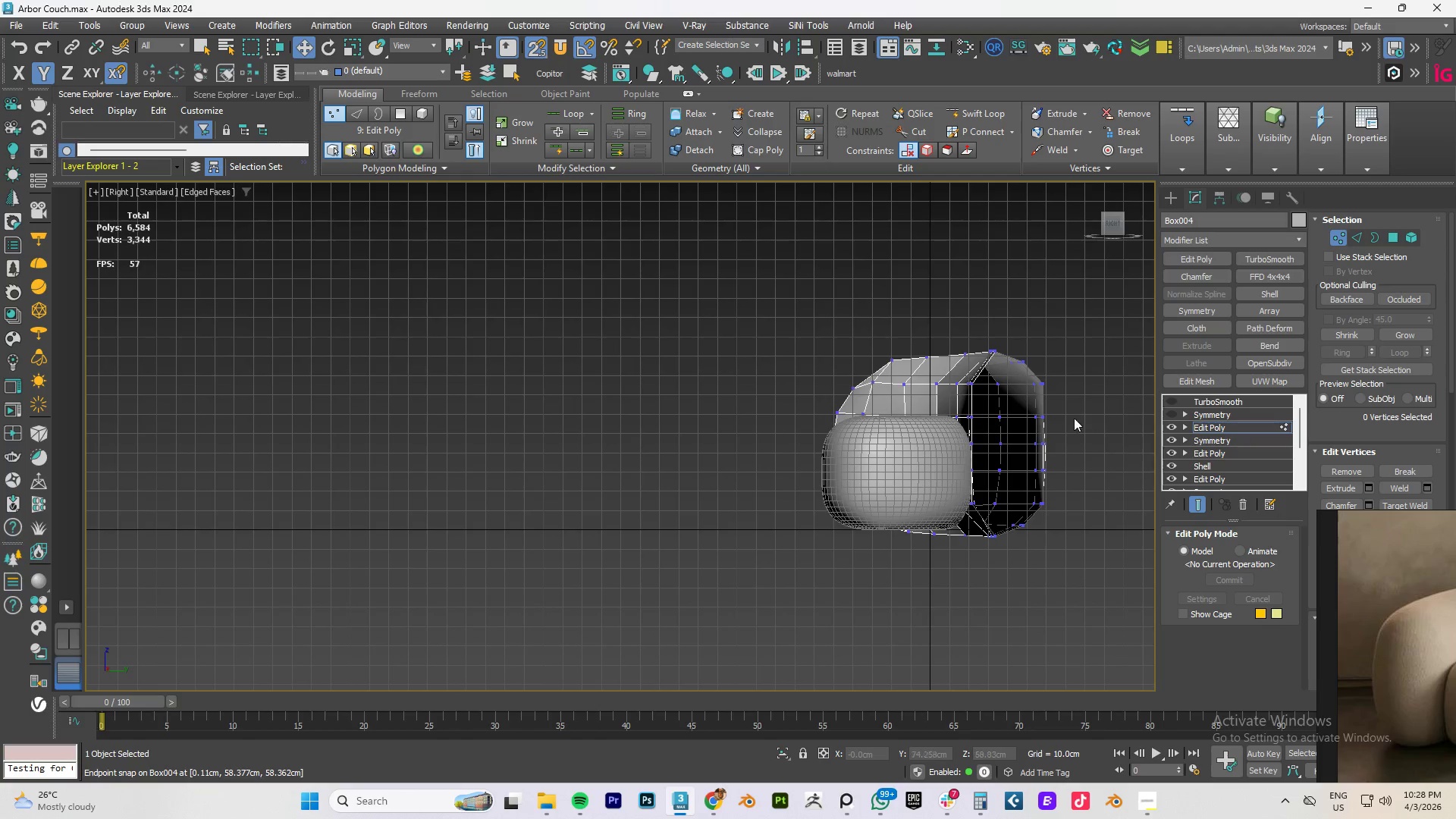 
scroll: coordinate [1040, 472], scroll_direction: up, amount: 5.0
 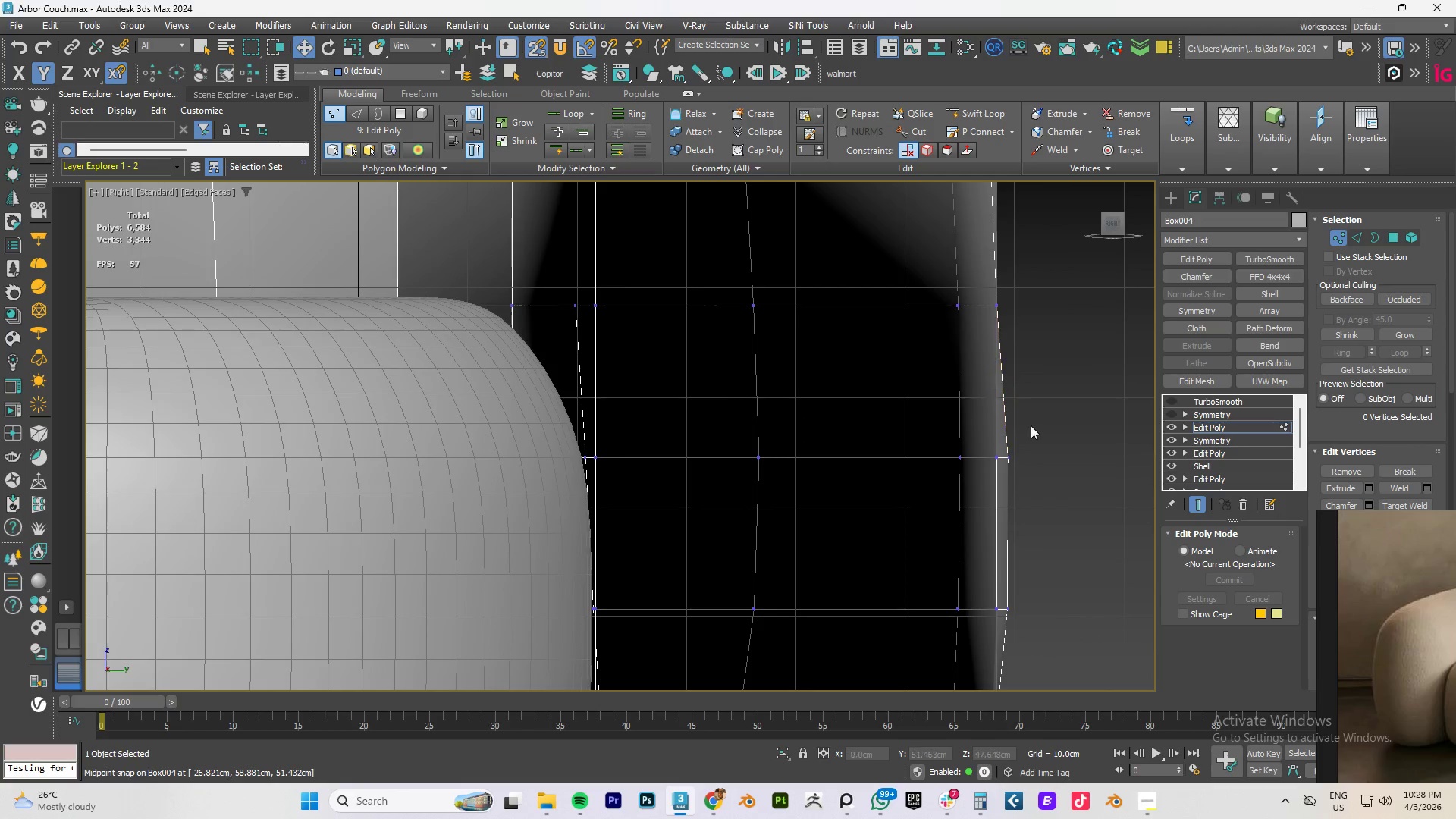 
left_click_drag(start_coordinate=[1036, 435], to_coordinate=[1006, 480])
 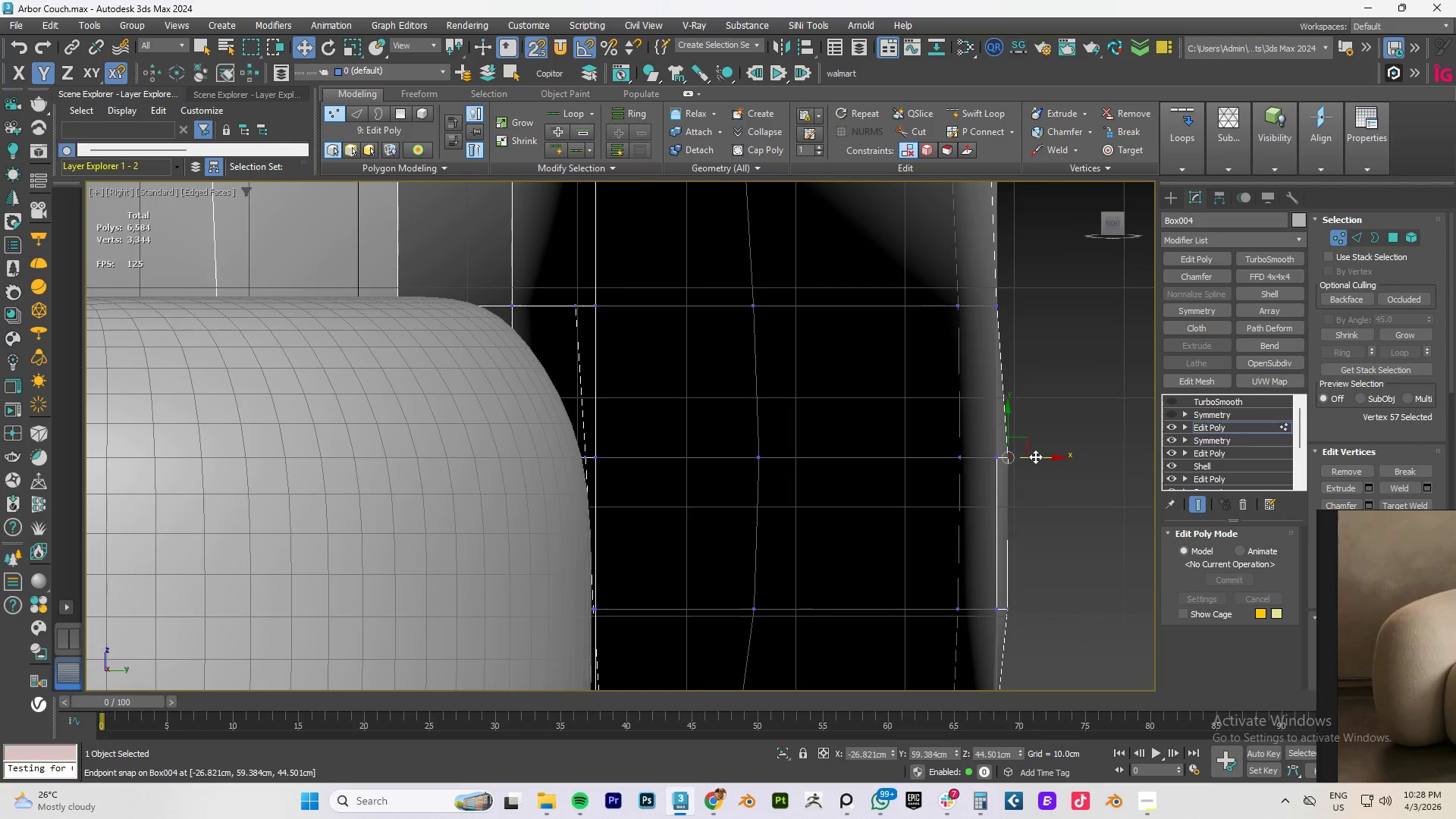 
left_click_drag(start_coordinate=[1036, 457], to_coordinate=[995, 313])
 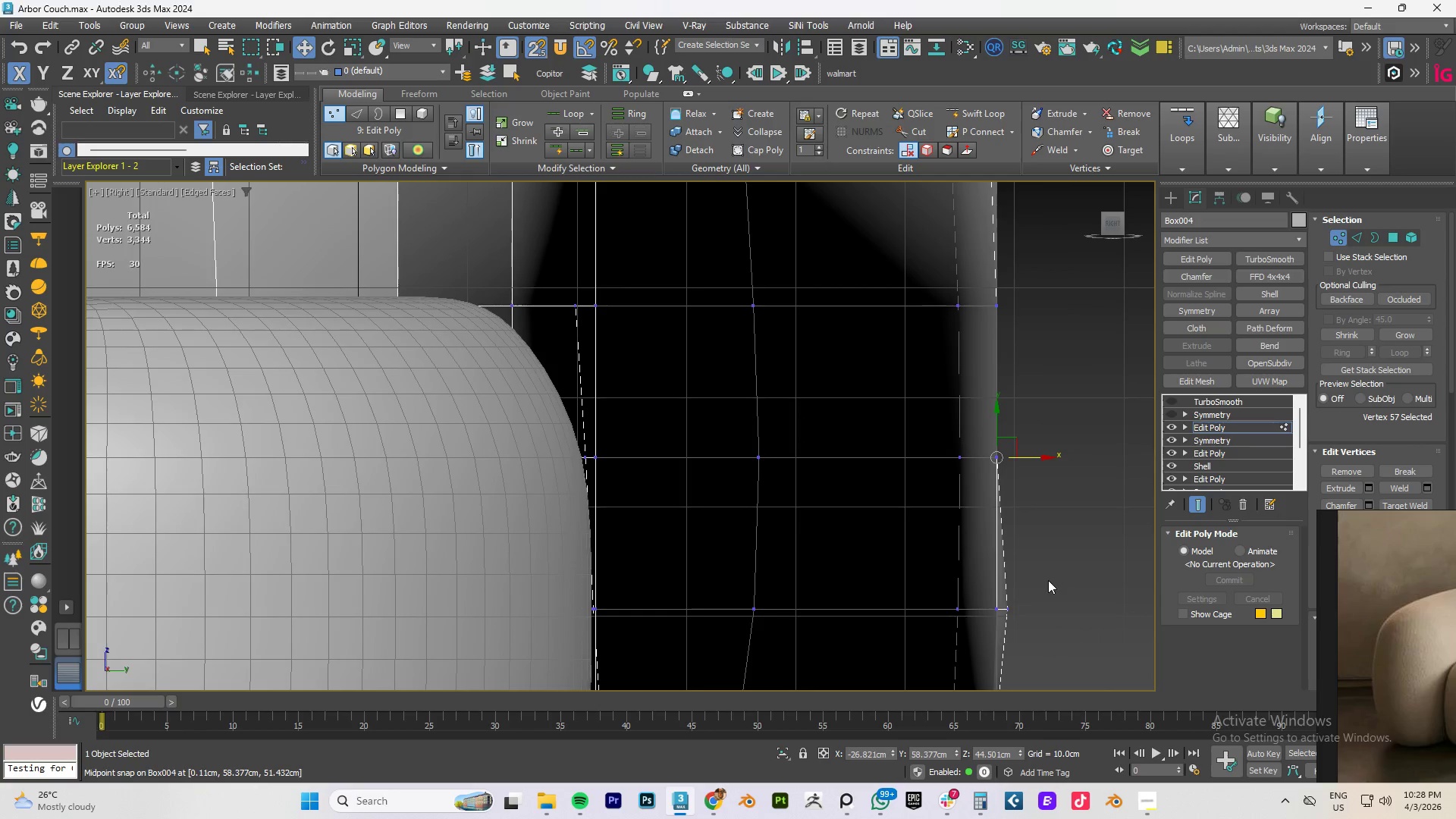 
left_click_drag(start_coordinate=[1040, 588], to_coordinate=[1008, 624])
 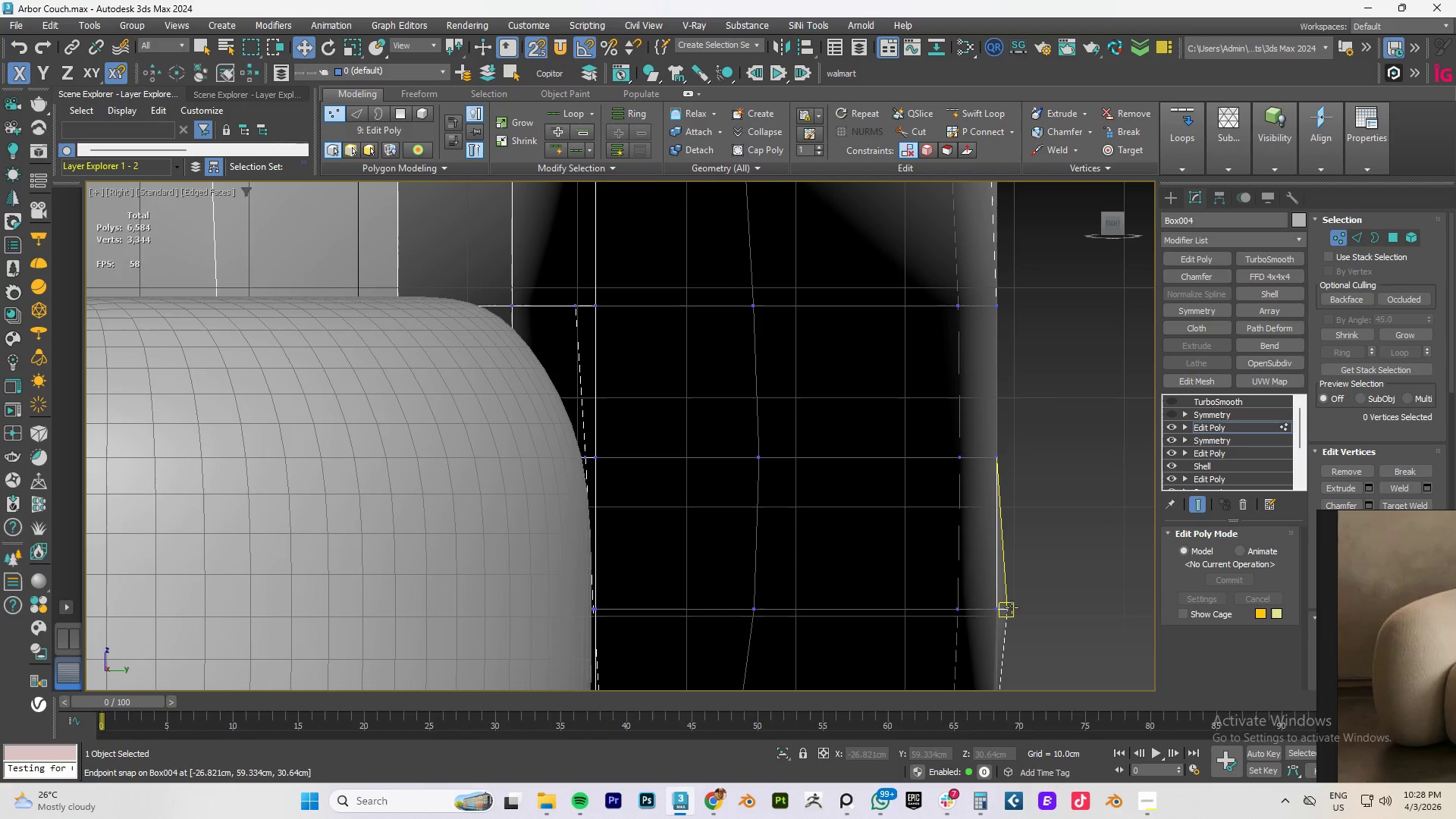 
left_click([1009, 609])
 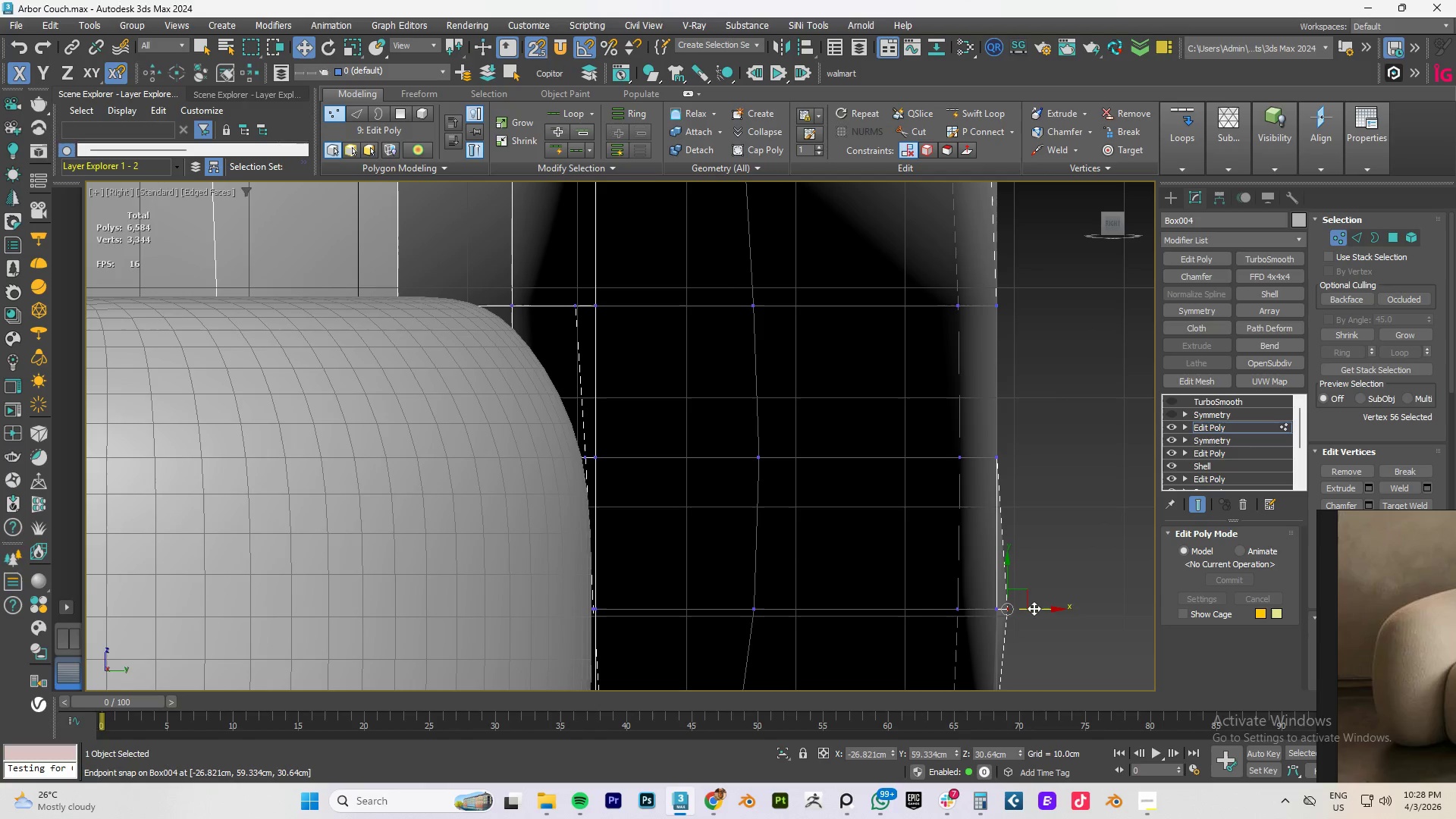 
left_click_drag(start_coordinate=[1038, 608], to_coordinate=[999, 459])
 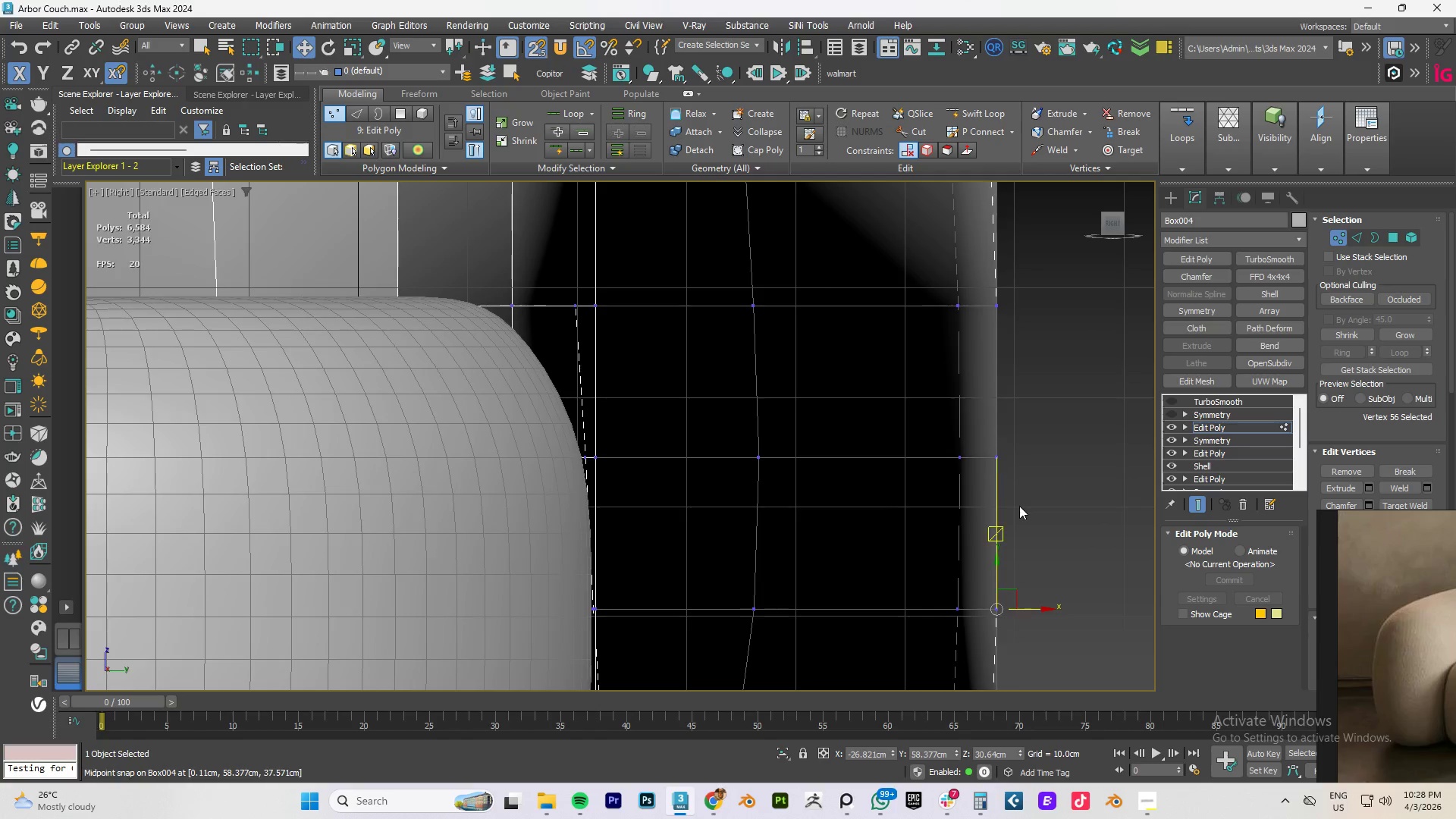 
scroll: coordinate [1019, 506], scroll_direction: down, amount: 2.0
 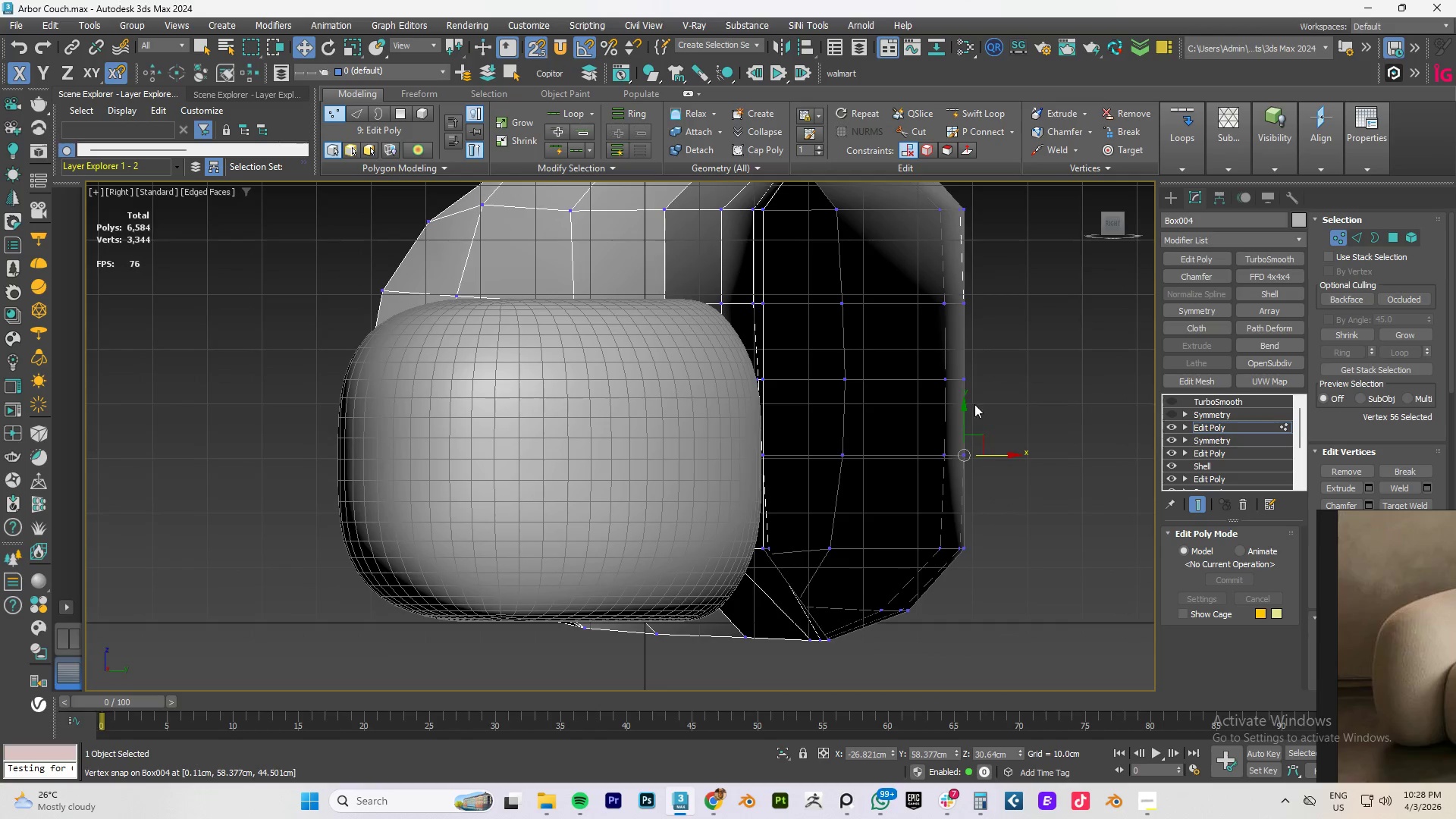 
scroll: coordinate [971, 557], scroll_direction: up, amount: 4.0
 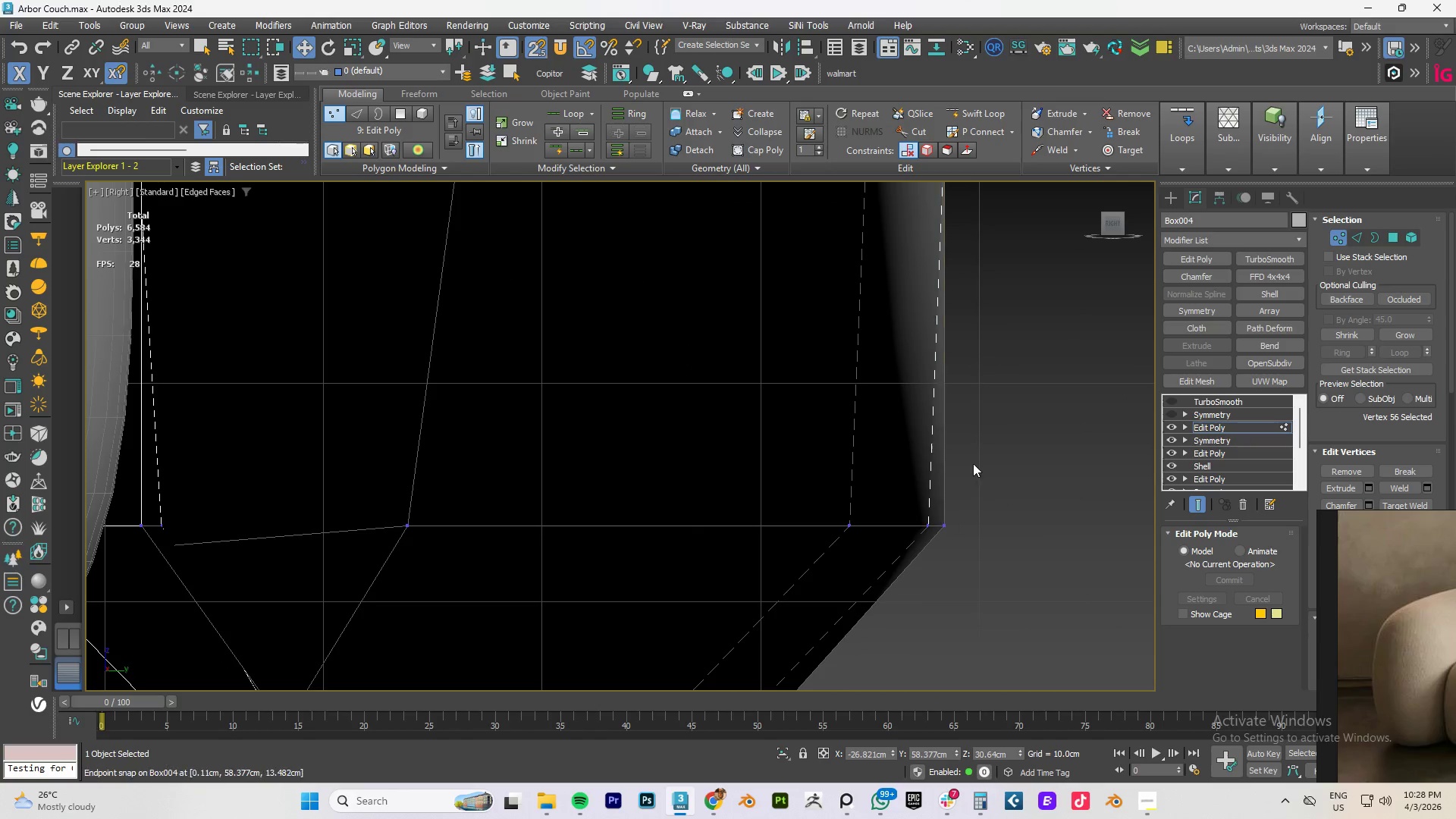 
left_click_drag(start_coordinate=[977, 483], to_coordinate=[935, 554])
 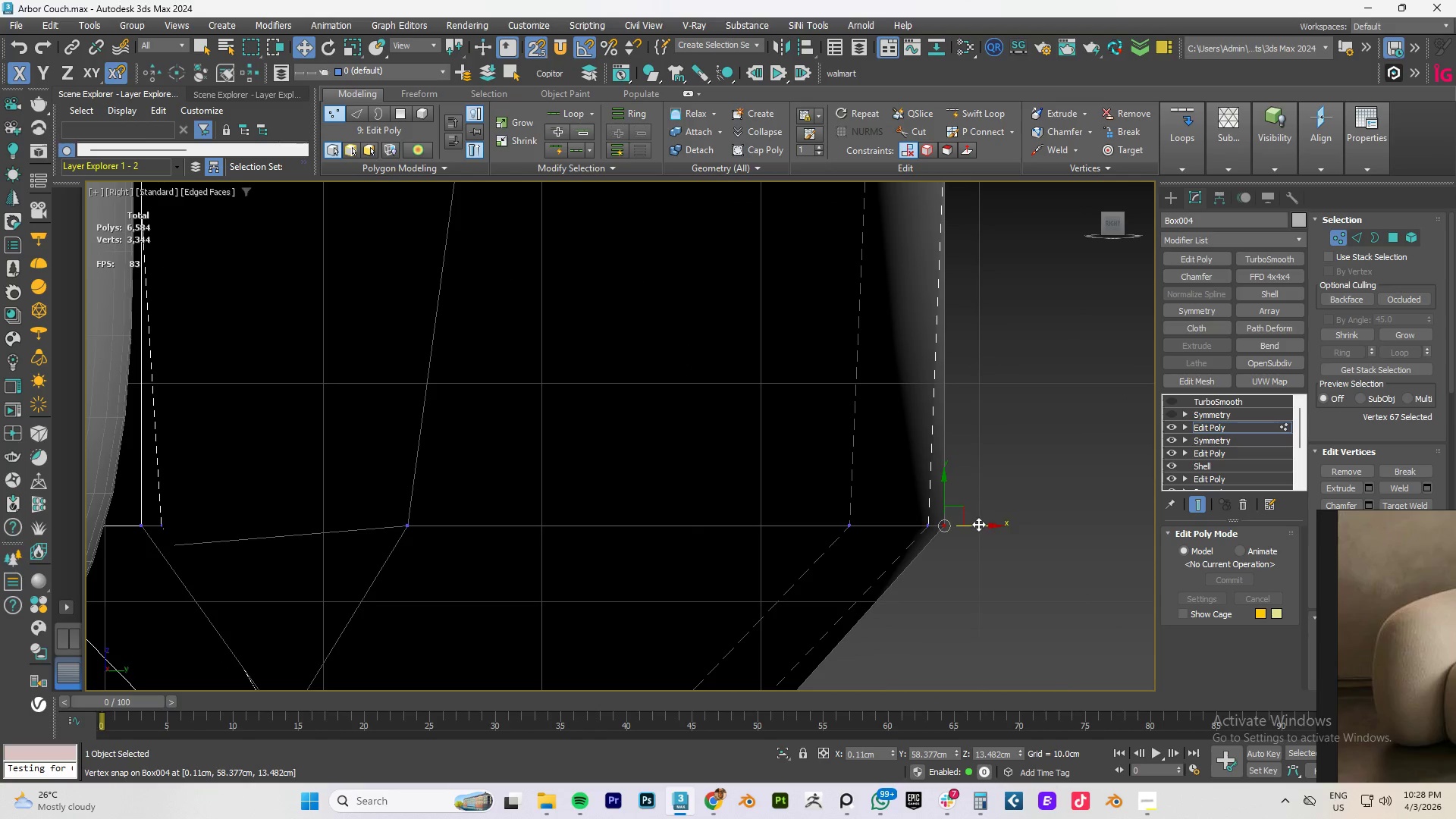 
left_click_drag(start_coordinate=[978, 524], to_coordinate=[927, 528])
 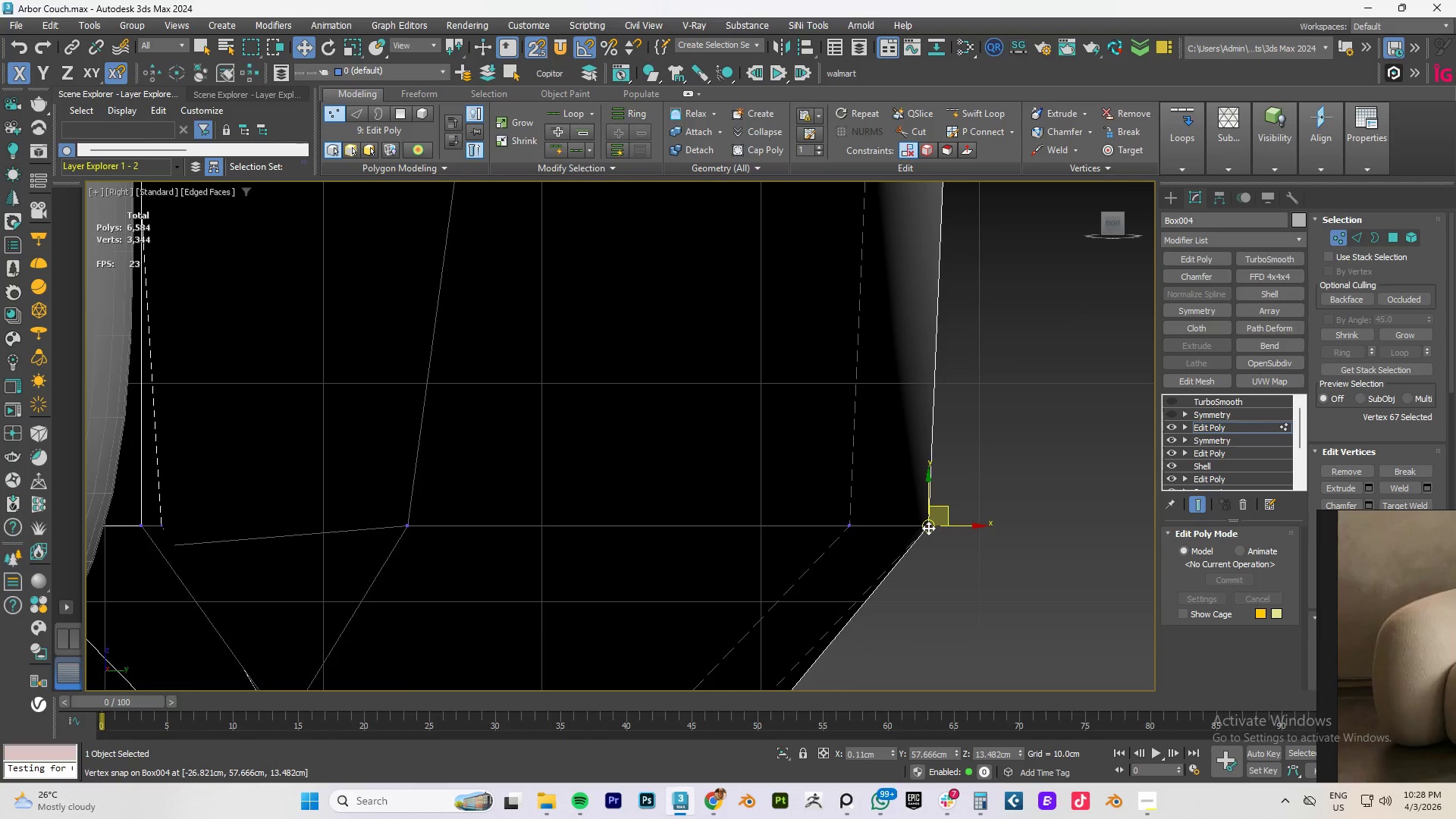 
hold_key(key=AltLeft, duration=1.5)
 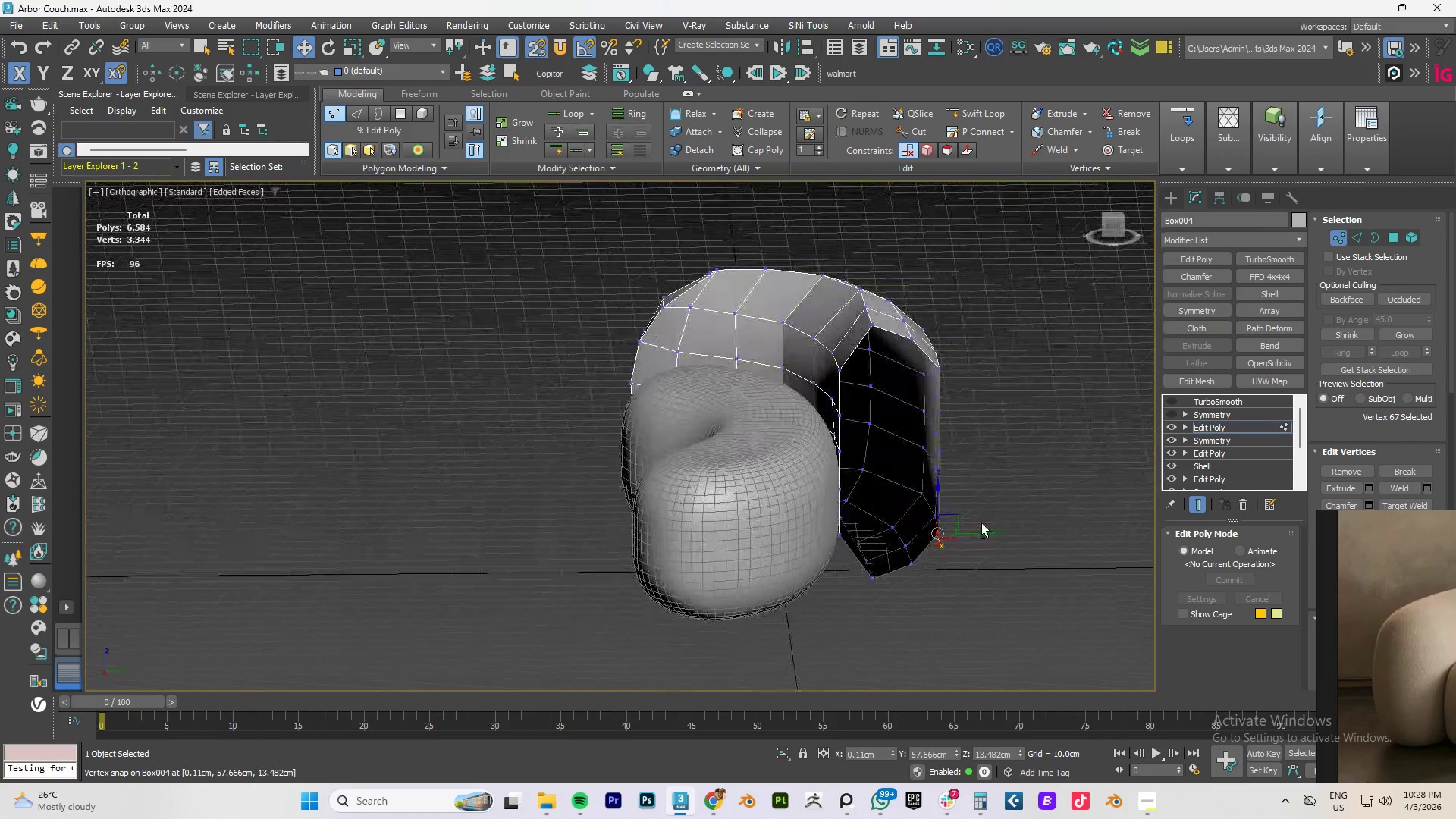 
scroll: coordinate [946, 539], scroll_direction: down, amount: 6.0
 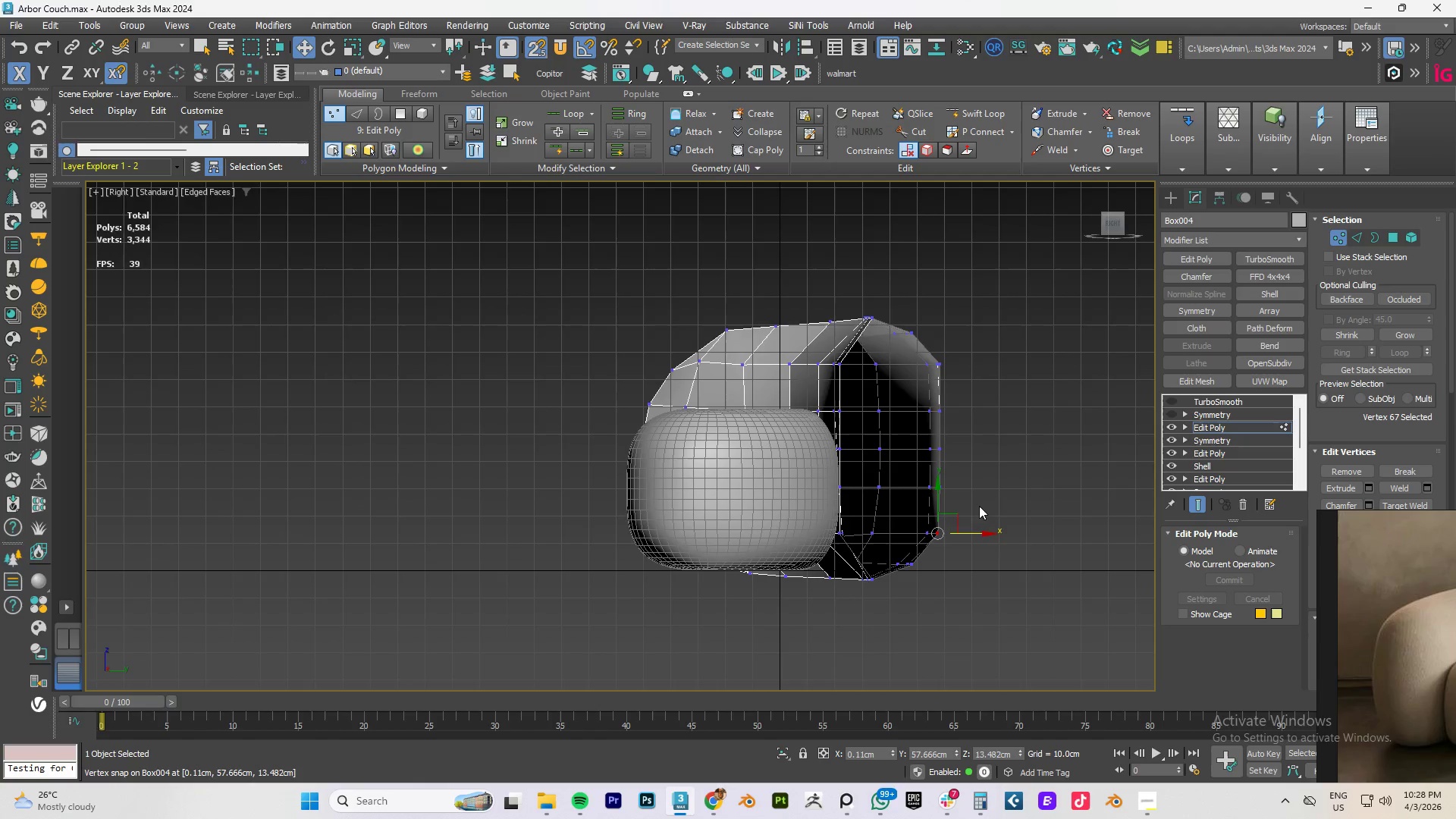 
hold_key(key=AltLeft, duration=1.05)
 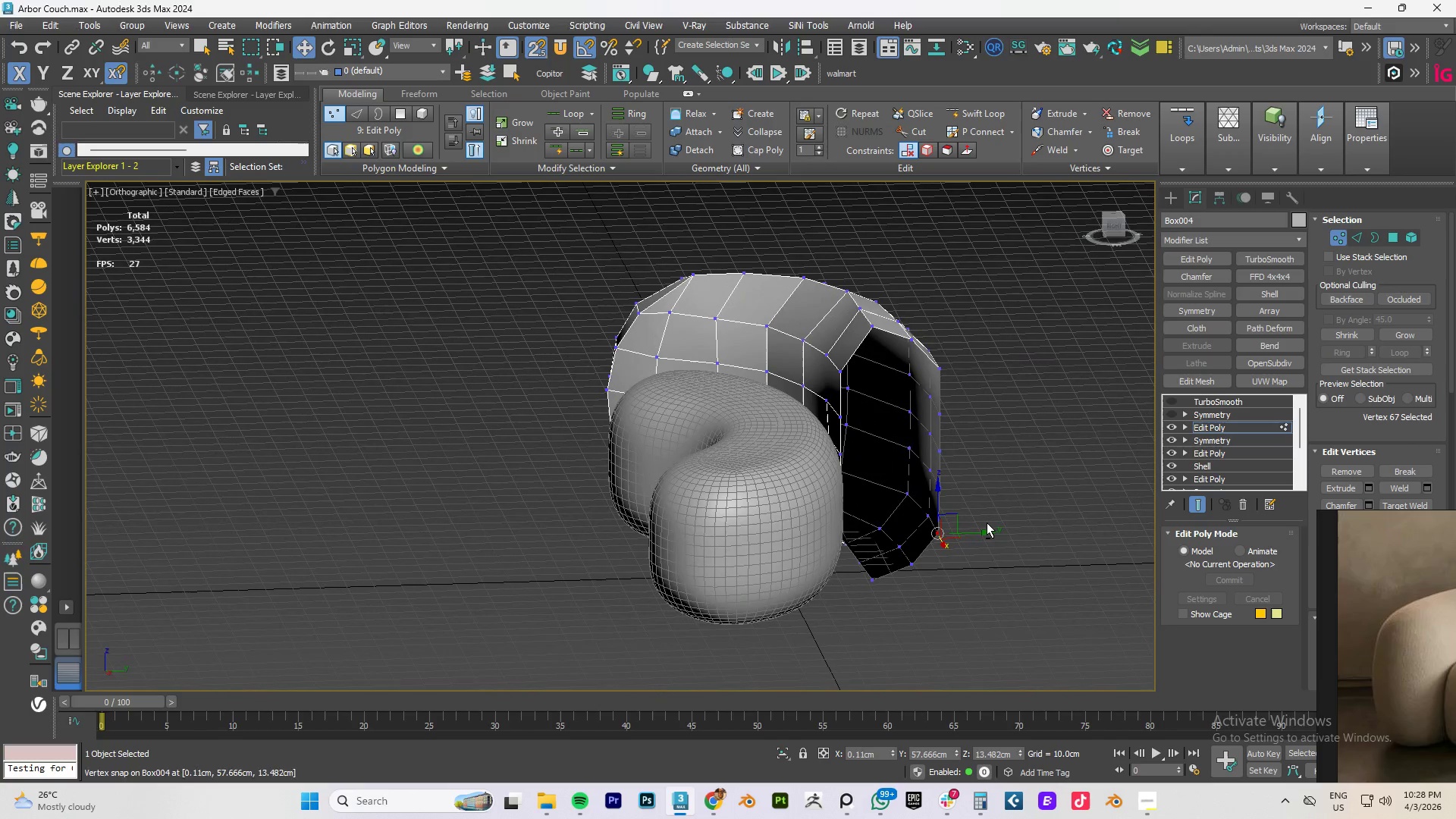 
left_click([987, 522])
 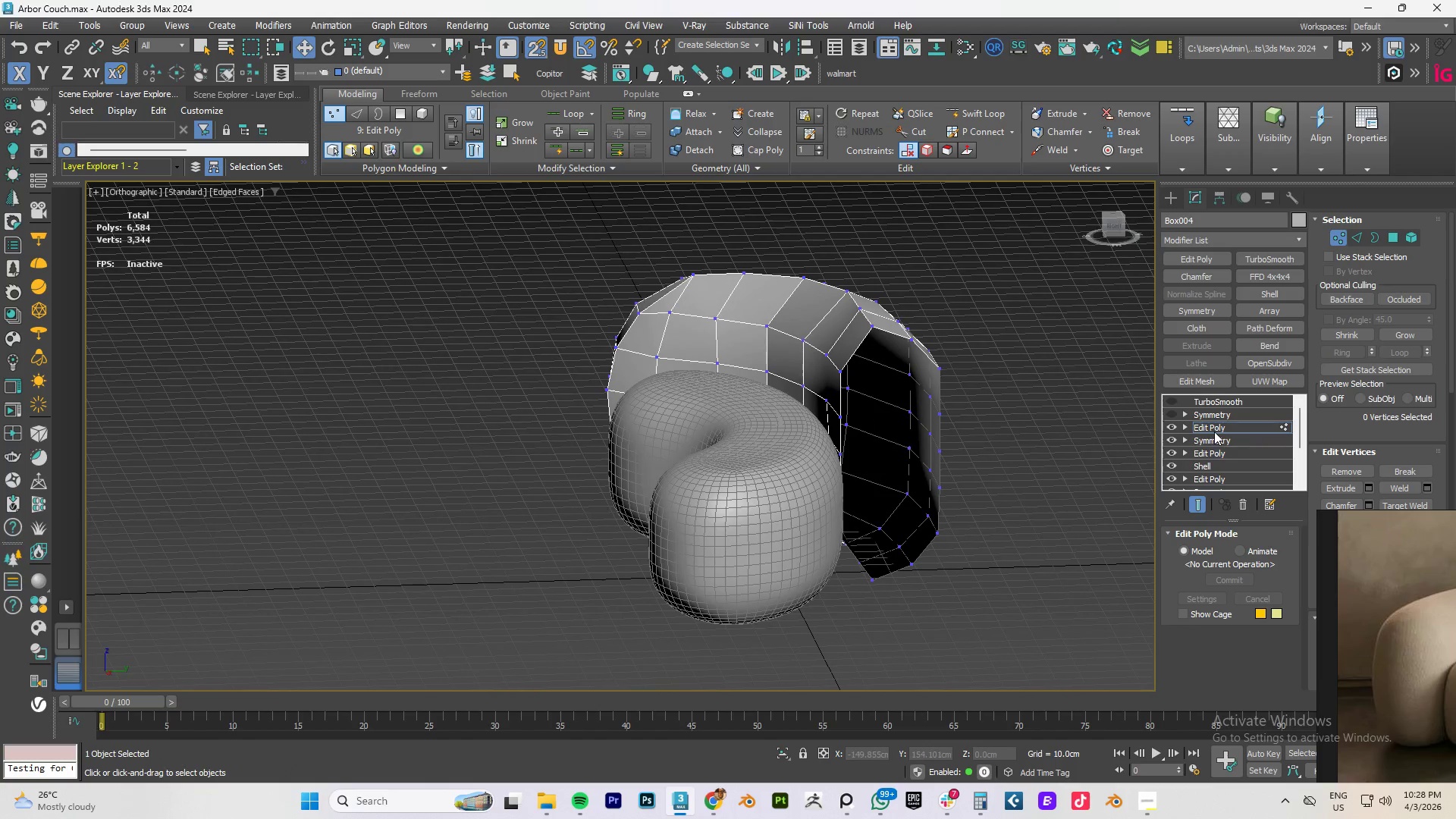 
left_click([1216, 427])
 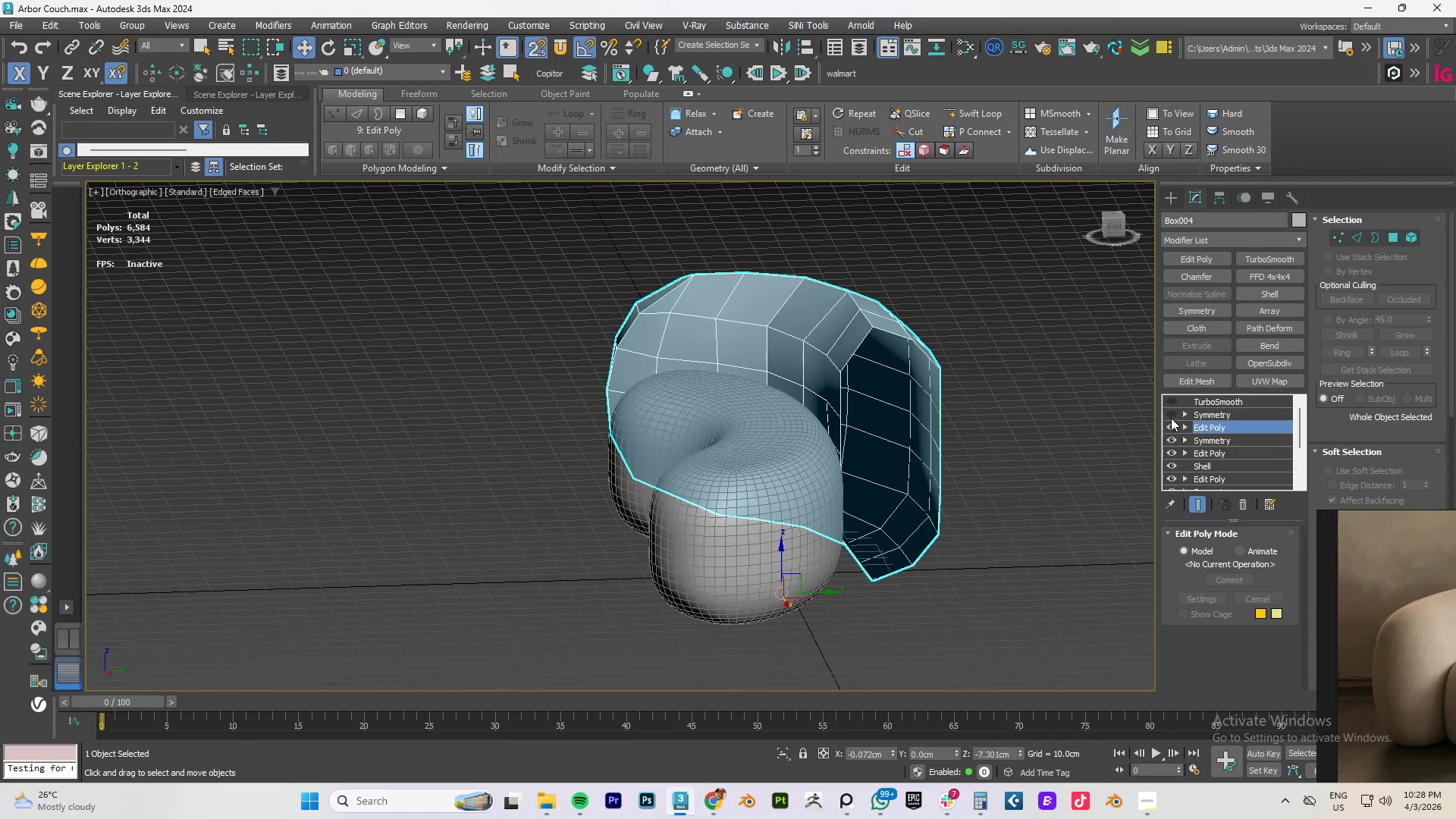 
left_click([1167, 413])
 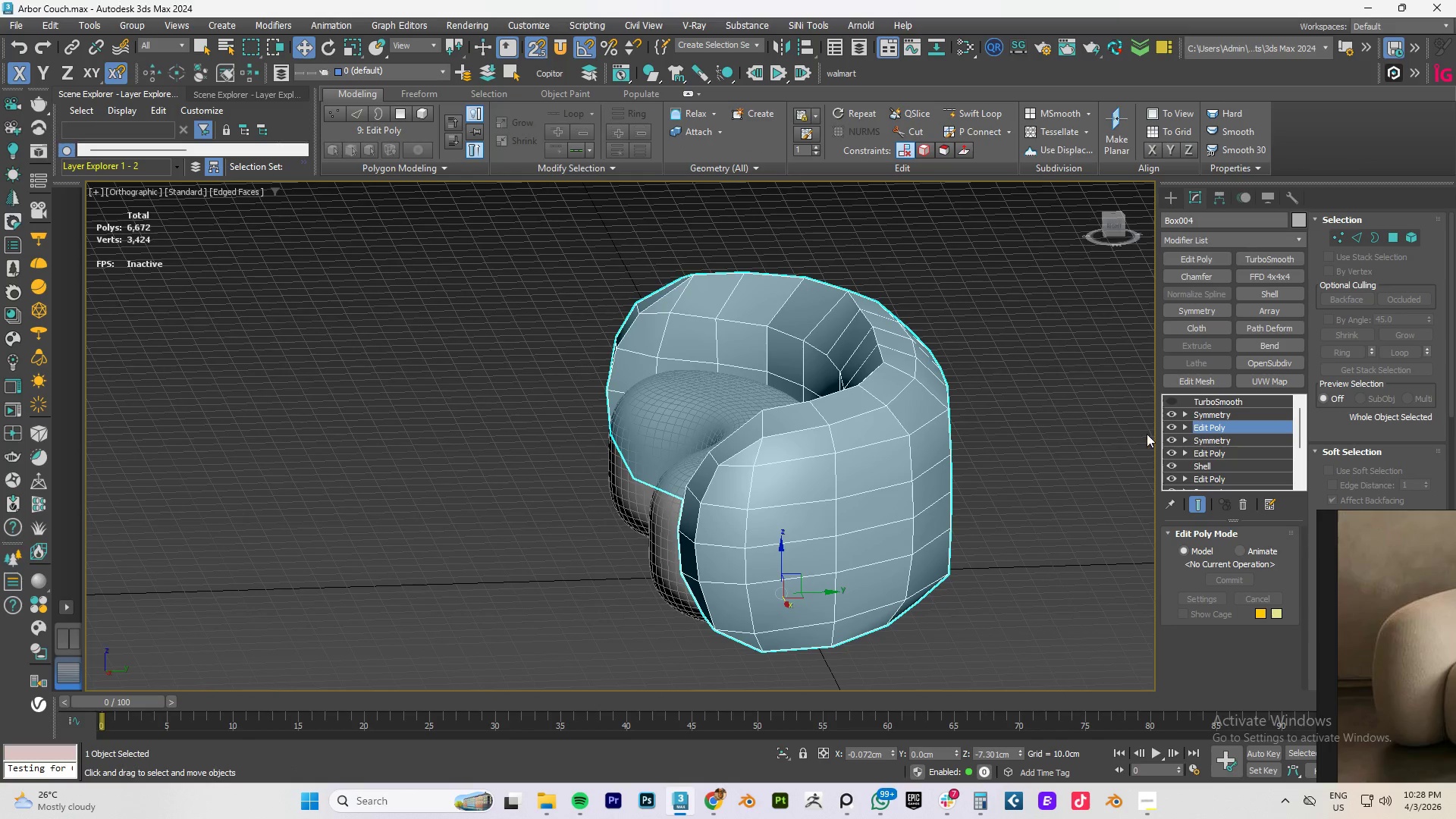 
hold_key(key=AltLeft, duration=1.51)
 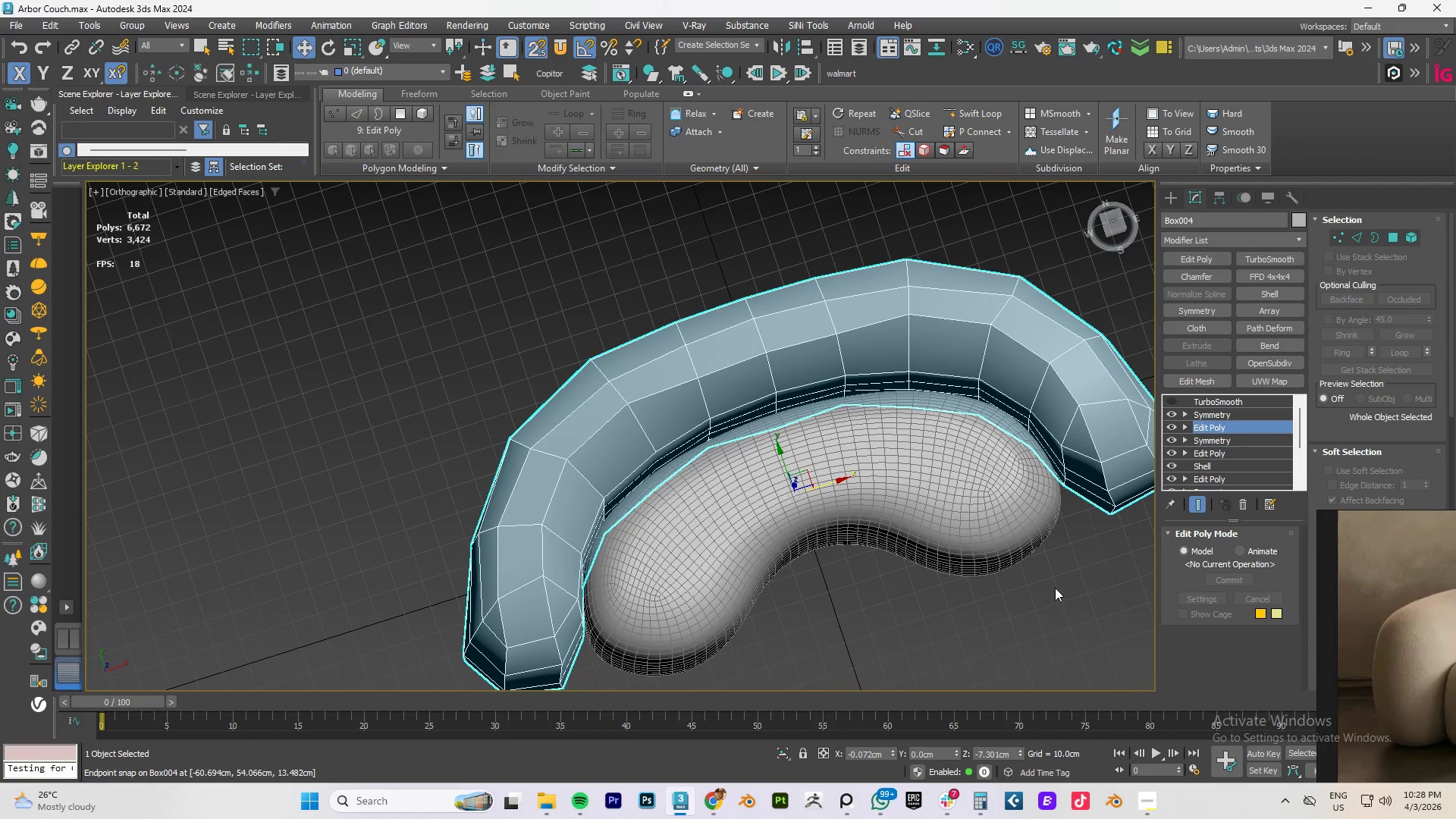 
hold_key(key=AltLeft, duration=0.36)
 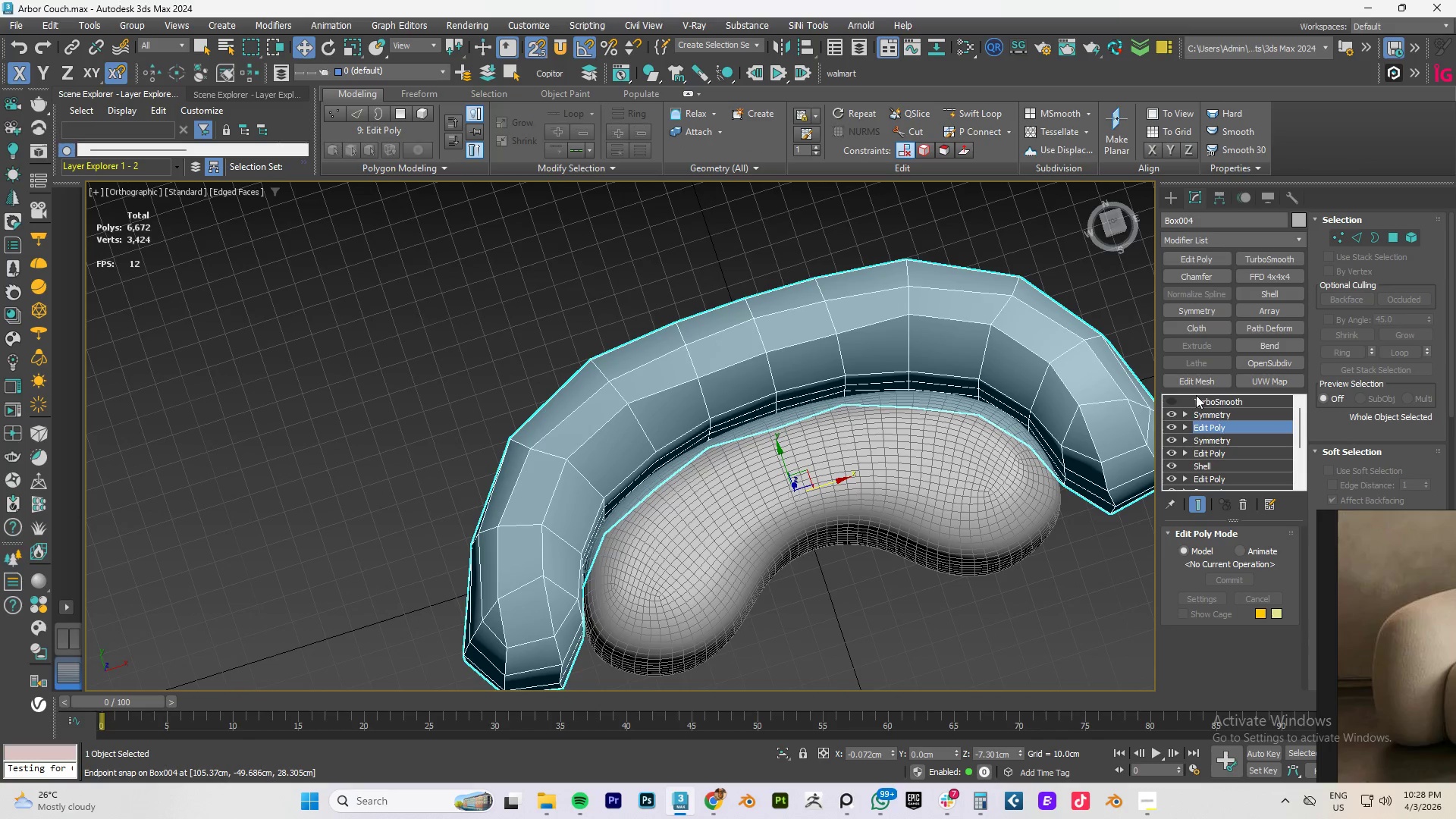 
left_click([1211, 395])
 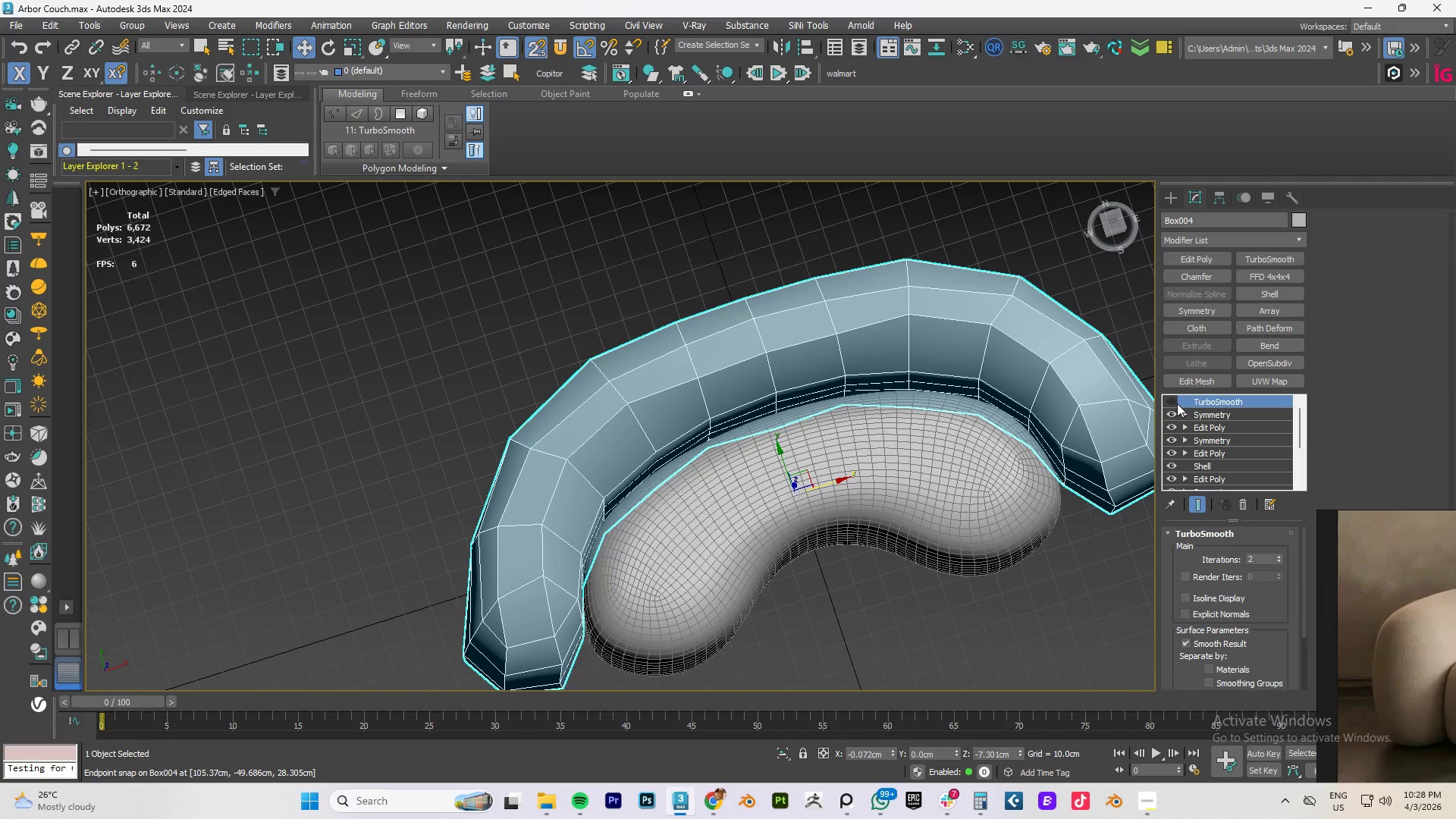 
left_click([1174, 403])
 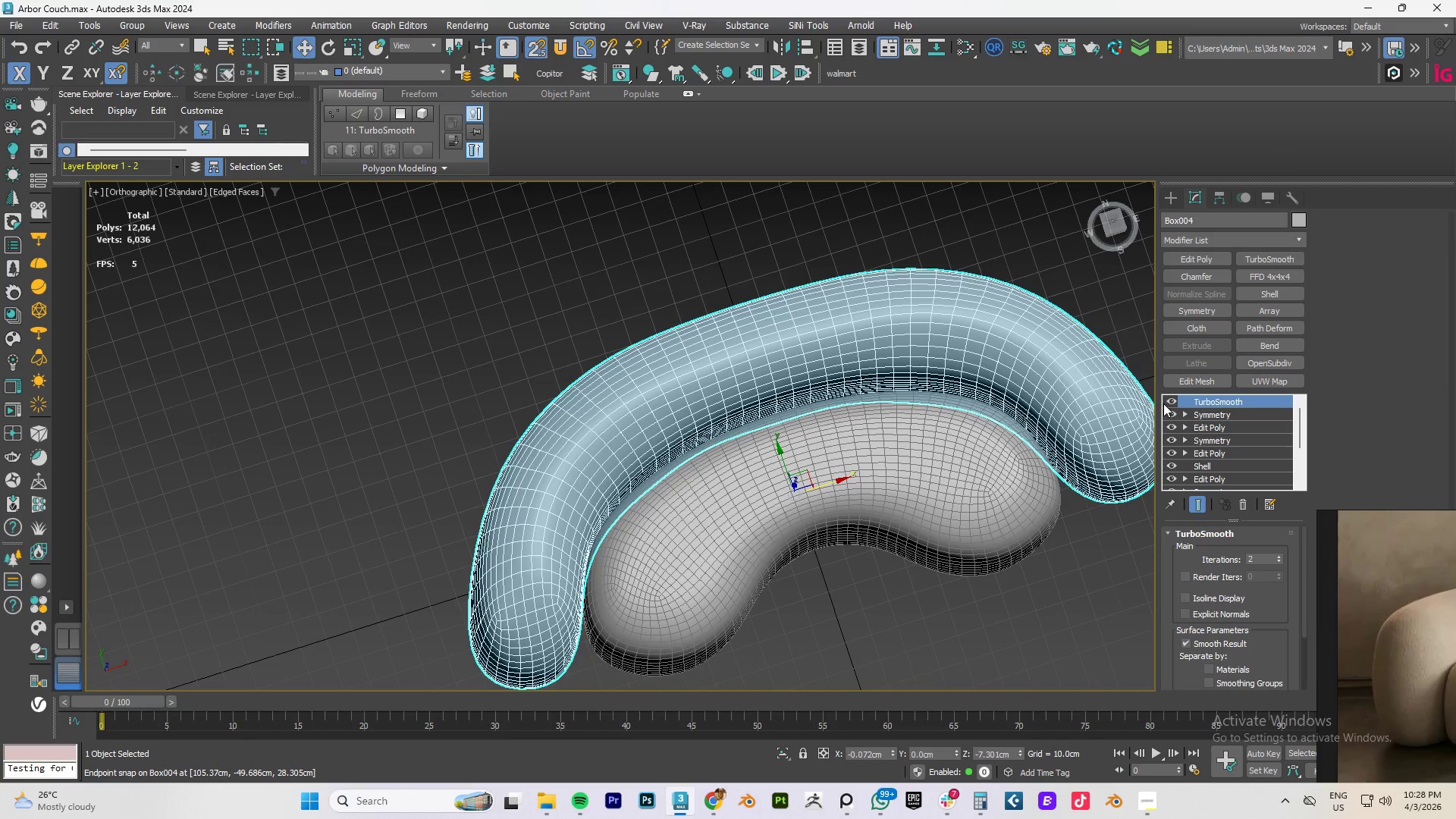 
key(F4)
 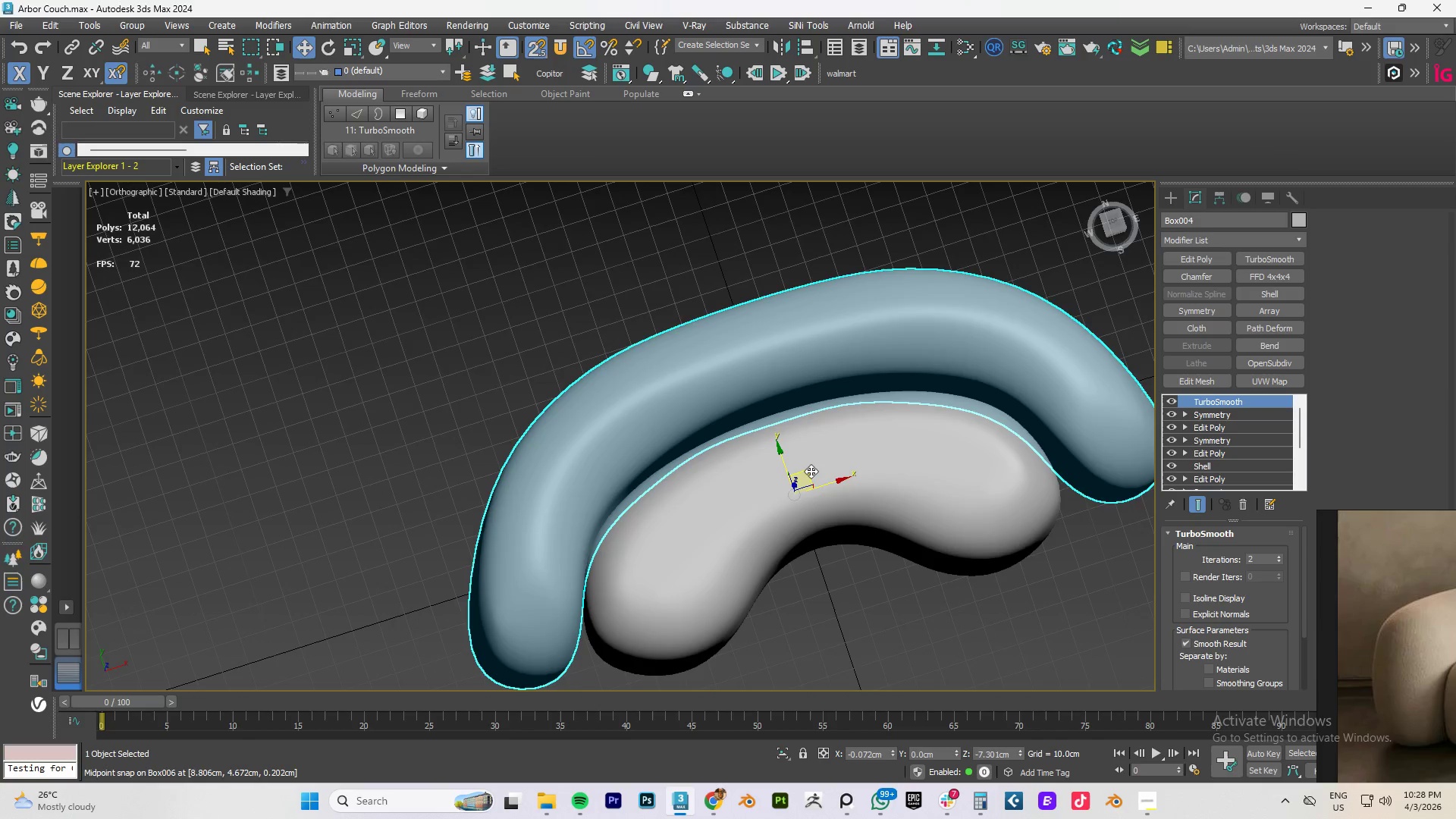 
hold_key(key=AltLeft, duration=1.52)
 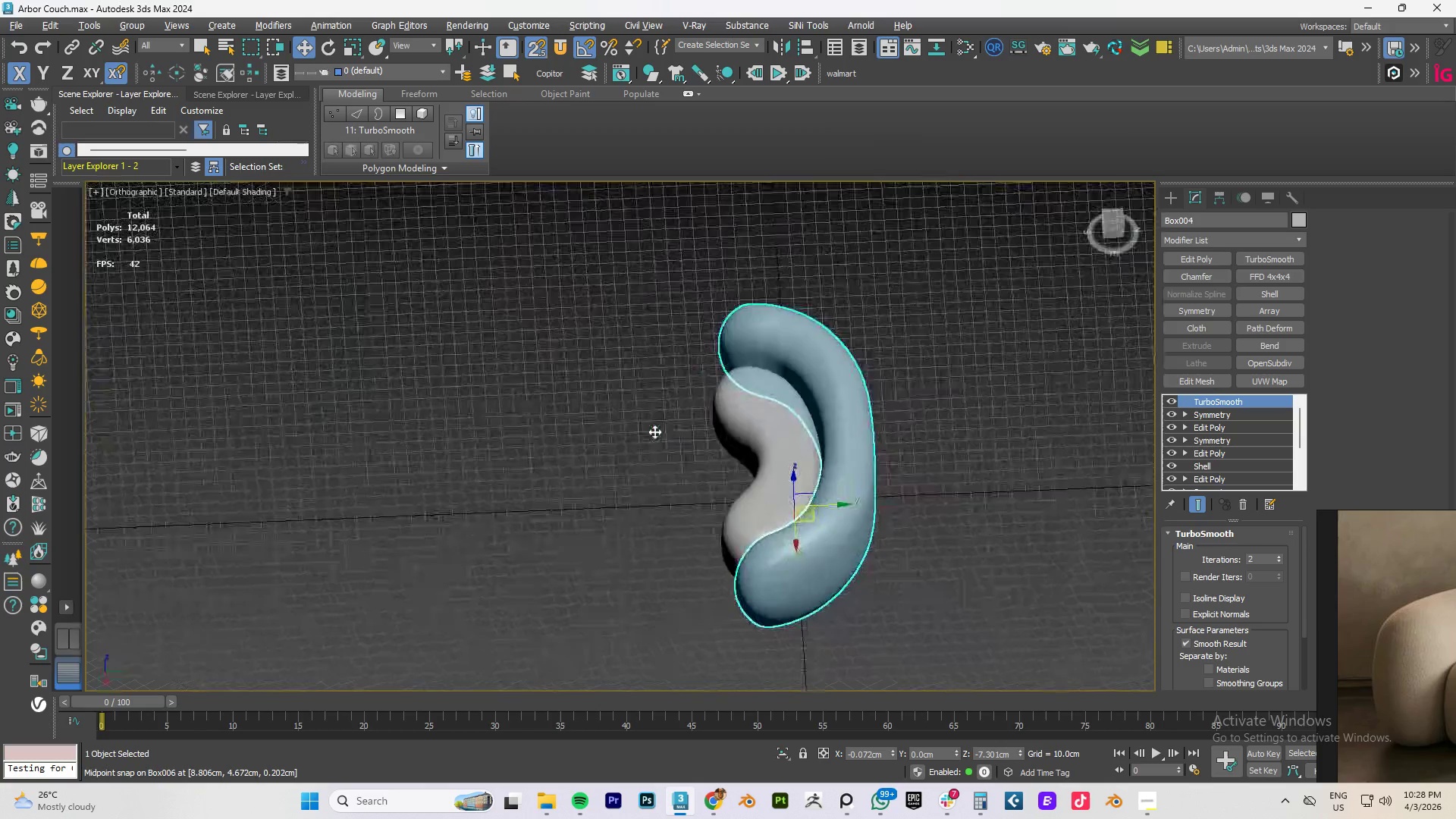 
scroll: coordinate [811, 471], scroll_direction: down, amount: 2.0
 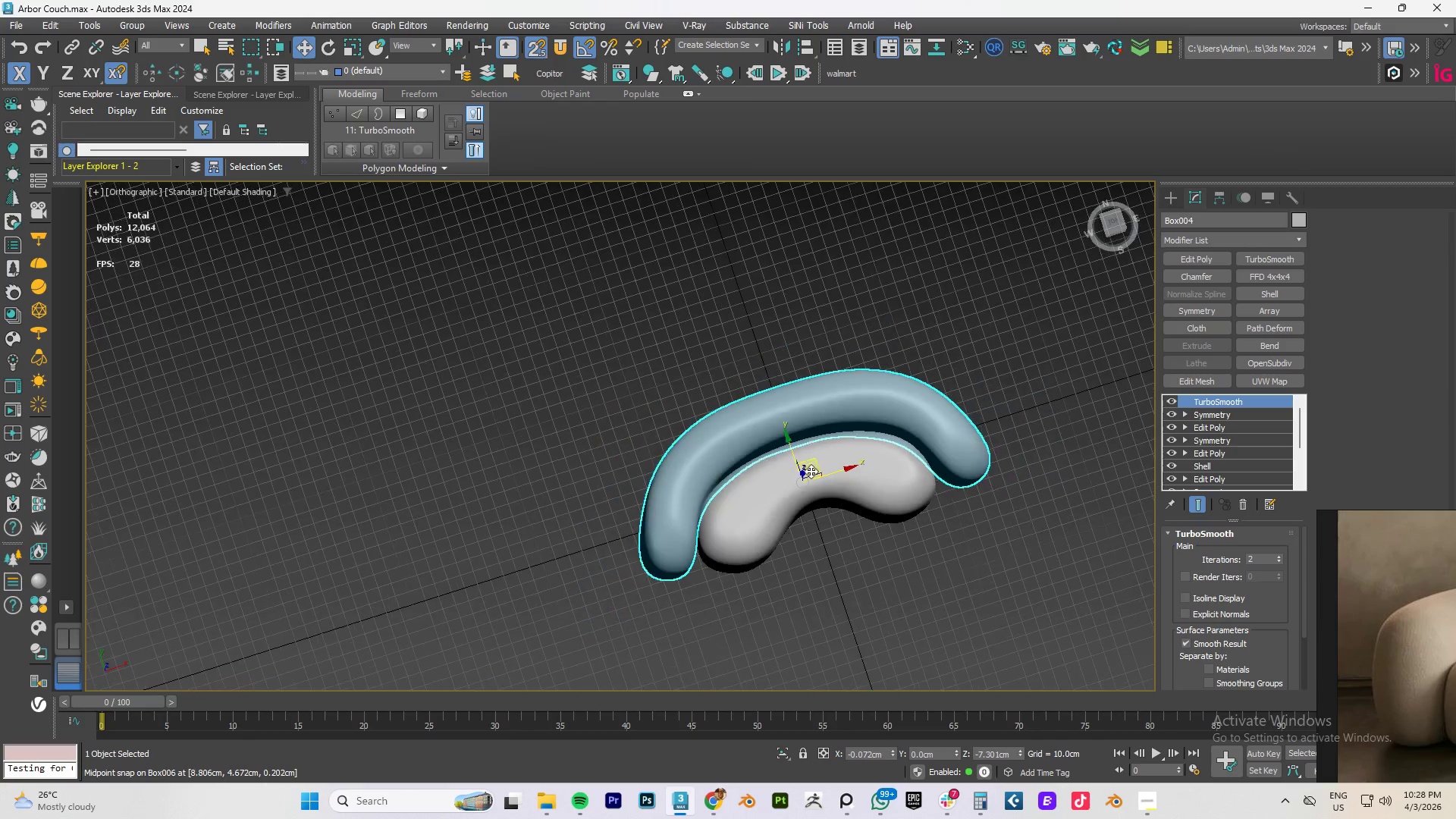 
hold_key(key=AltLeft, duration=1.48)
 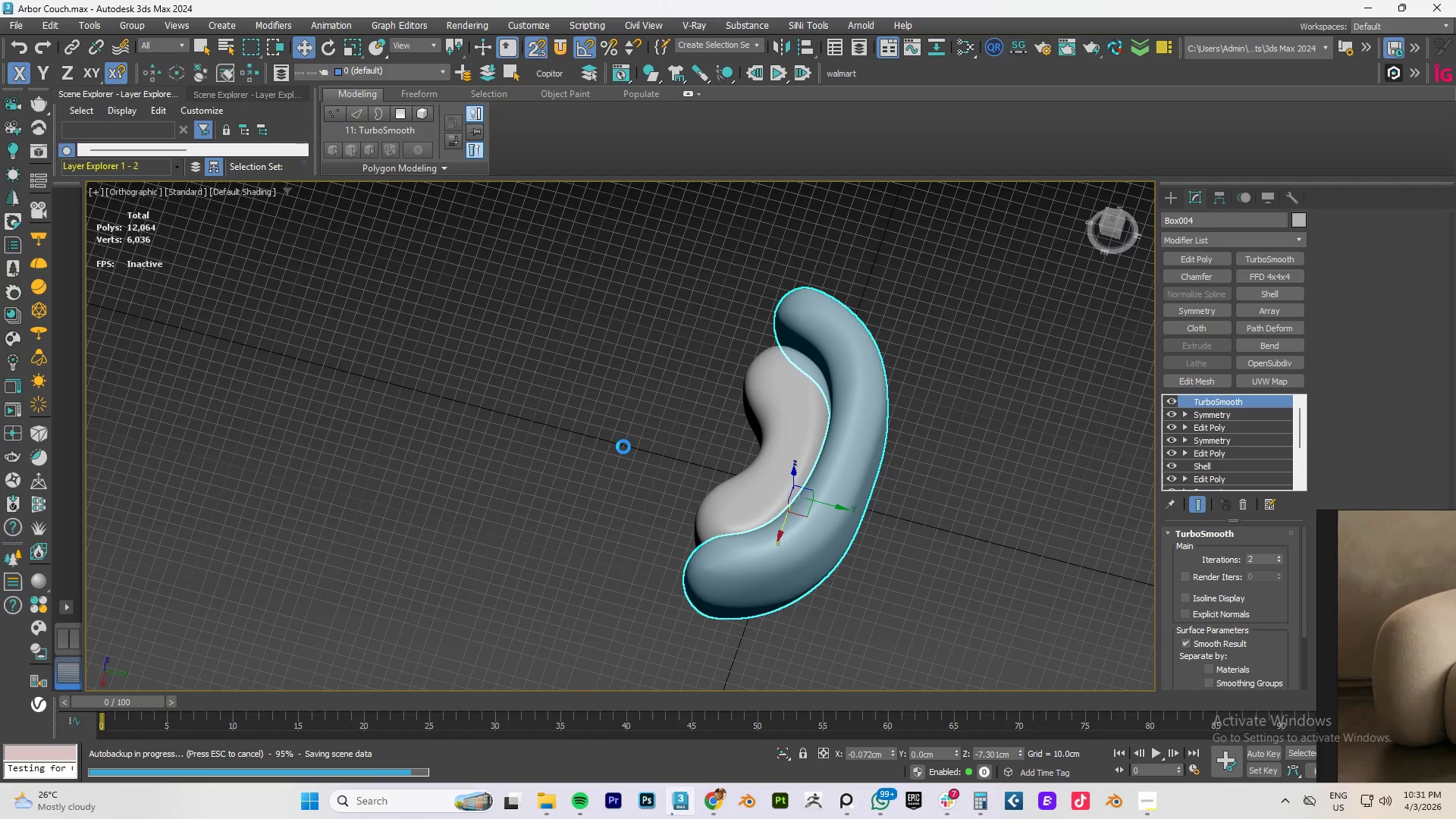 
wait(177.53)
 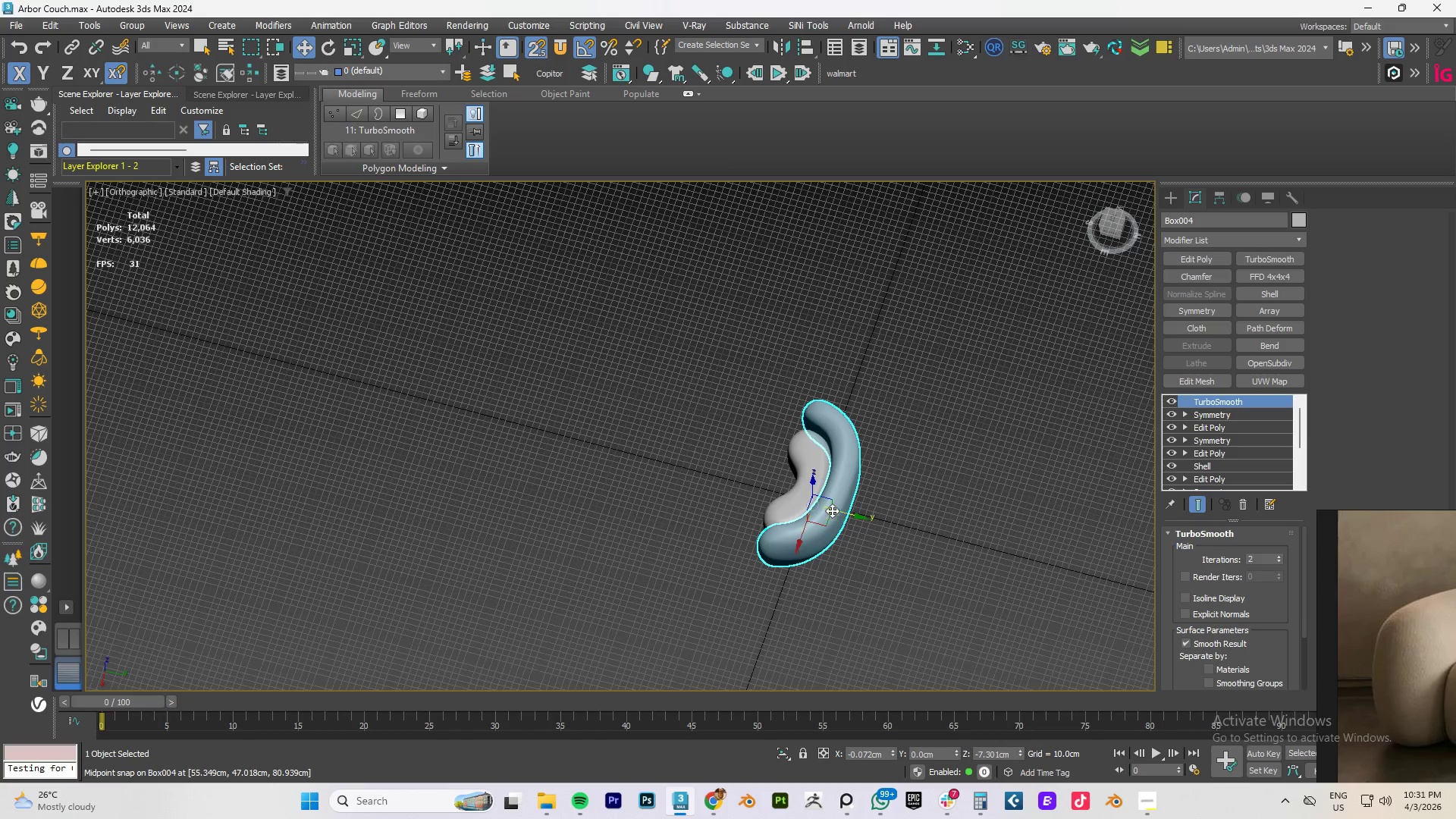 
hold_key(key=AltLeft, duration=0.66)
 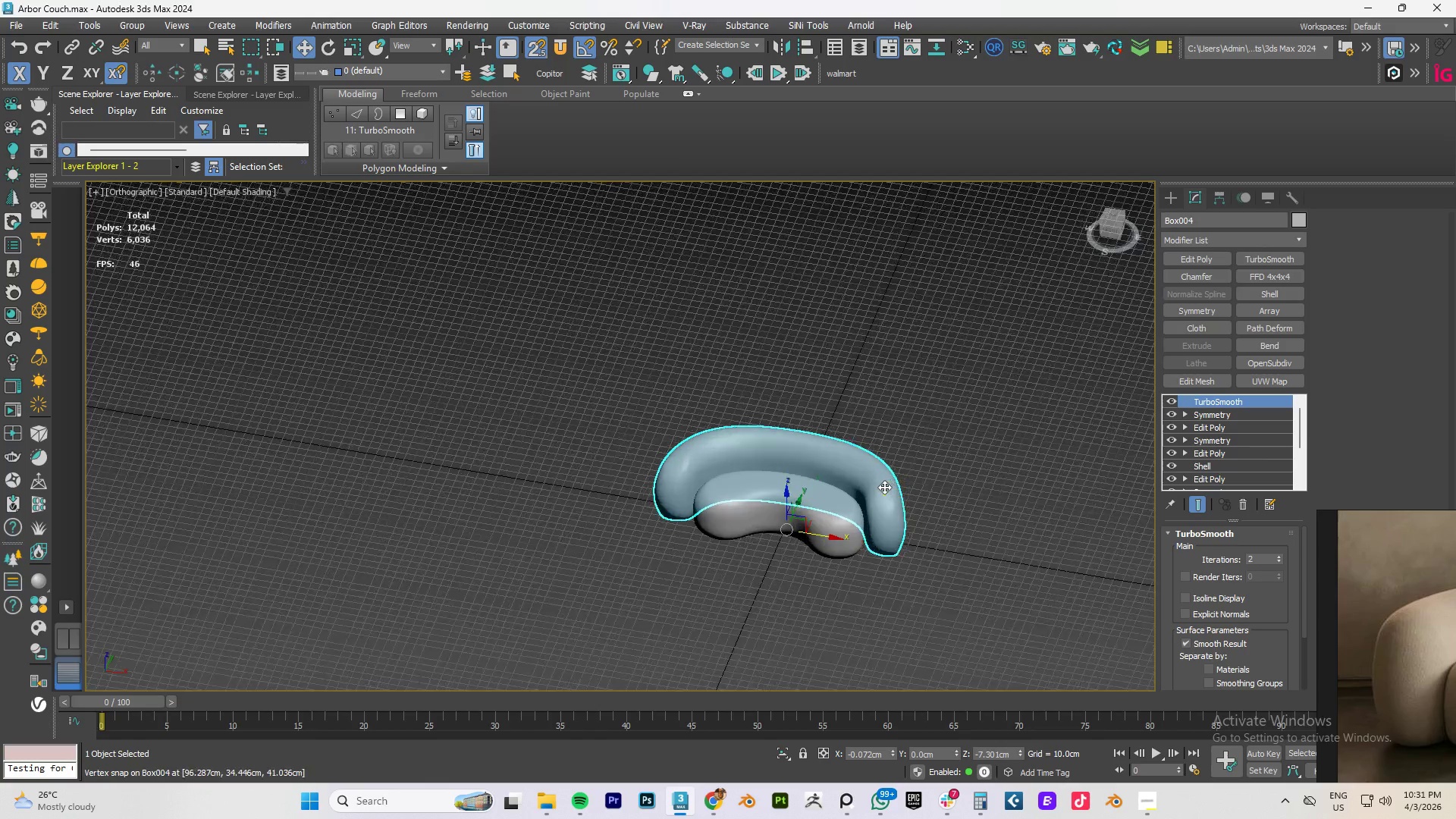 
scroll: coordinate [832, 513], scroll_direction: down, amount: 2.0
 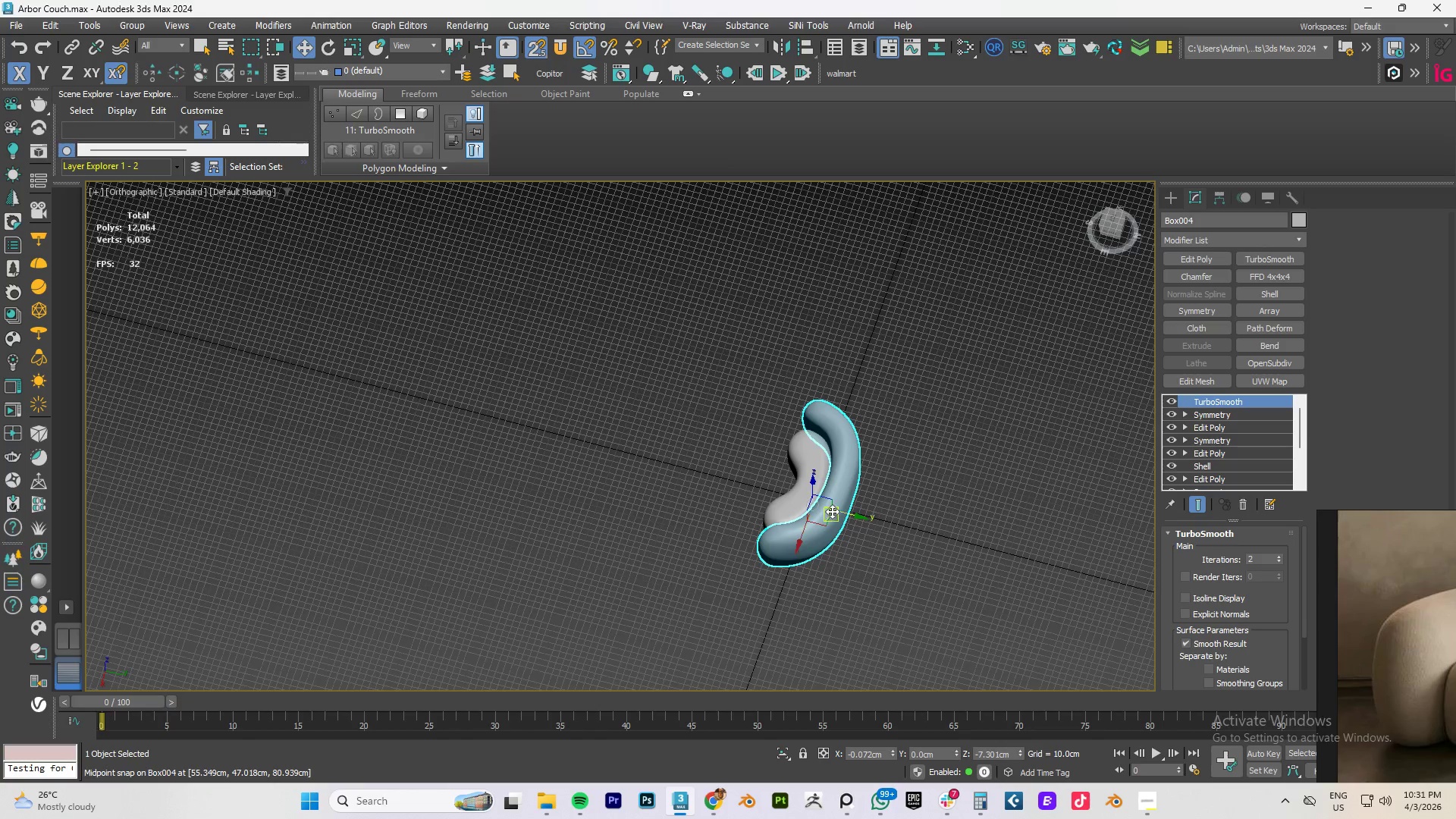 
hold_key(key=AltLeft, duration=0.81)
 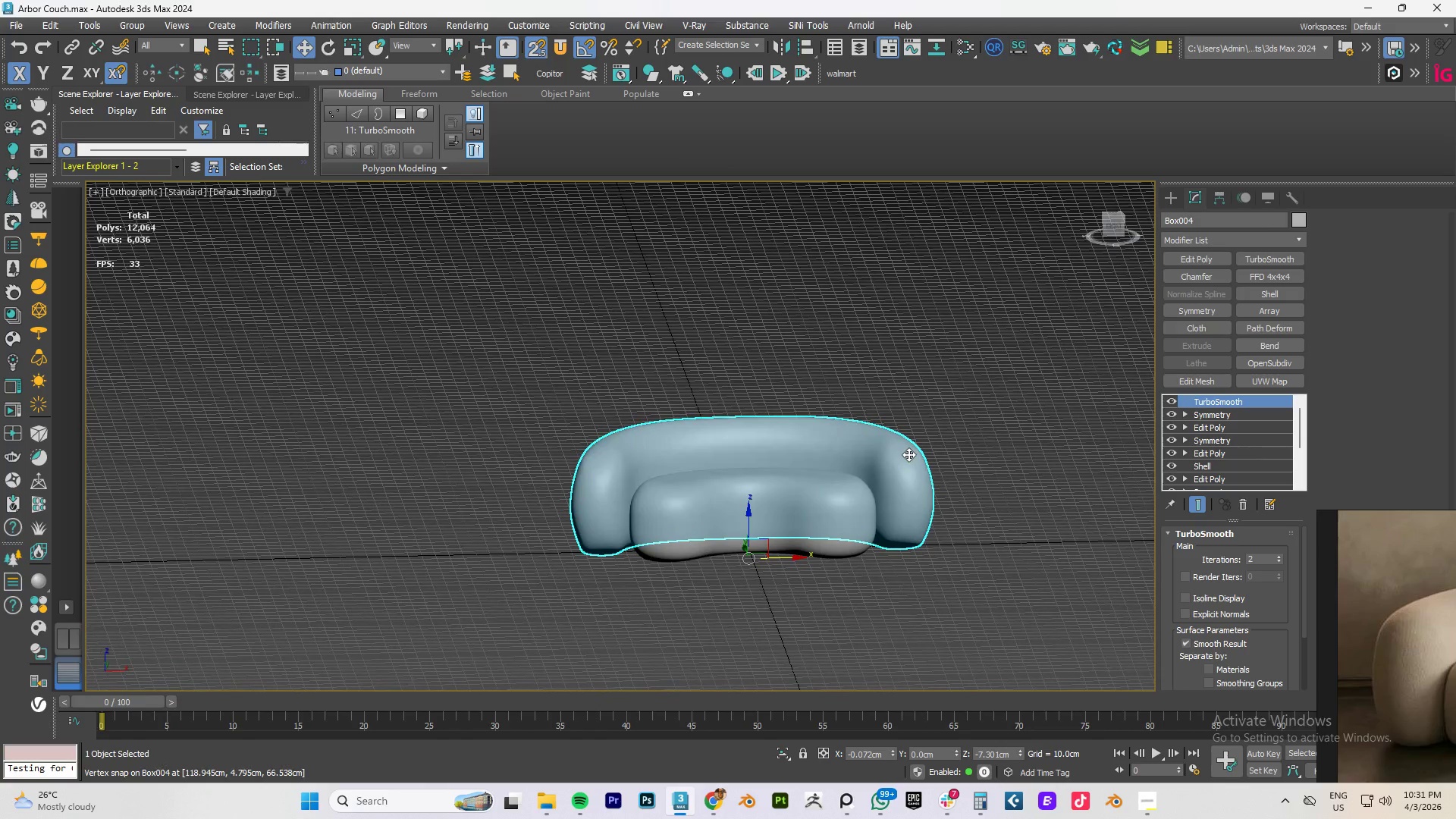 
scroll: coordinate [884, 487], scroll_direction: up, amount: 2.0
 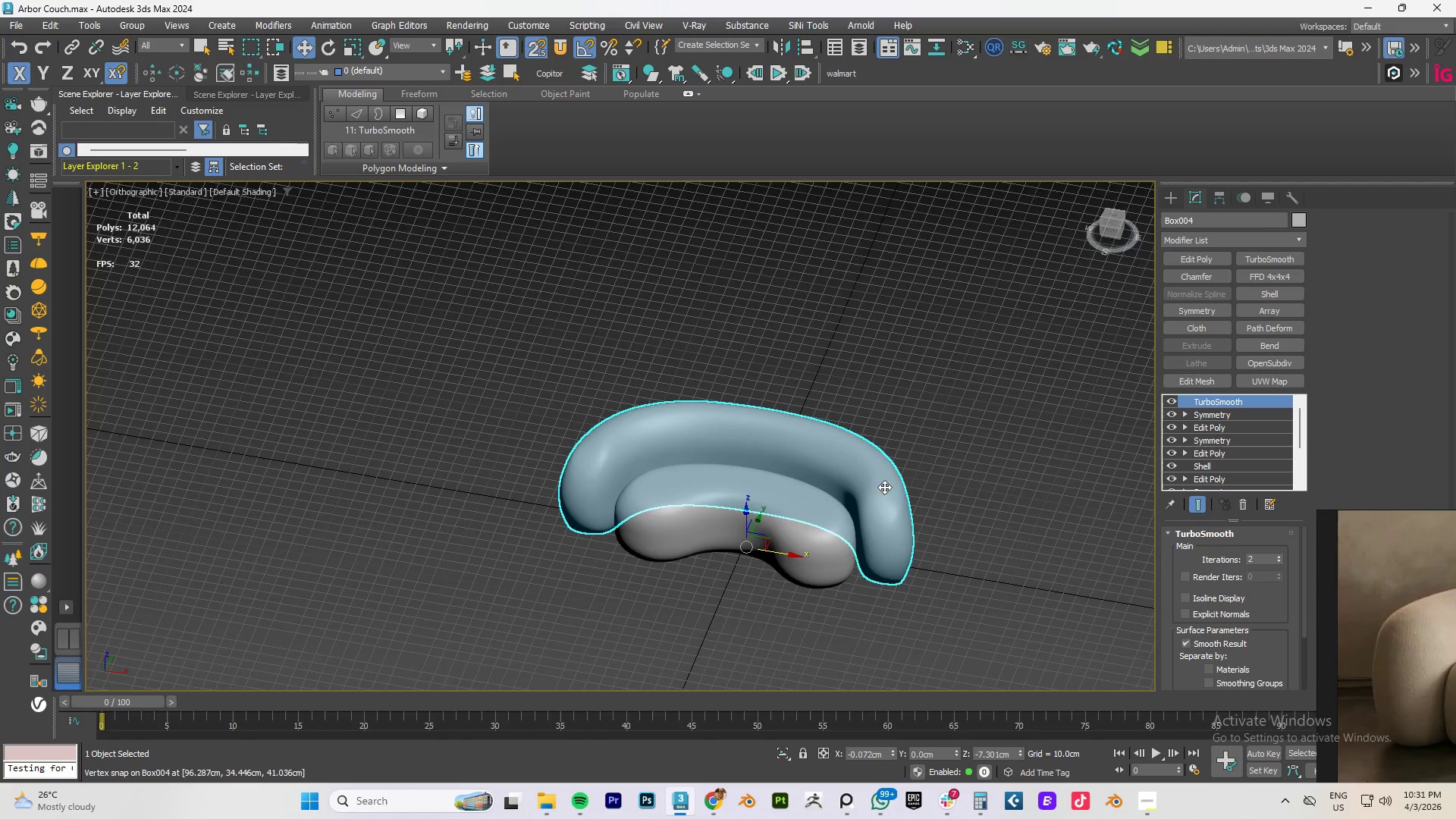 
hold_key(key=AltLeft, duration=9.08)
scroll: coordinate [733, 500], scroll_direction: down, amount: 1.0
 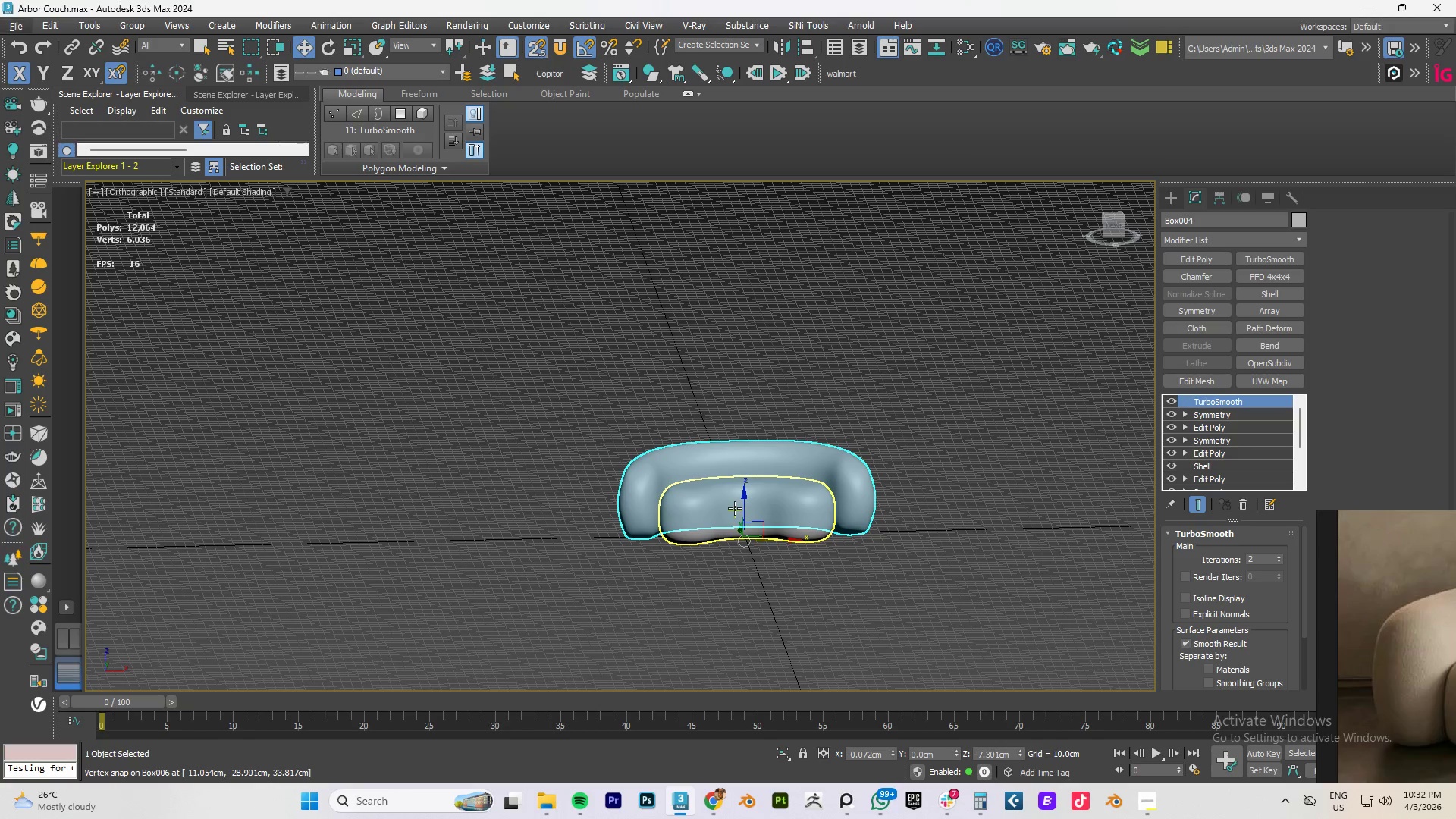 
type(fz)
 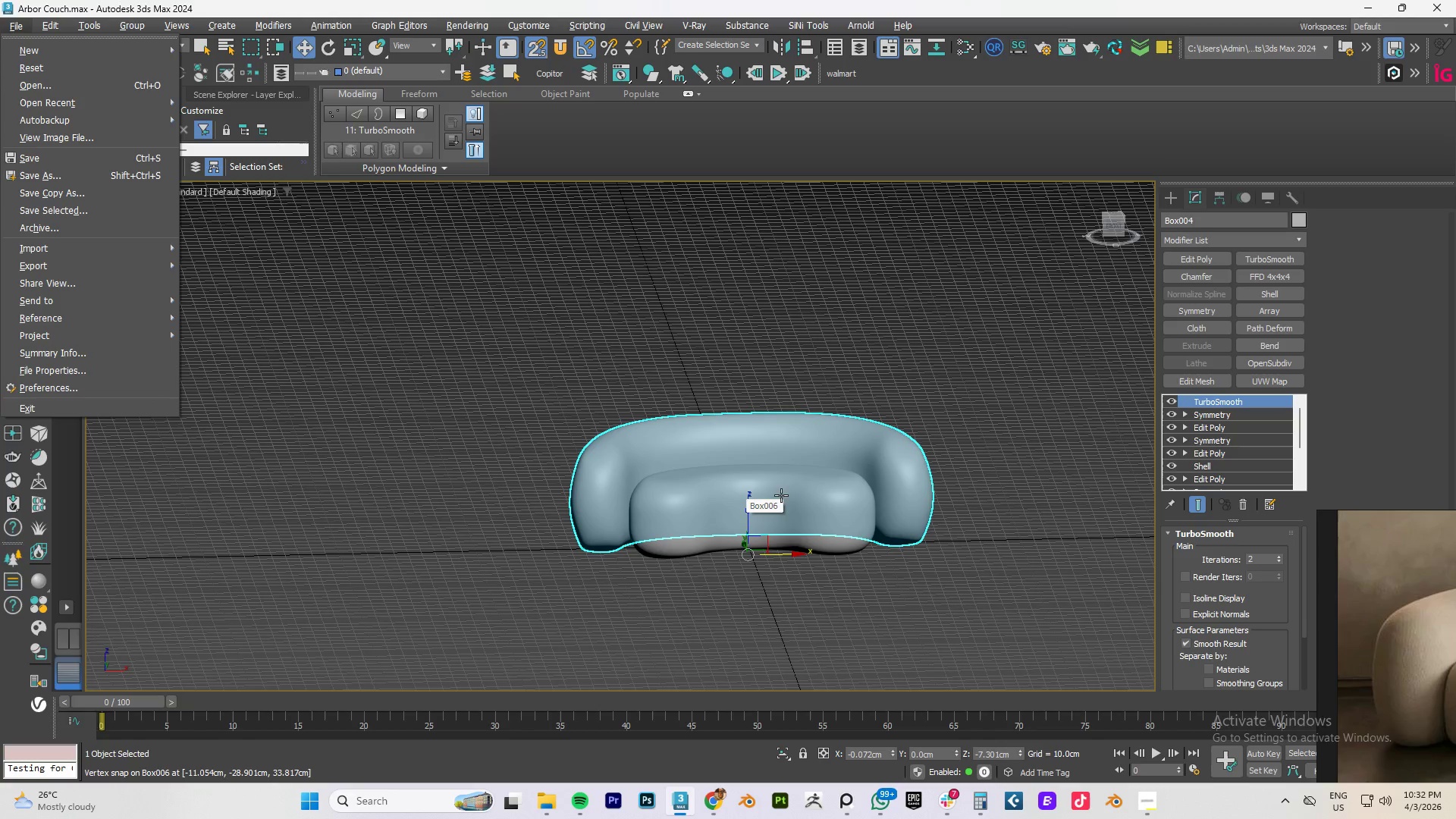 
scroll: coordinate [735, 508], scroll_direction: up, amount: 1.0
 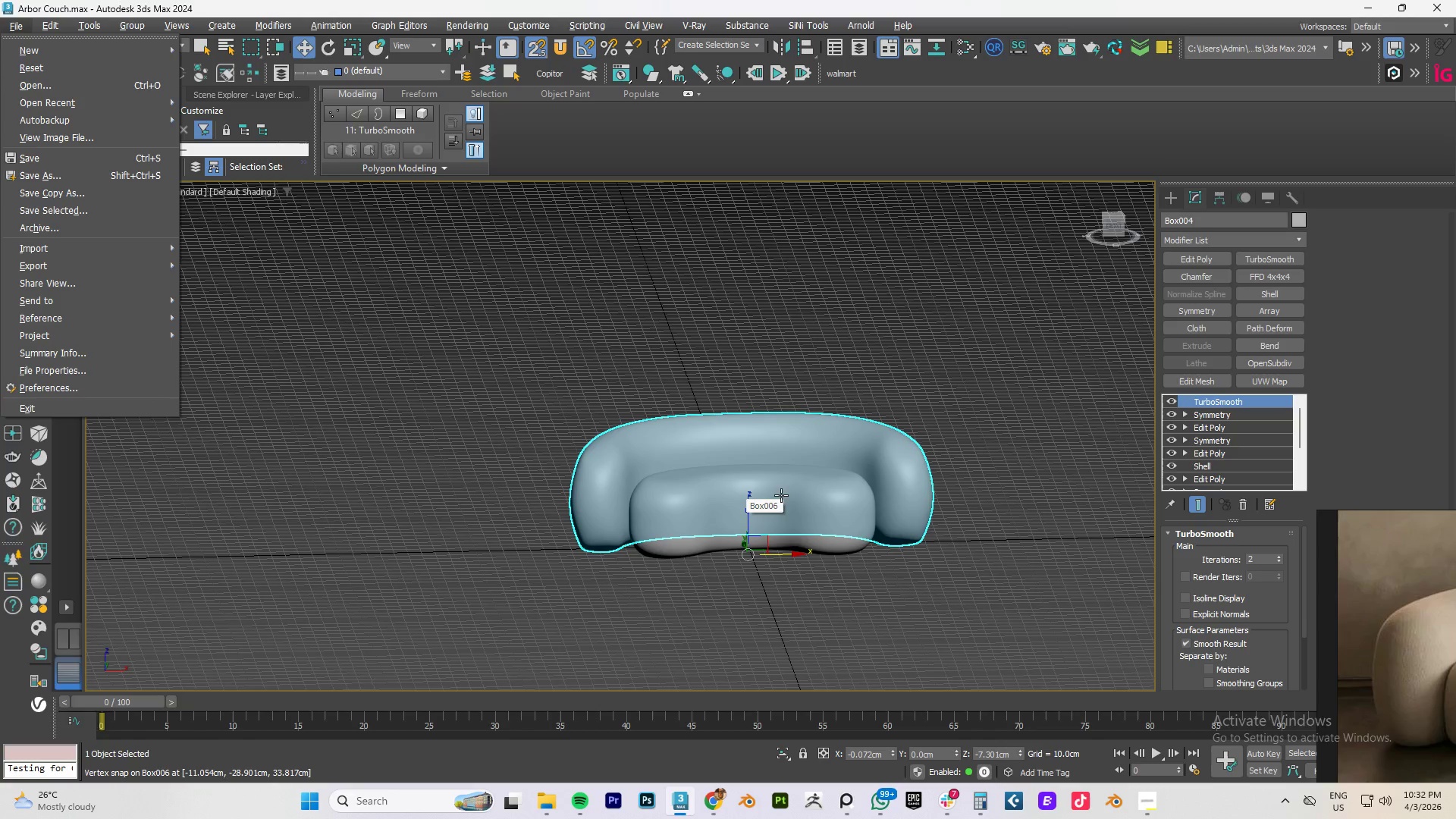 
left_click([747, 497])
 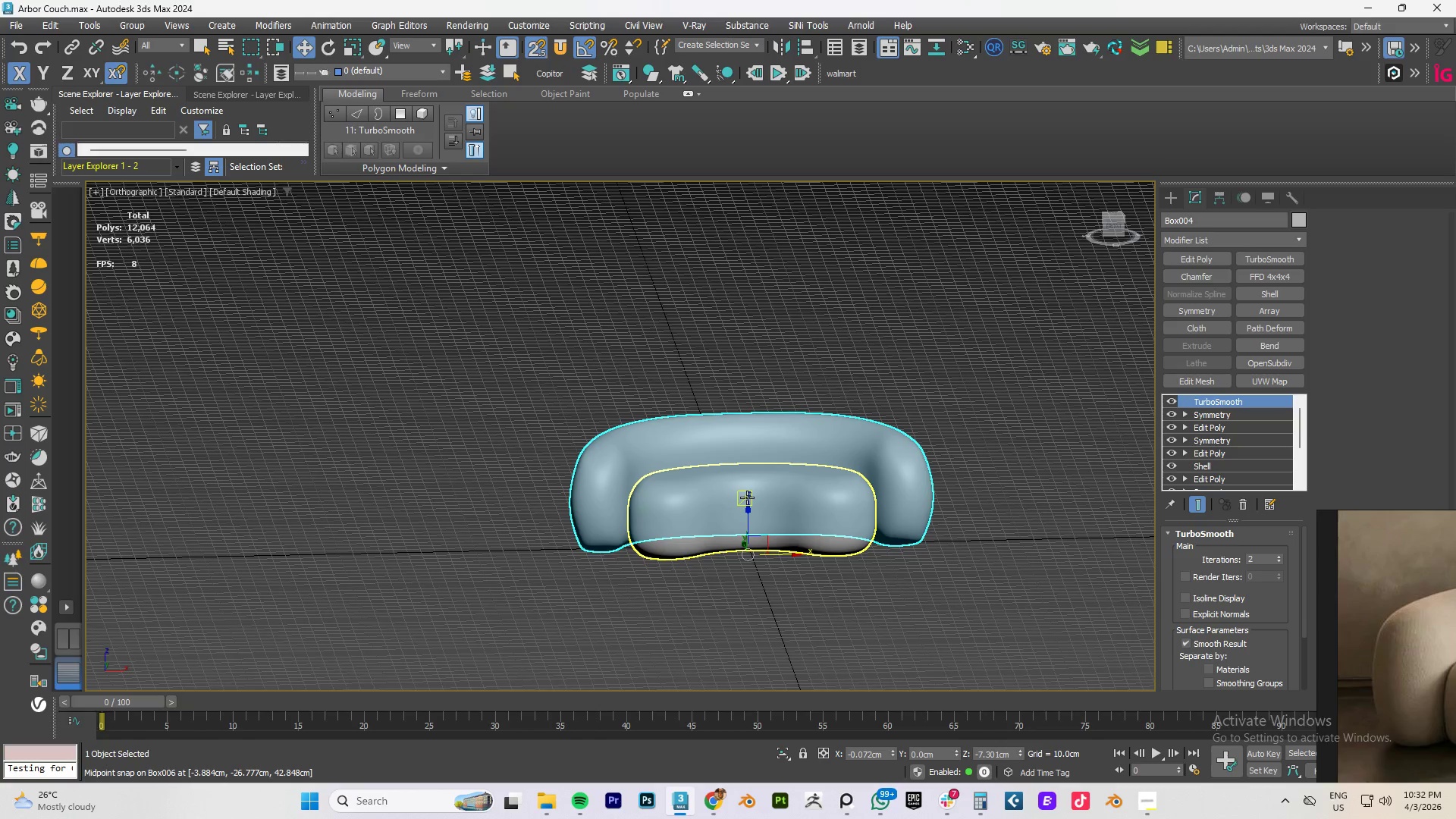 
type(fz)
 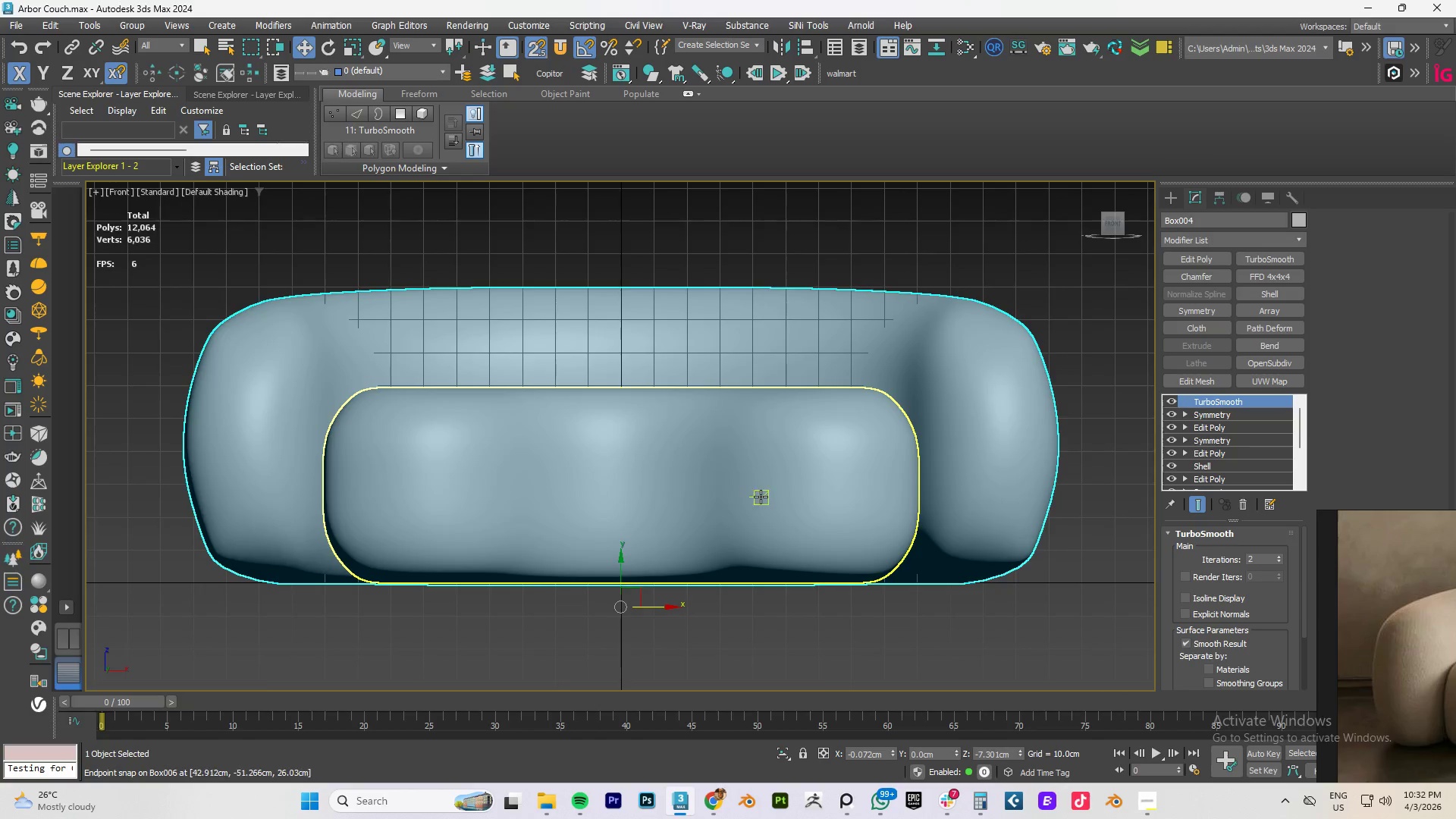 
scroll: coordinate [761, 497], scroll_direction: down, amount: 2.0
 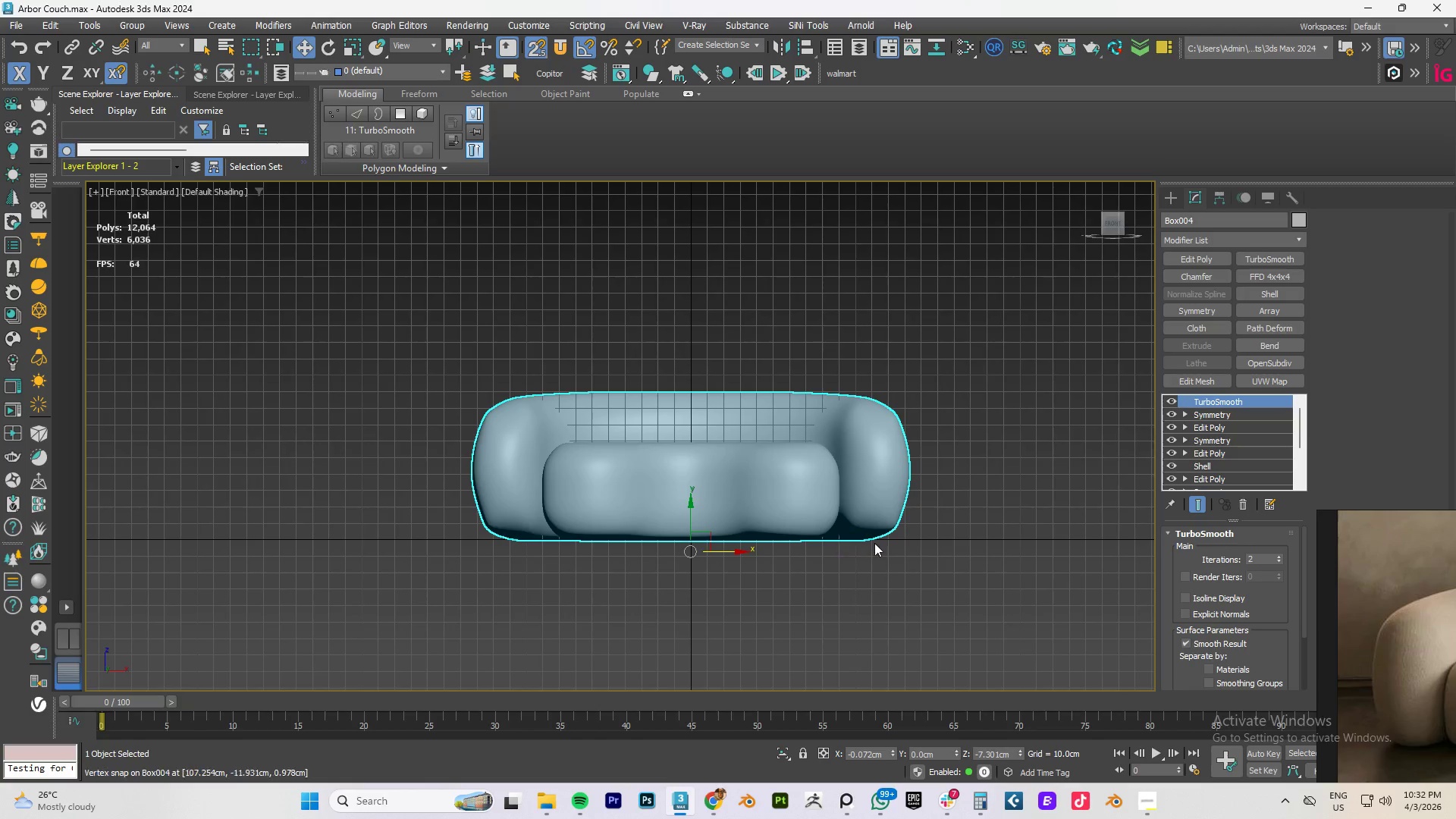 
left_click([945, 563])
 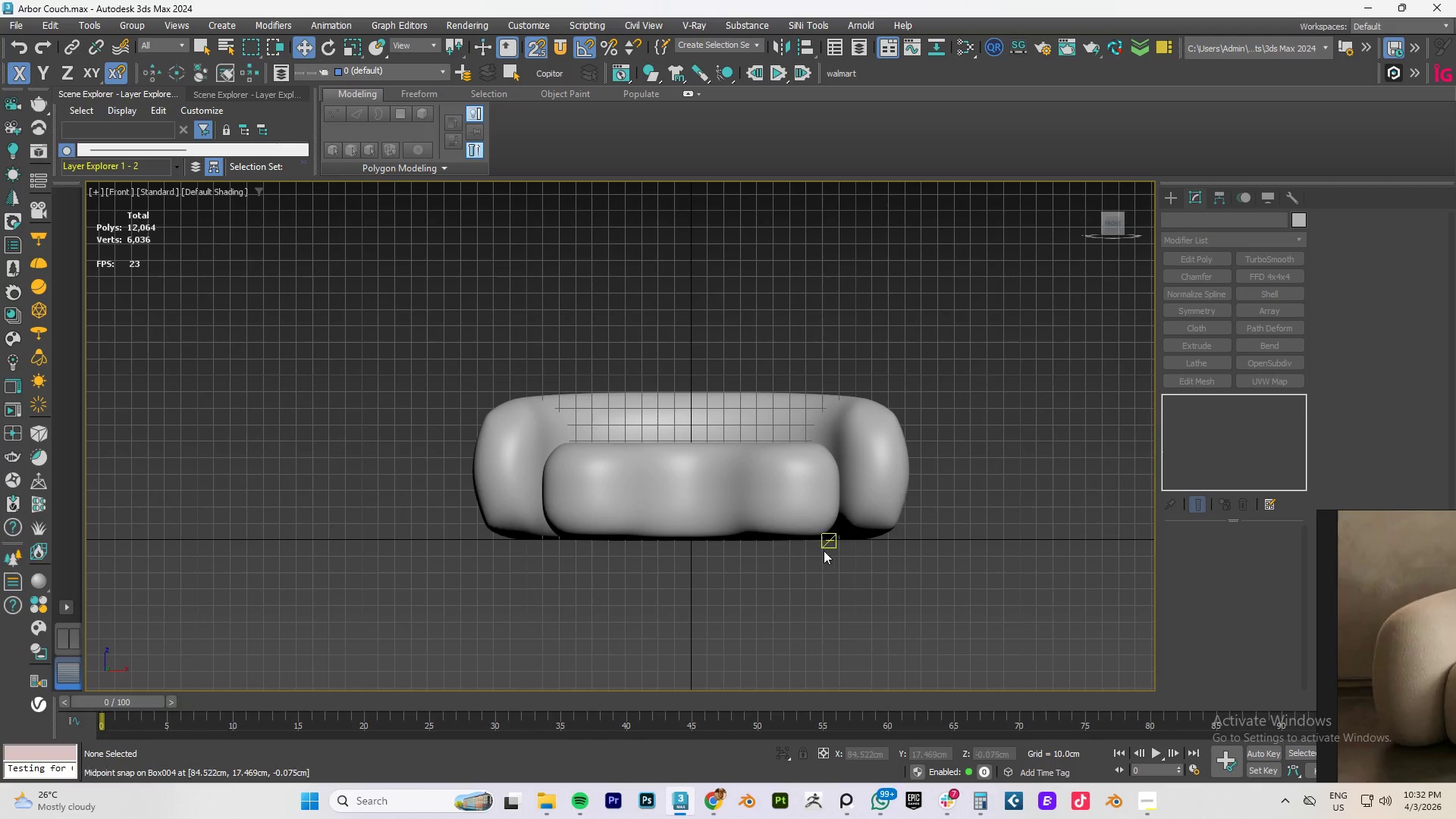 
scroll: coordinate [823, 551], scroll_direction: up, amount: 2.0
 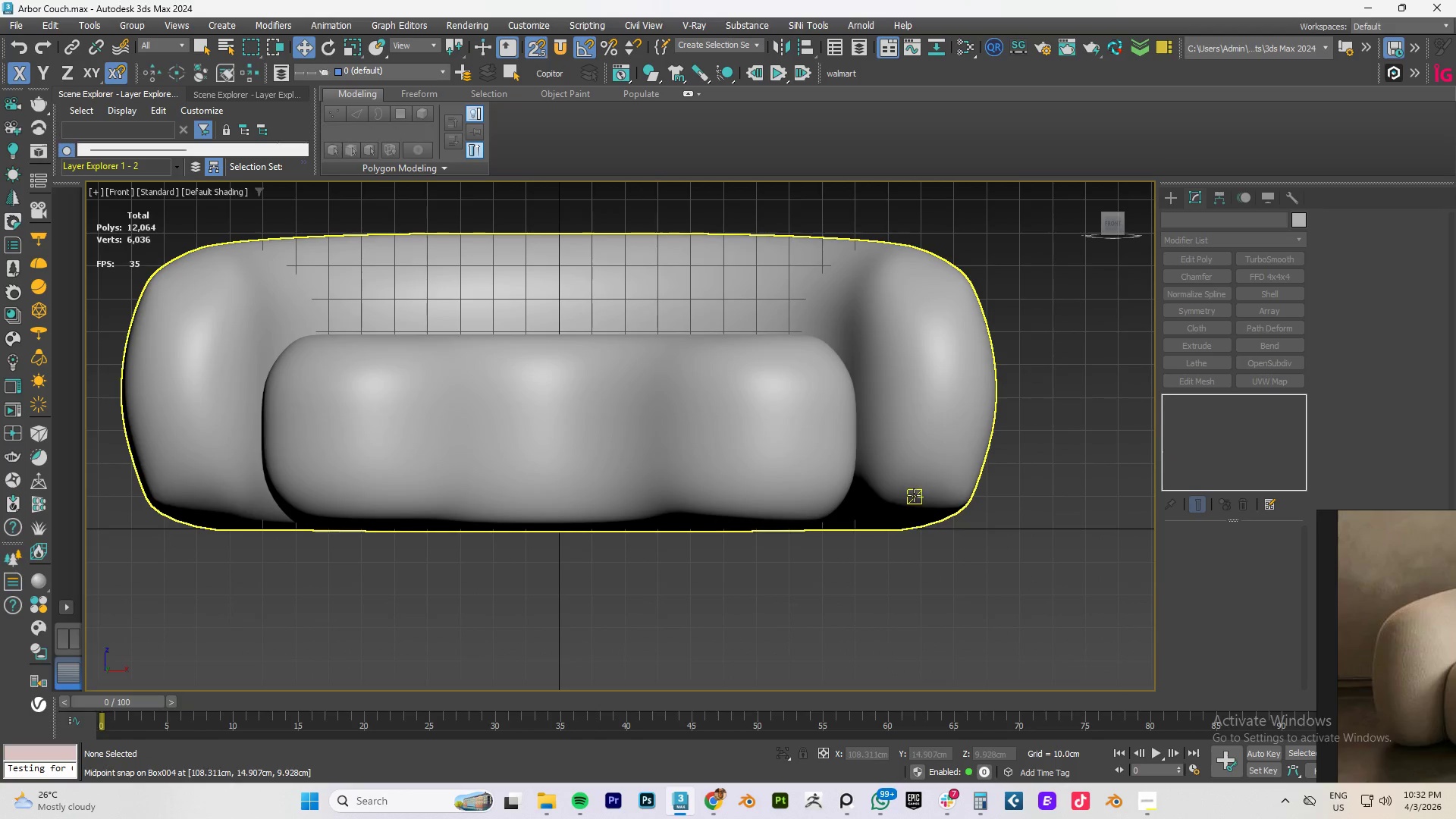 
left_click([915, 482])
 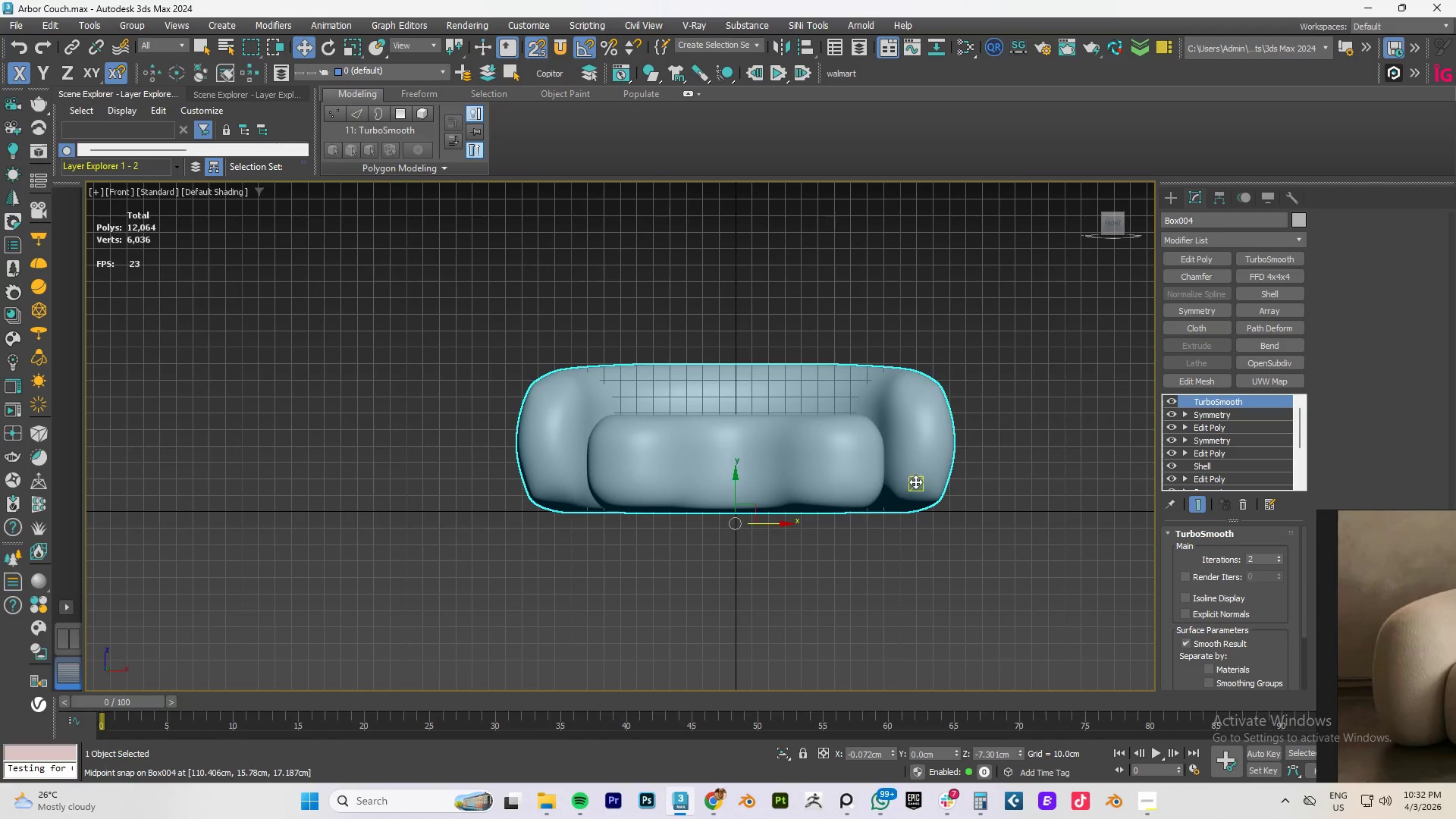 
scroll: coordinate [912, 494], scroll_direction: down, amount: 2.0
 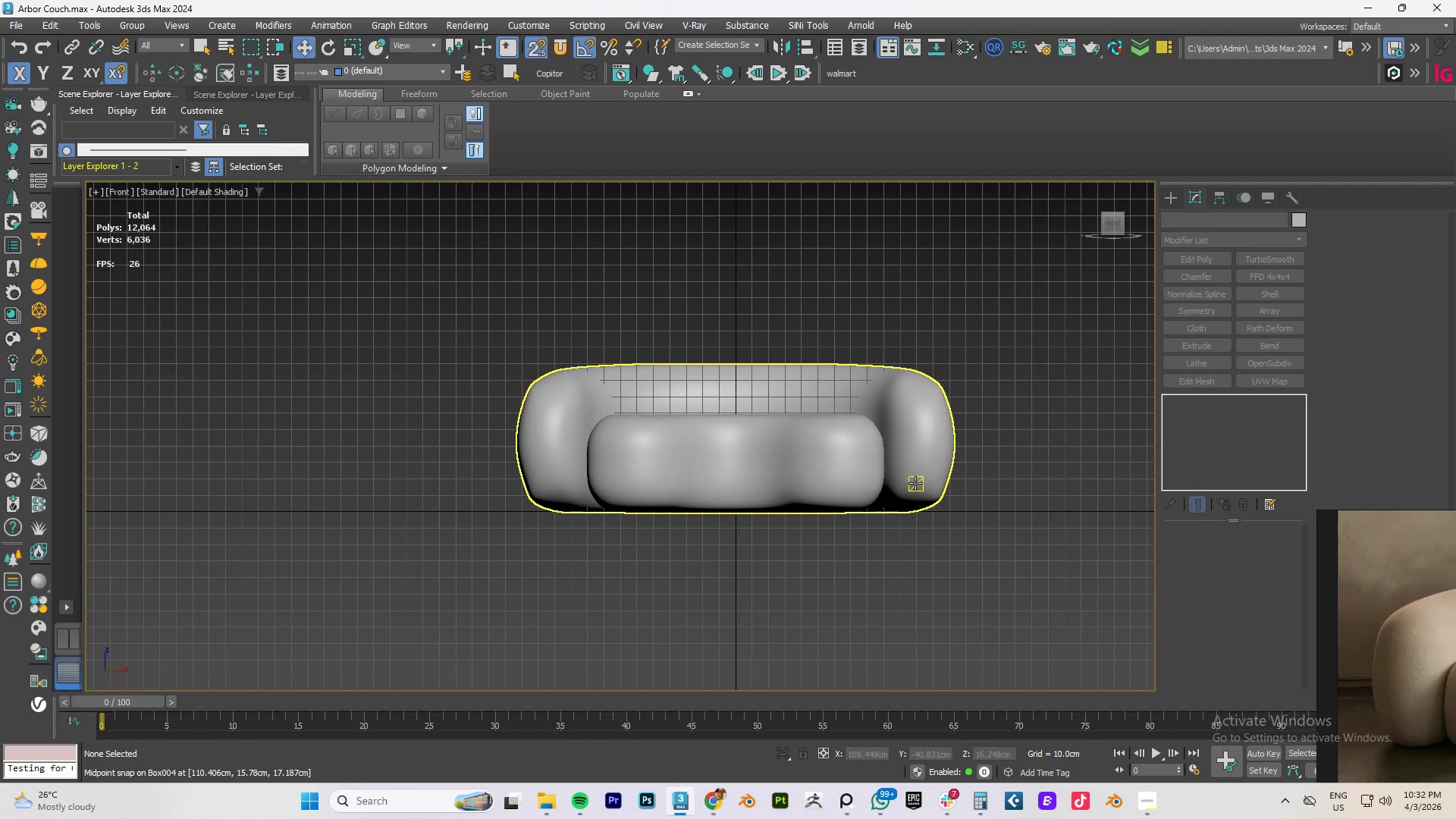 
hold_key(key=AltLeft, duration=0.84)
 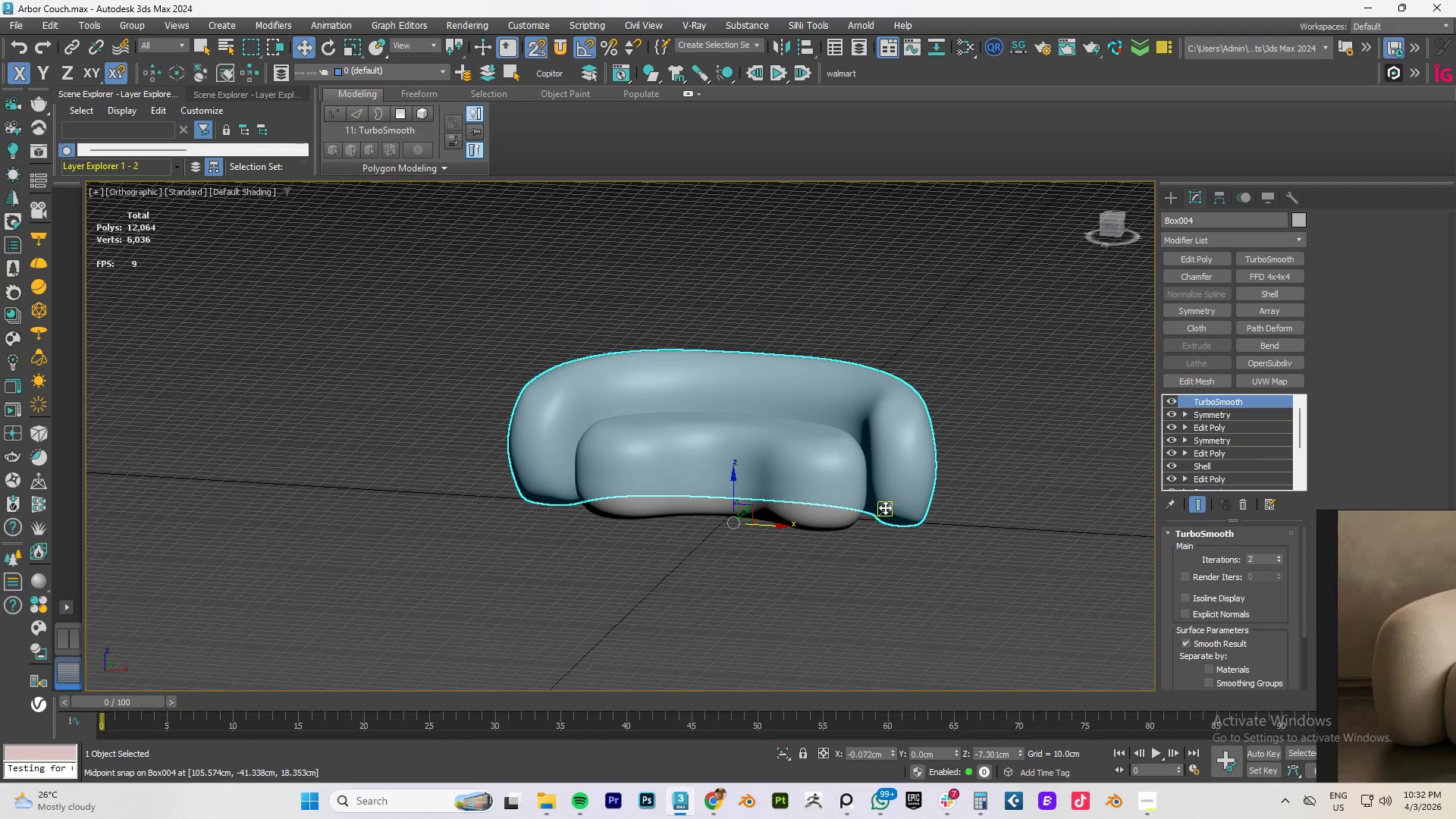 
hold_key(key=AltLeft, duration=1.27)
 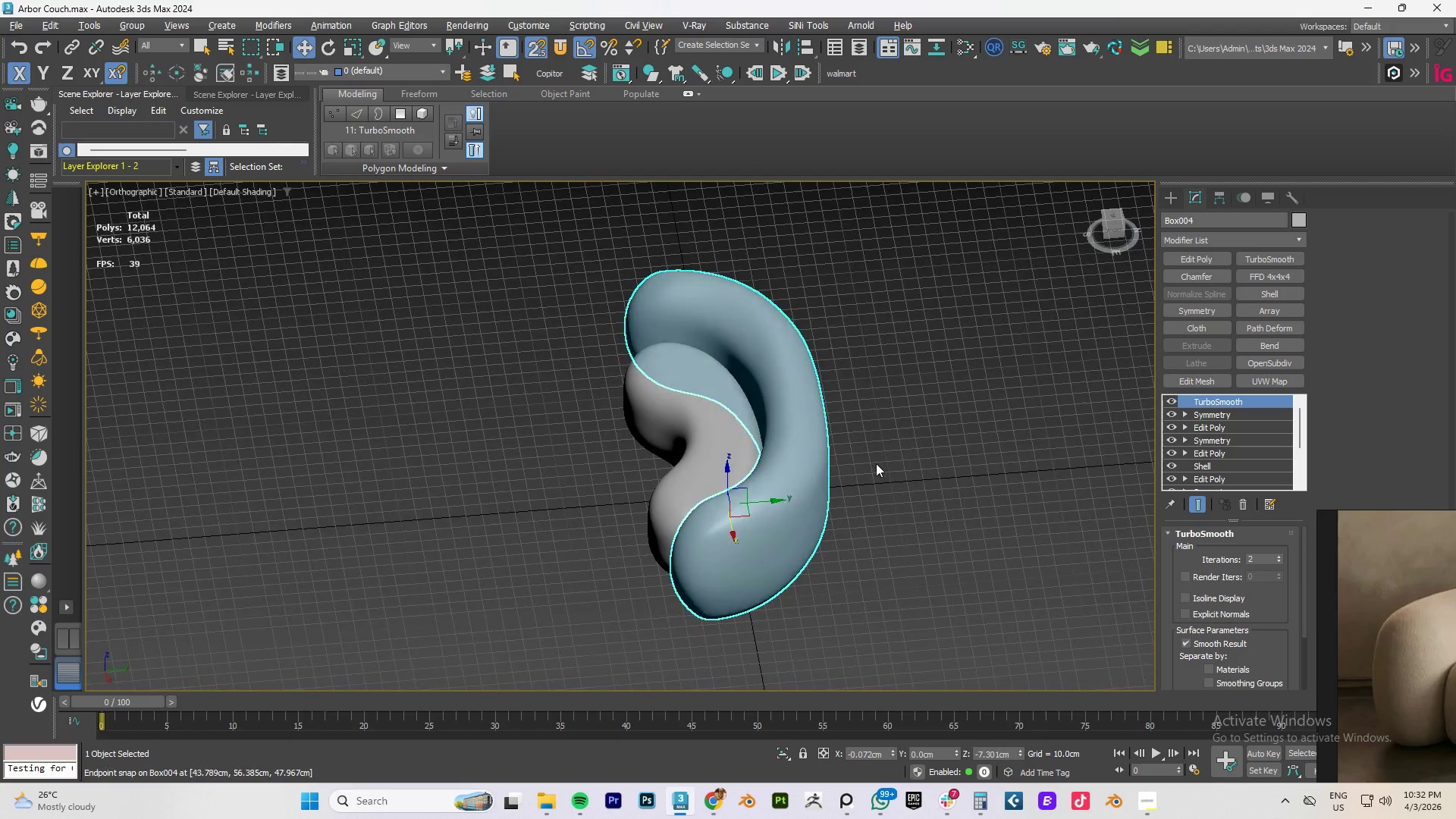 
left_click([878, 463])
 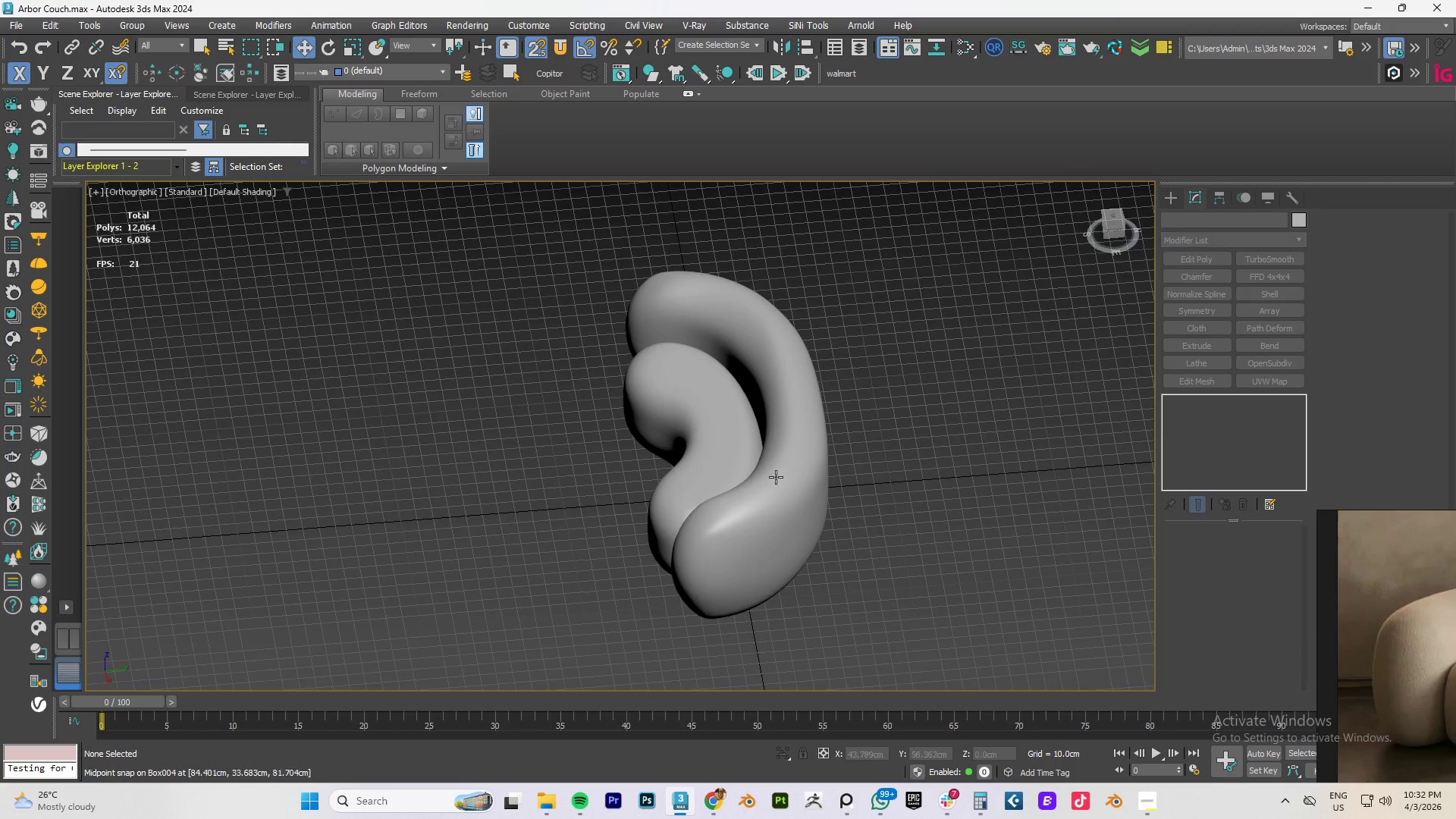 
hold_key(key=AltLeft, duration=0.86)
 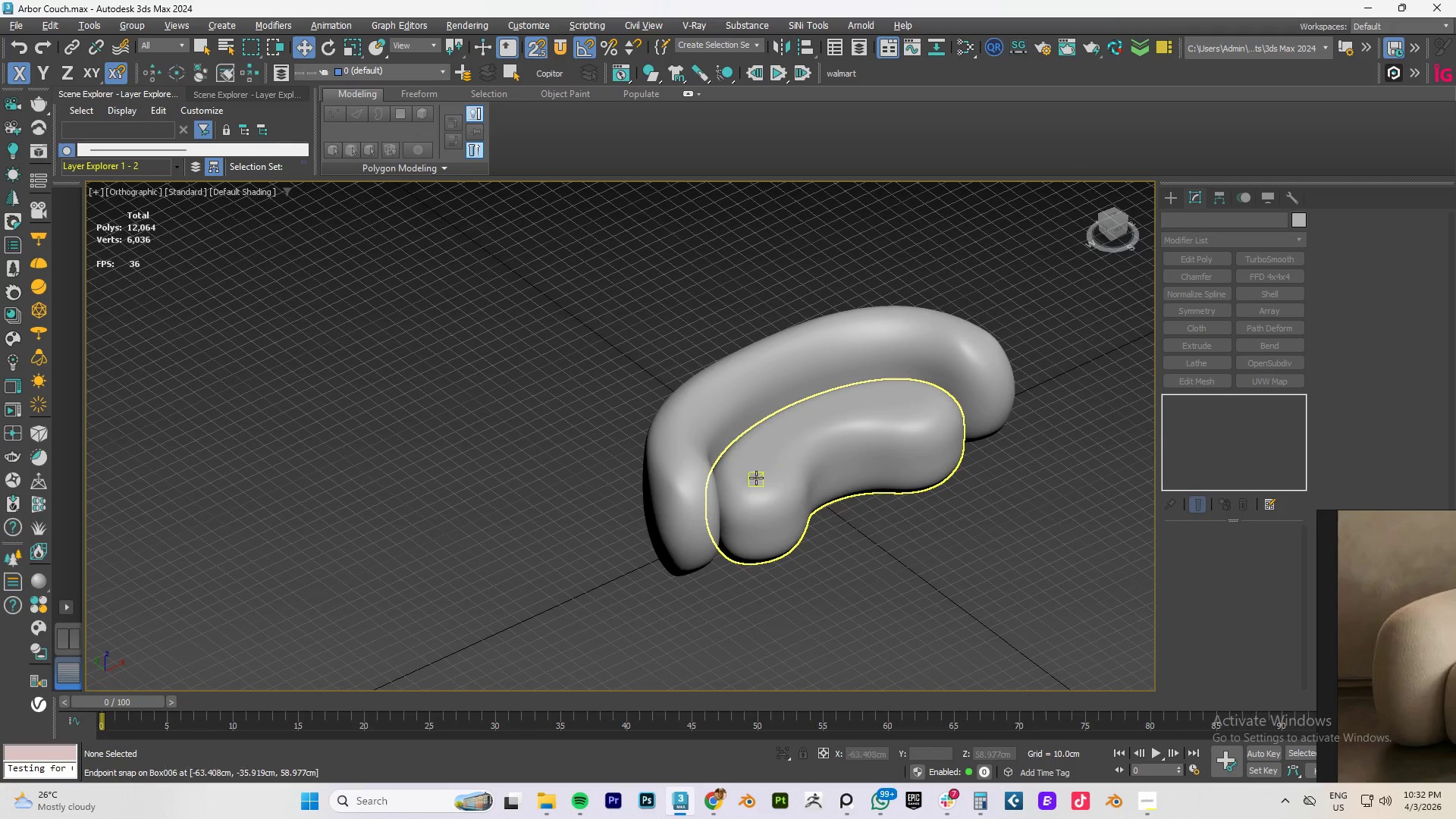 
scroll: coordinate [755, 479], scroll_direction: up, amount: 2.0
 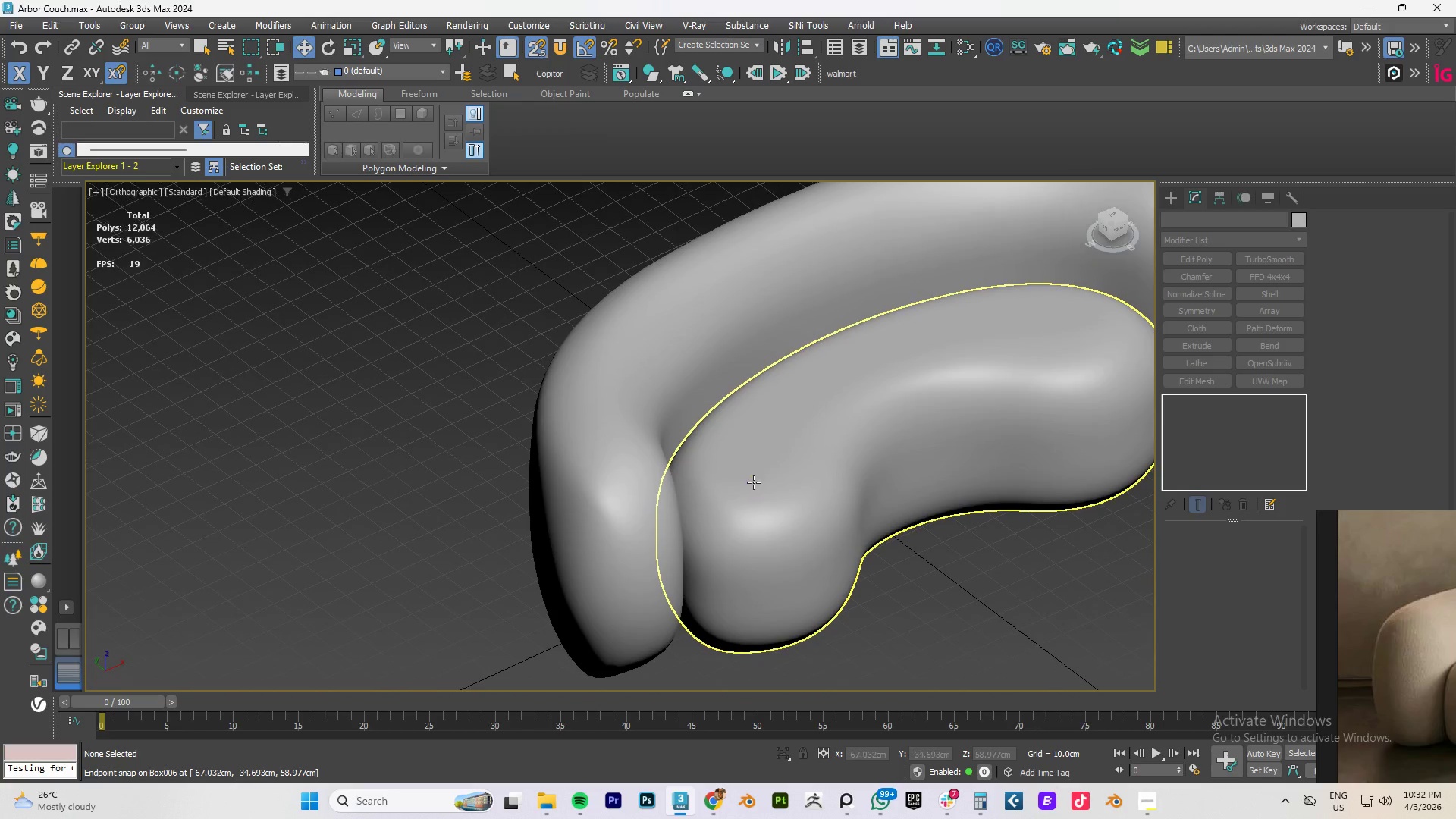 
key(F4)
 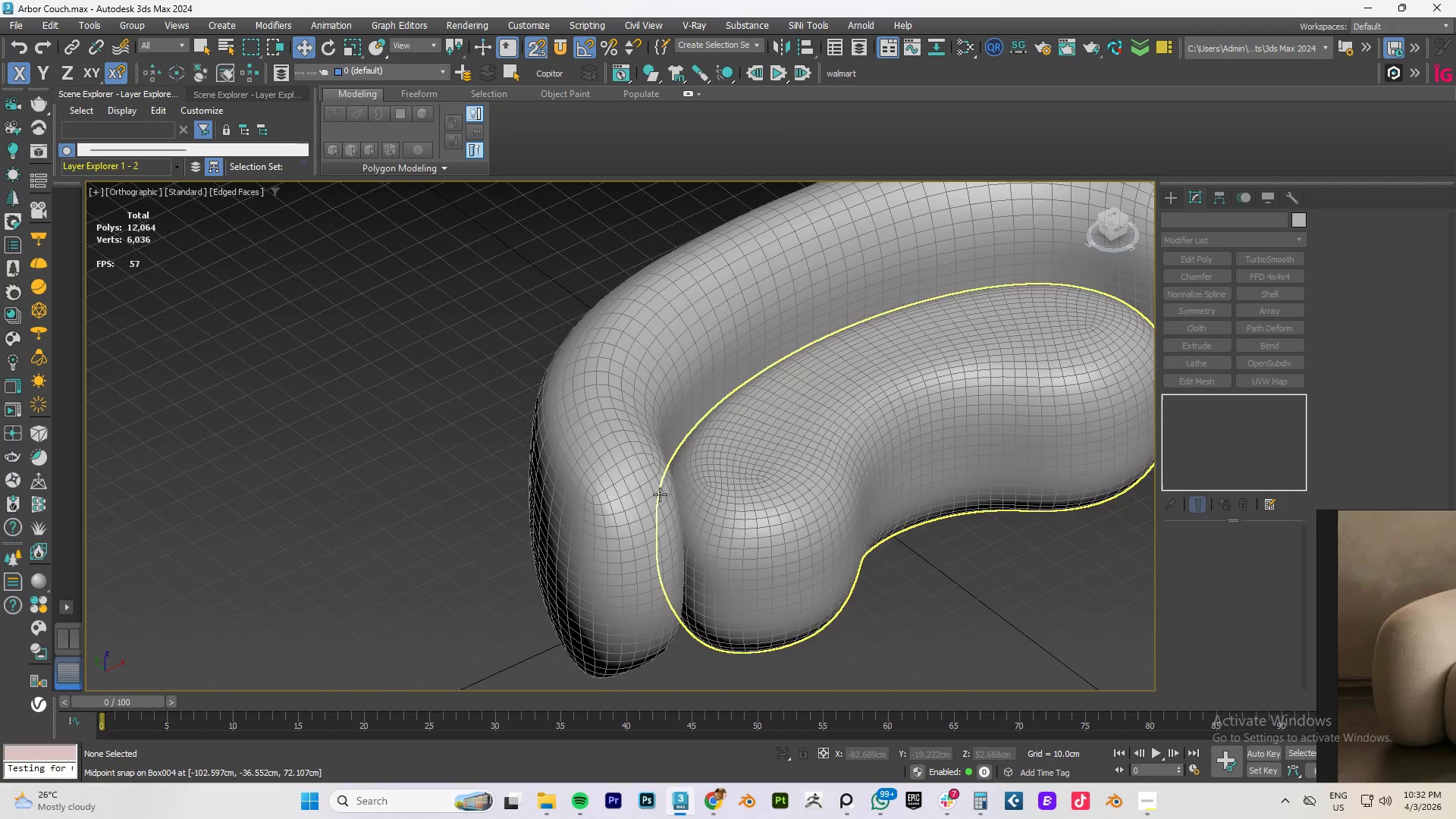 
hold_key(key=AltLeft, duration=0.94)
 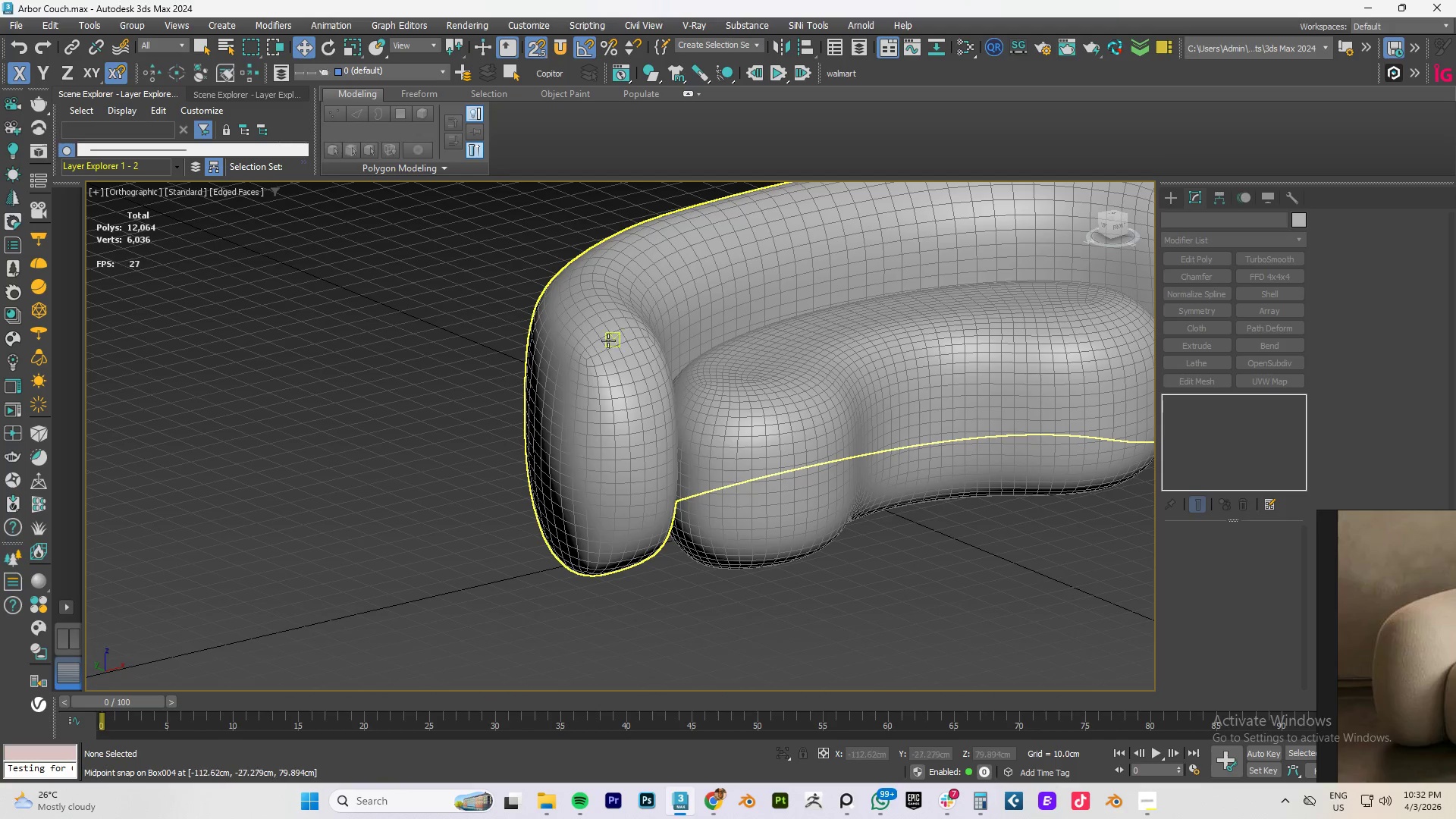 
scroll: coordinate [606, 340], scroll_direction: up, amount: 2.0
 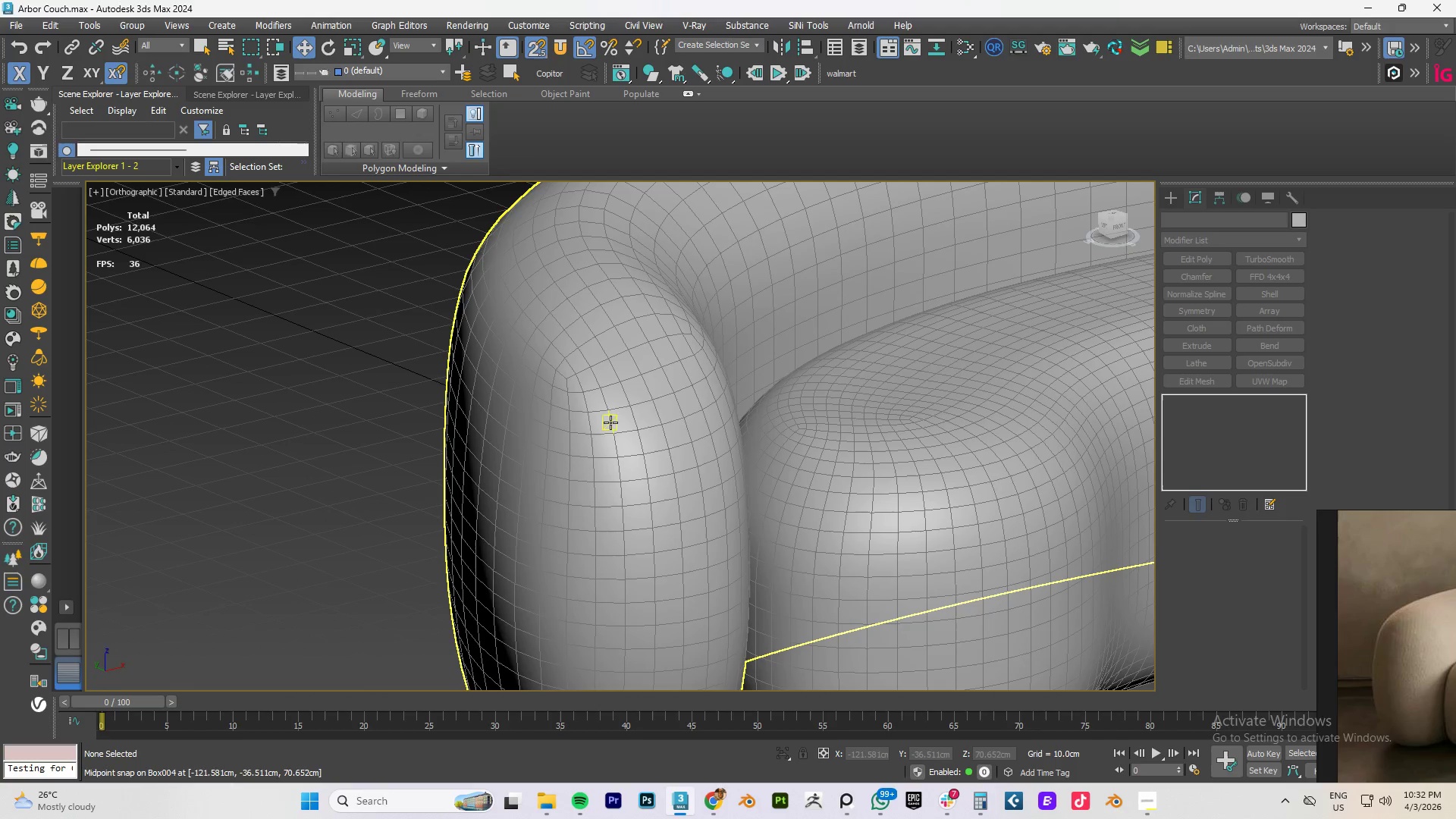 
scroll: coordinate [661, 432], scroll_direction: down, amount: 2.0
 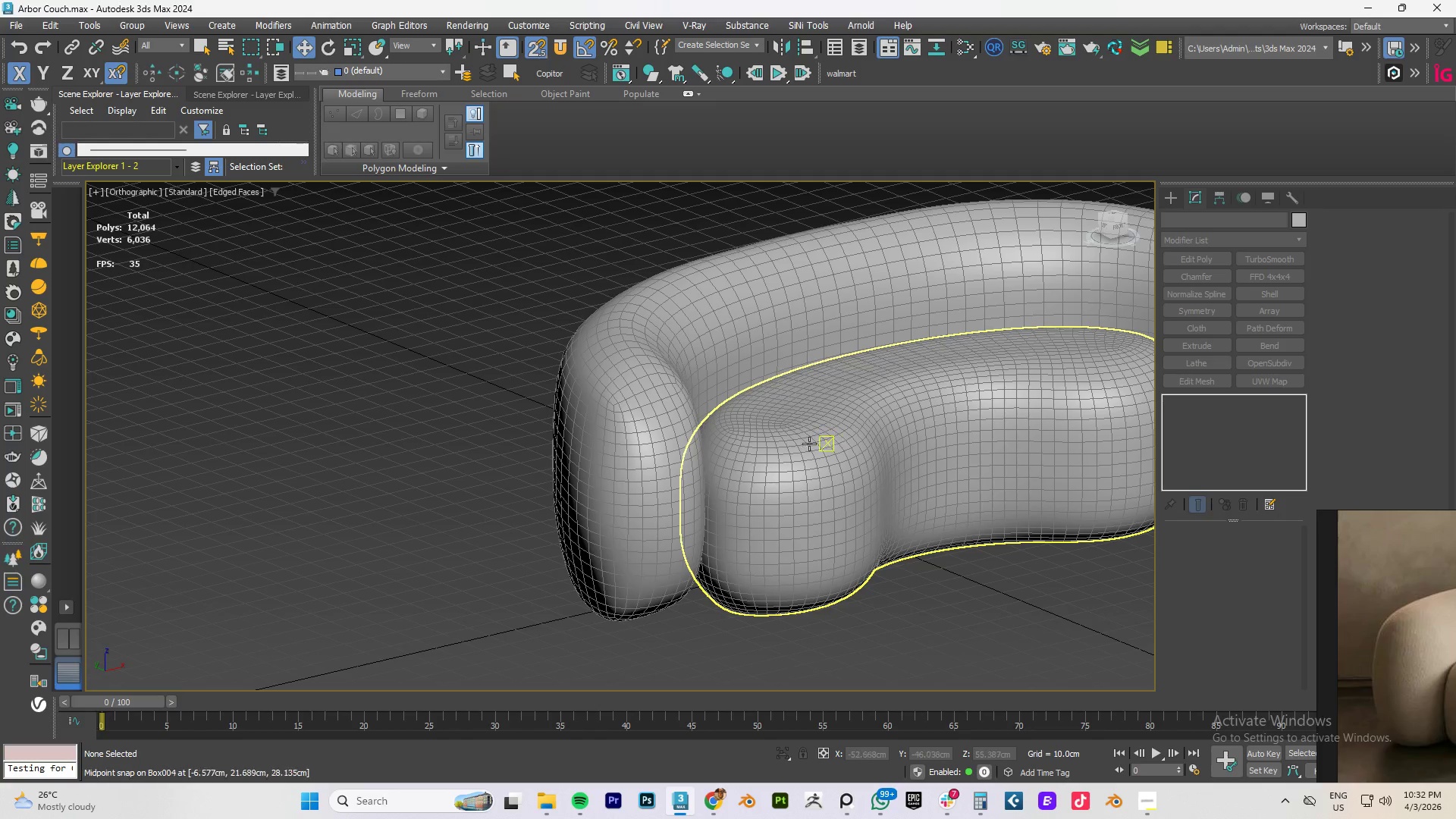 
scroll: coordinate [786, 444], scroll_direction: up, amount: 1.0
 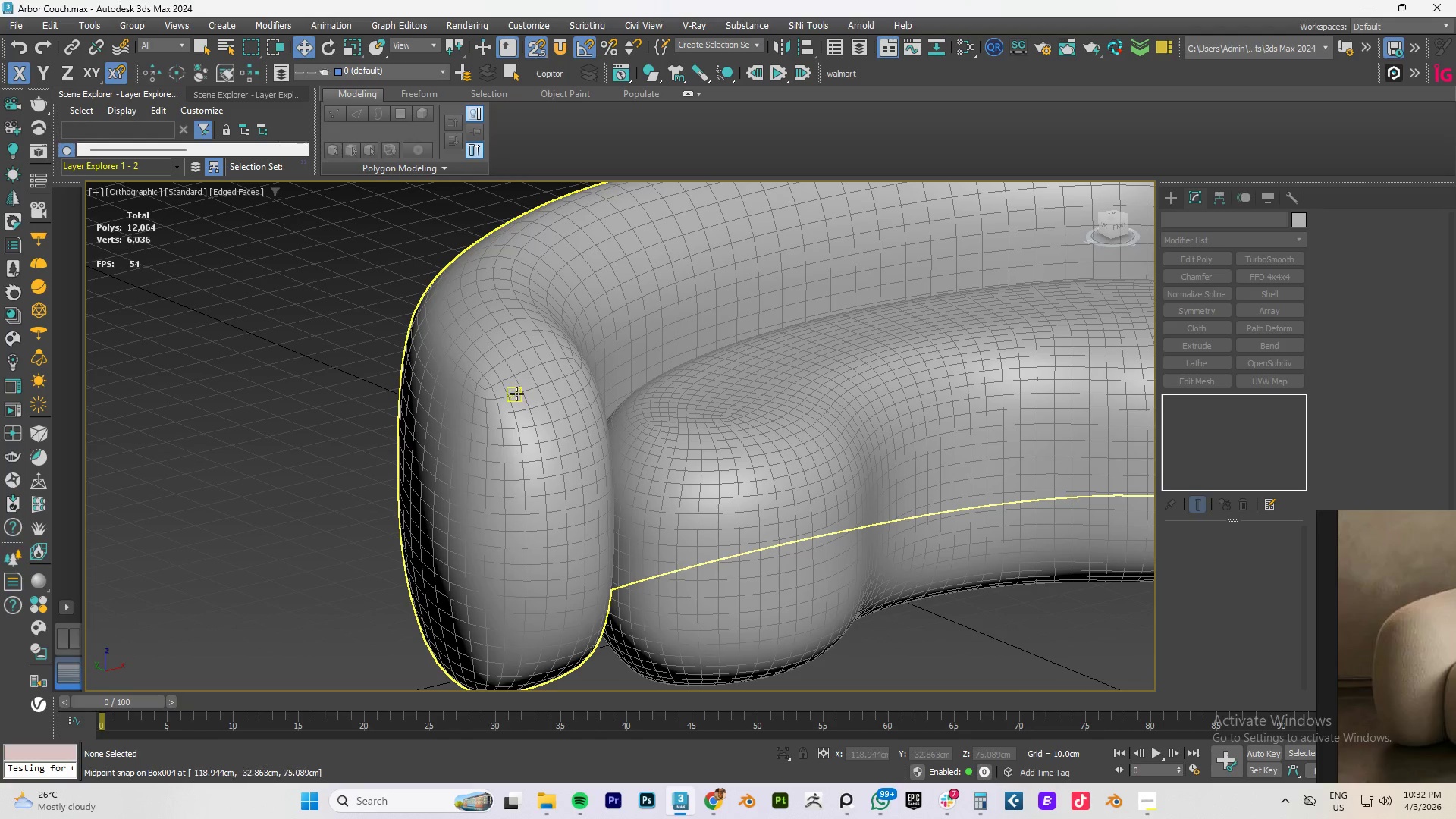 
hold_key(key=Space, duration=1.17)
 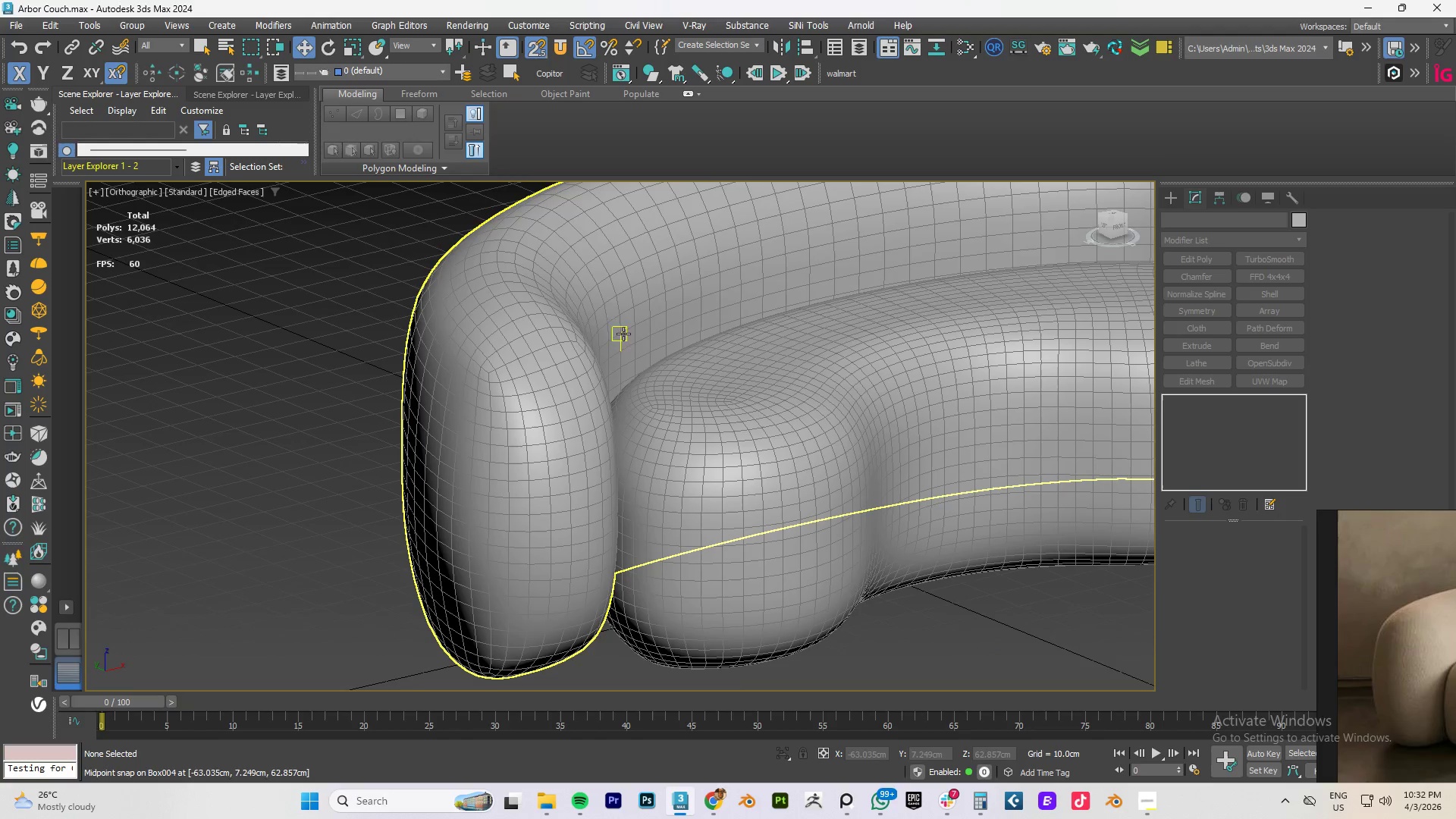 
hold_key(key=AltLeft, duration=0.31)
 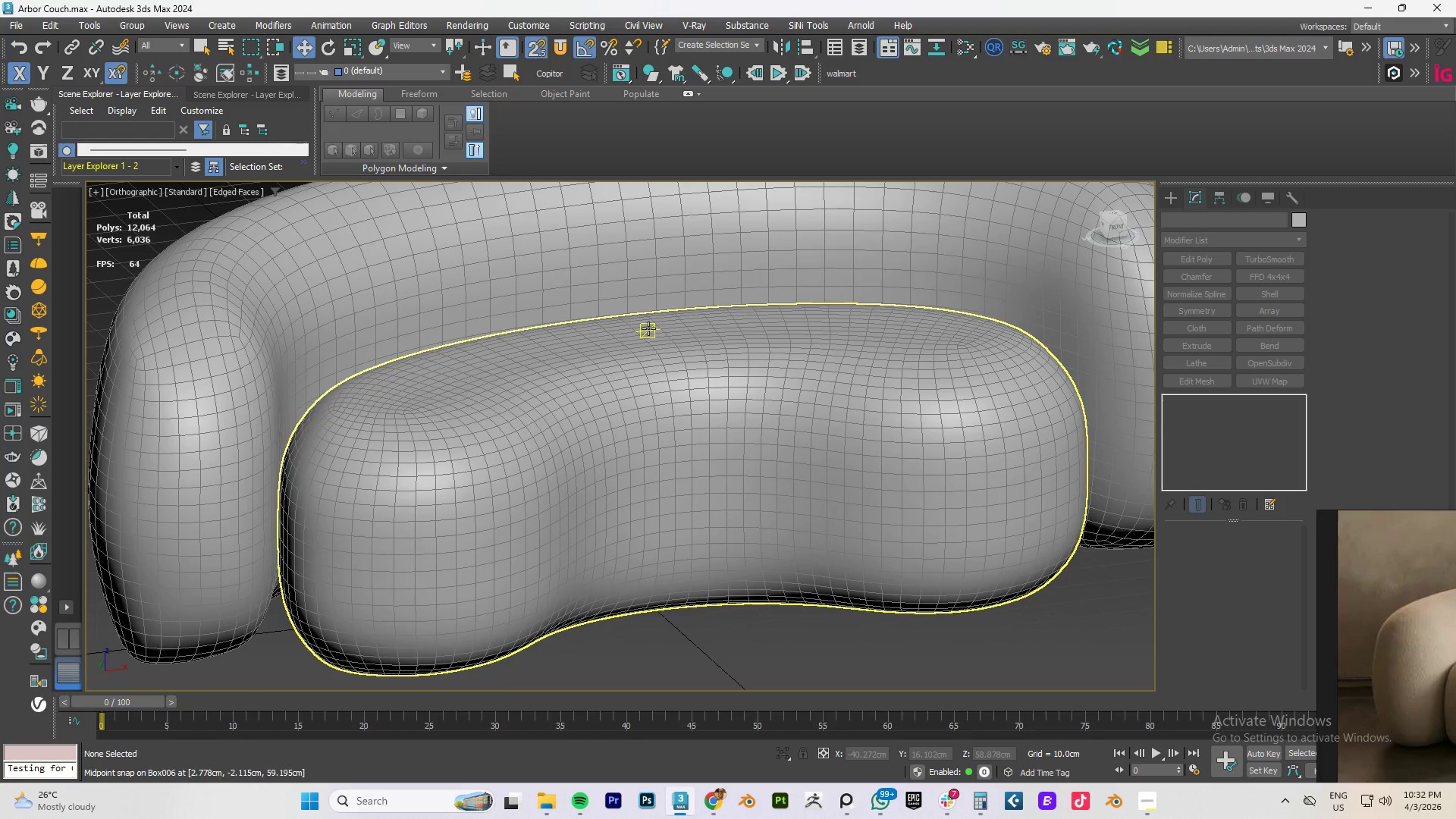 
type(fz)
 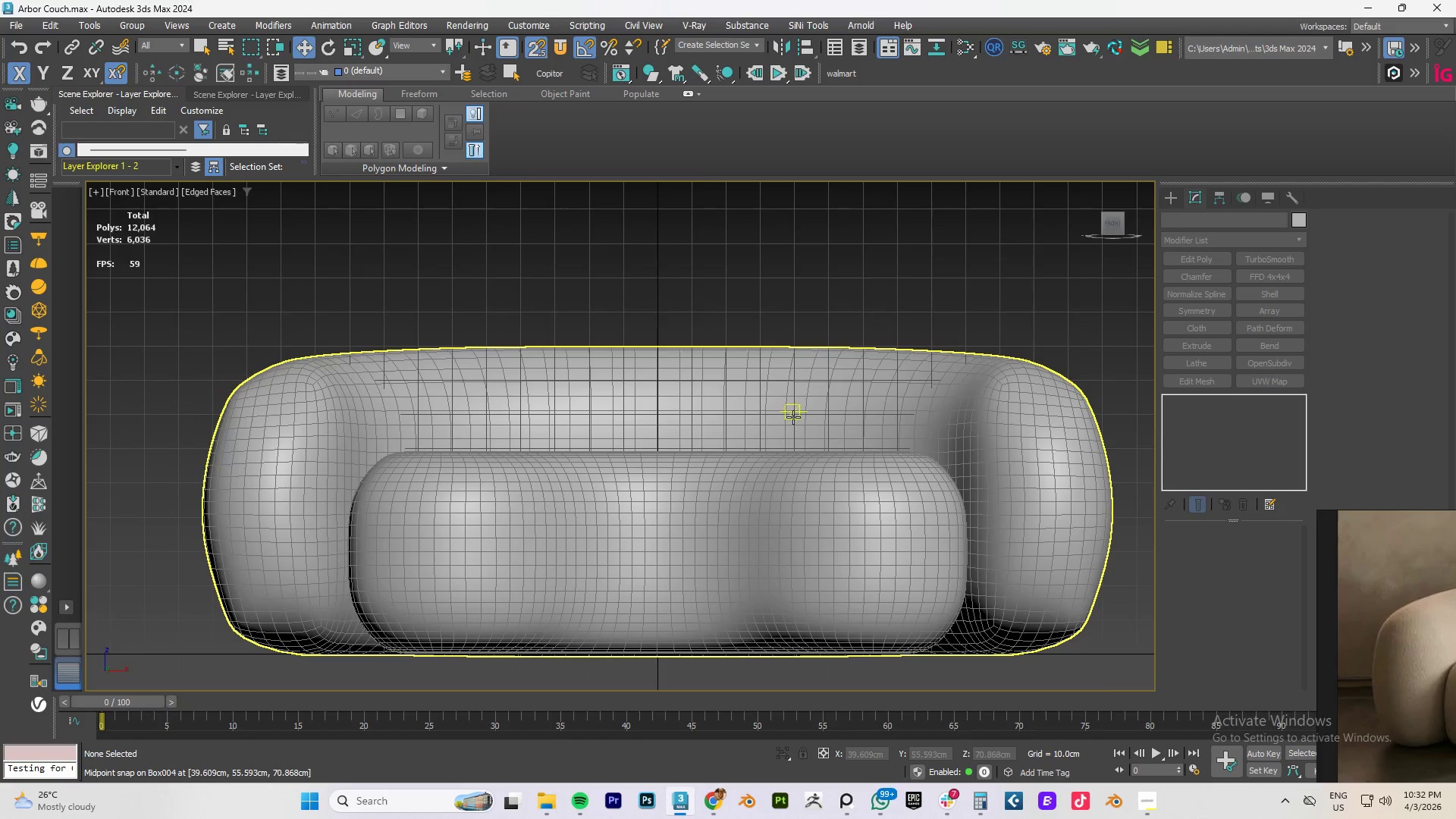 
hold_key(key=AltLeft, duration=0.59)
 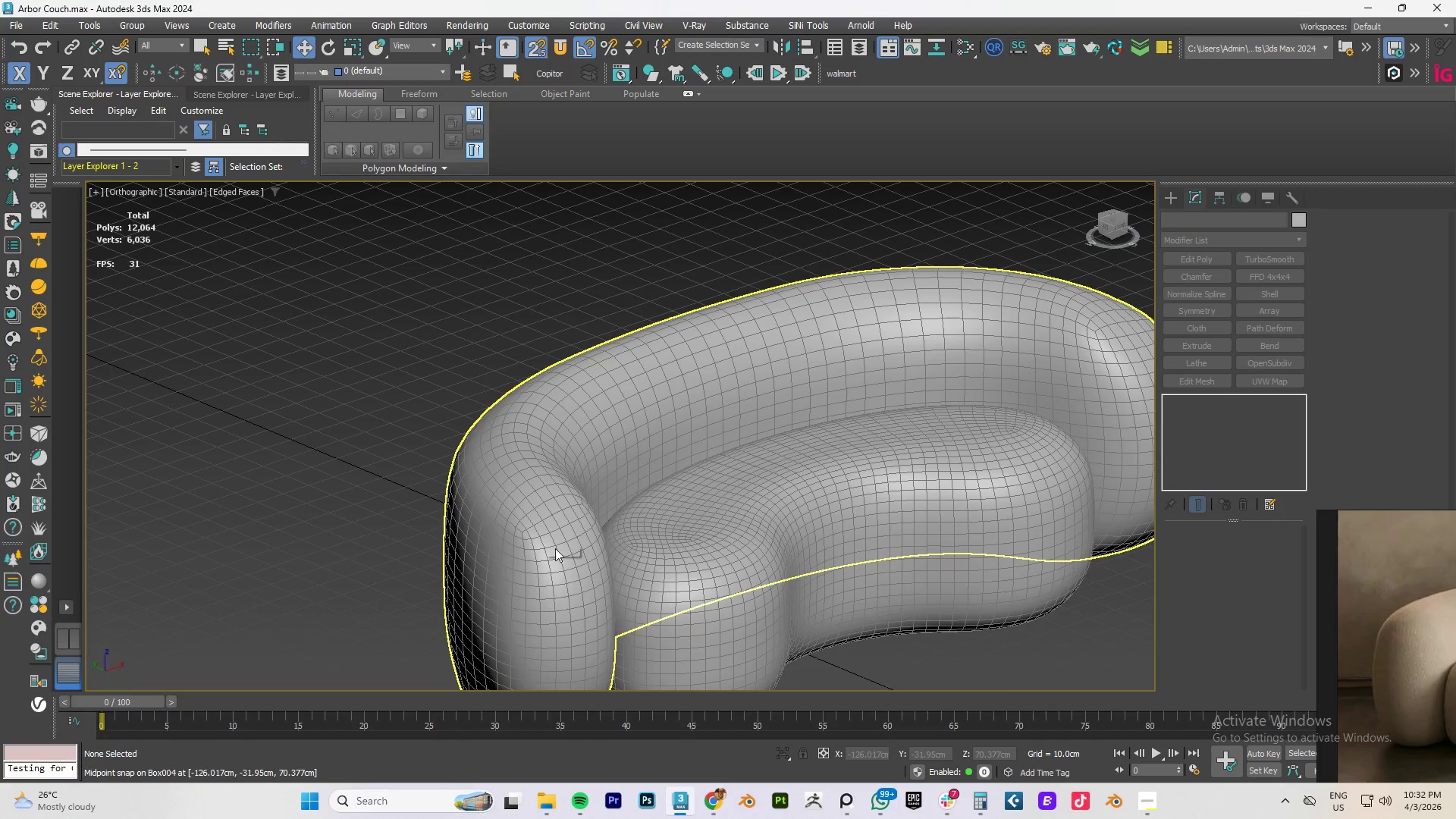 
left_click([682, 410])
 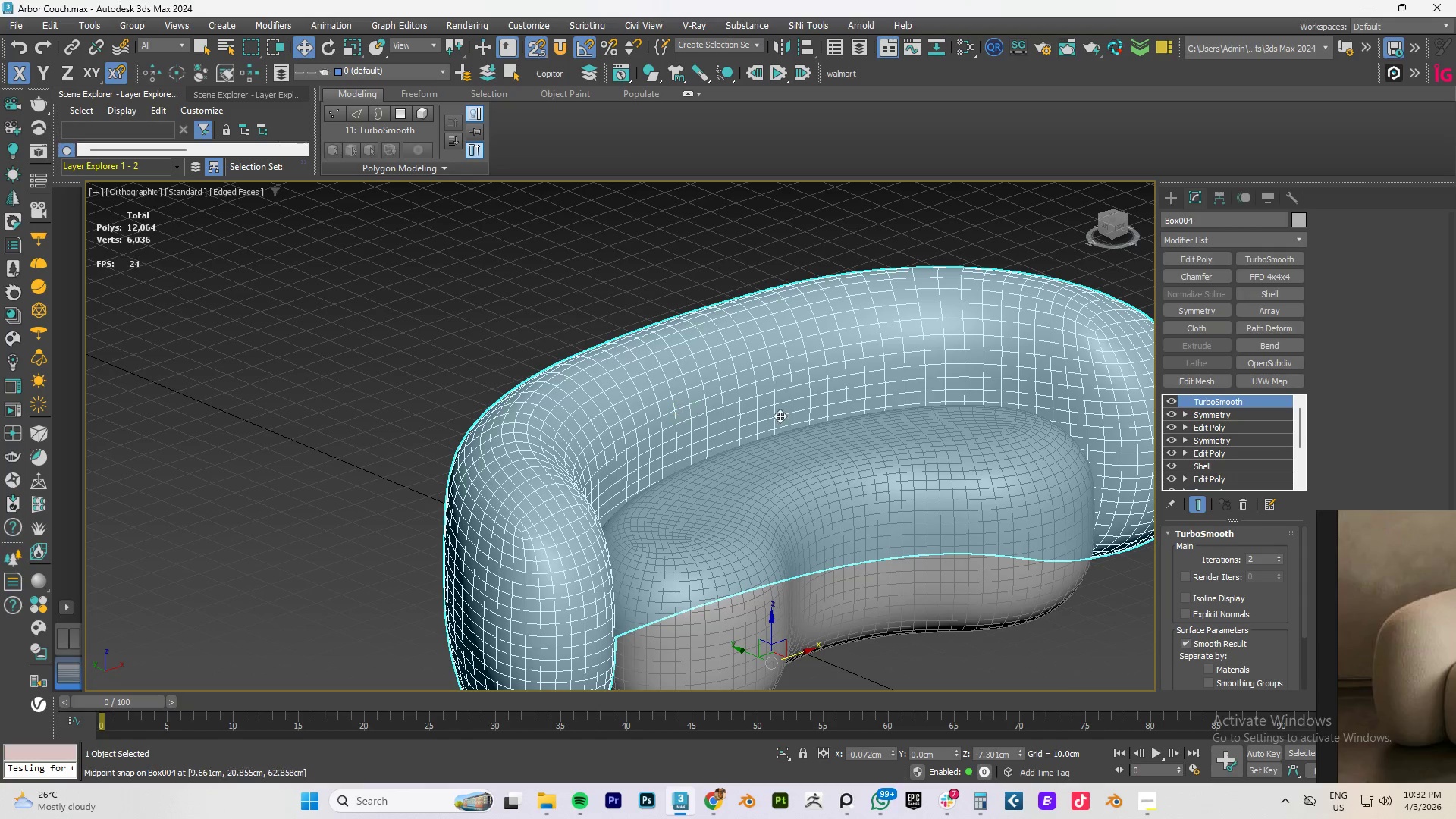 
key(2)
 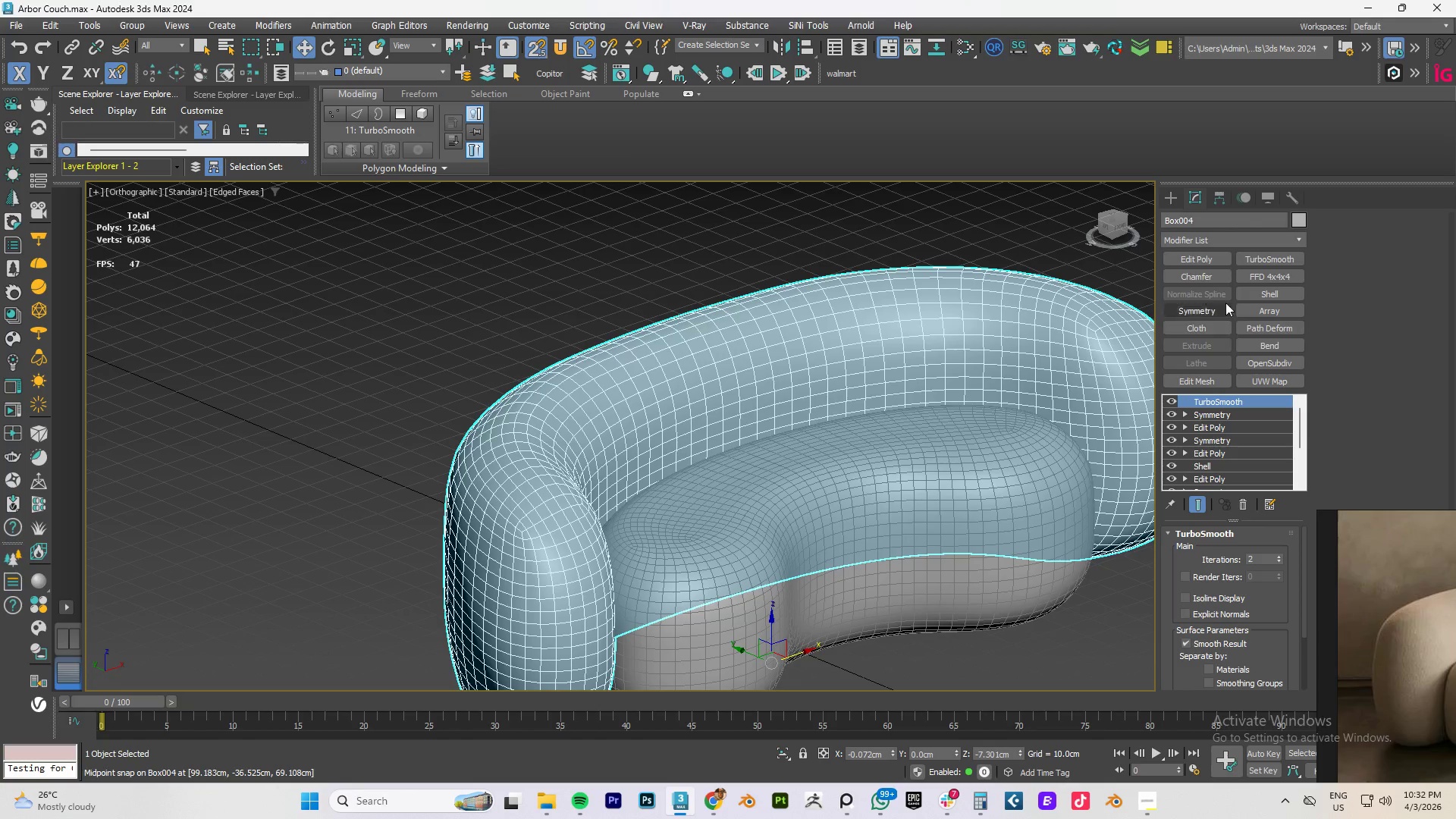 
left_click([1203, 261])
 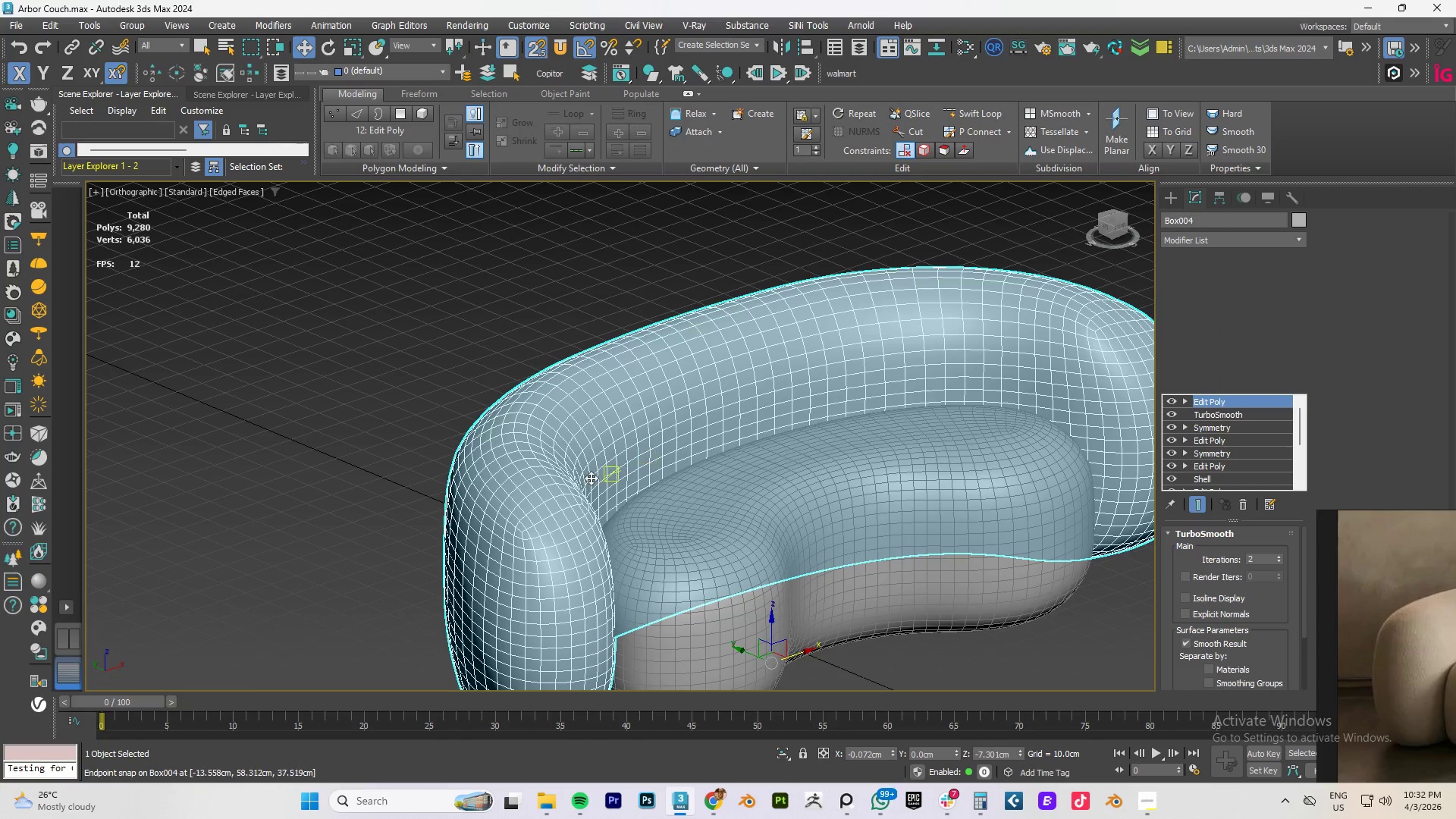 
scroll: coordinate [539, 507], scroll_direction: up, amount: 2.0
 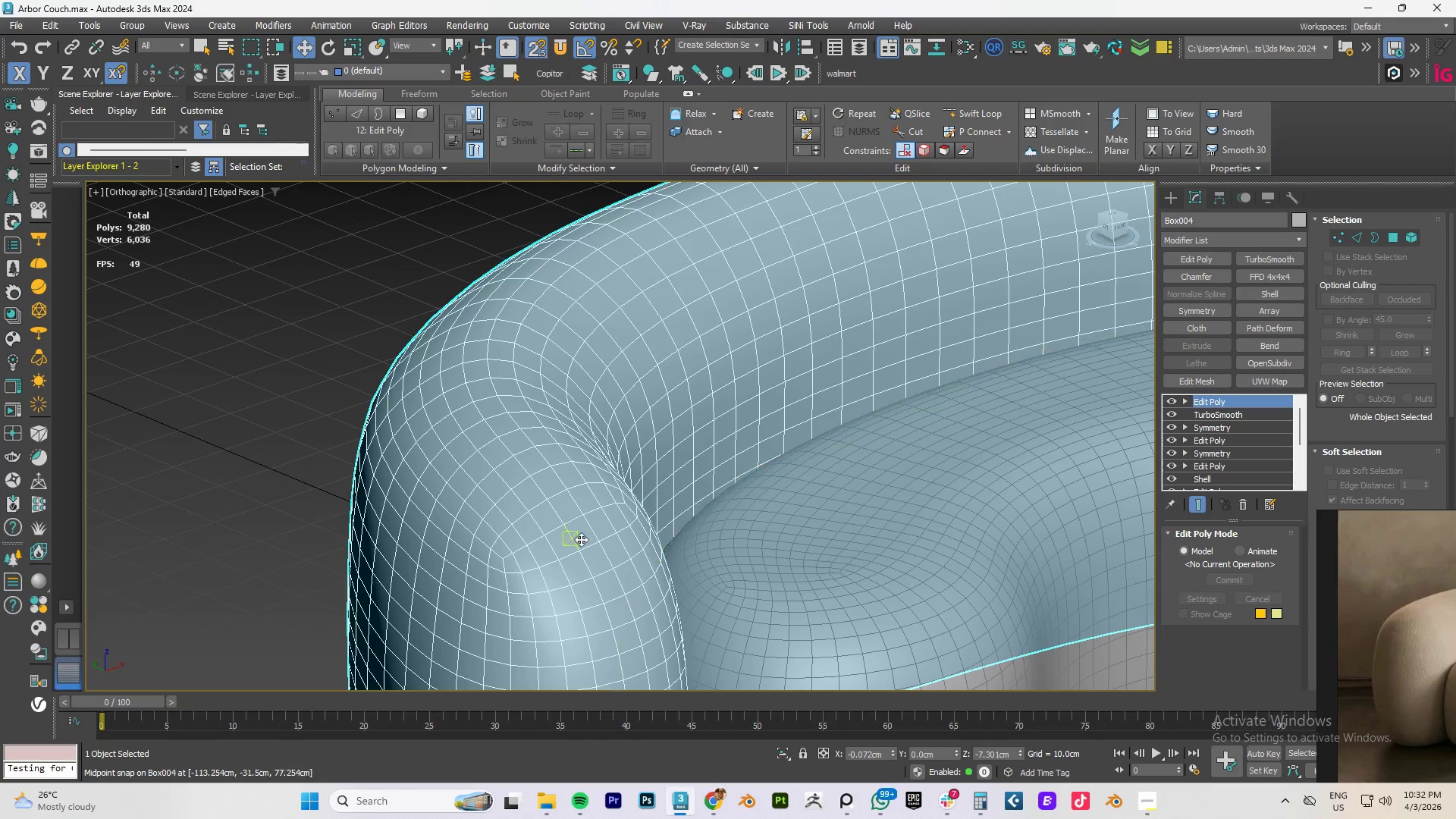 
scroll: coordinate [657, 487], scroll_direction: down, amount: 2.0
 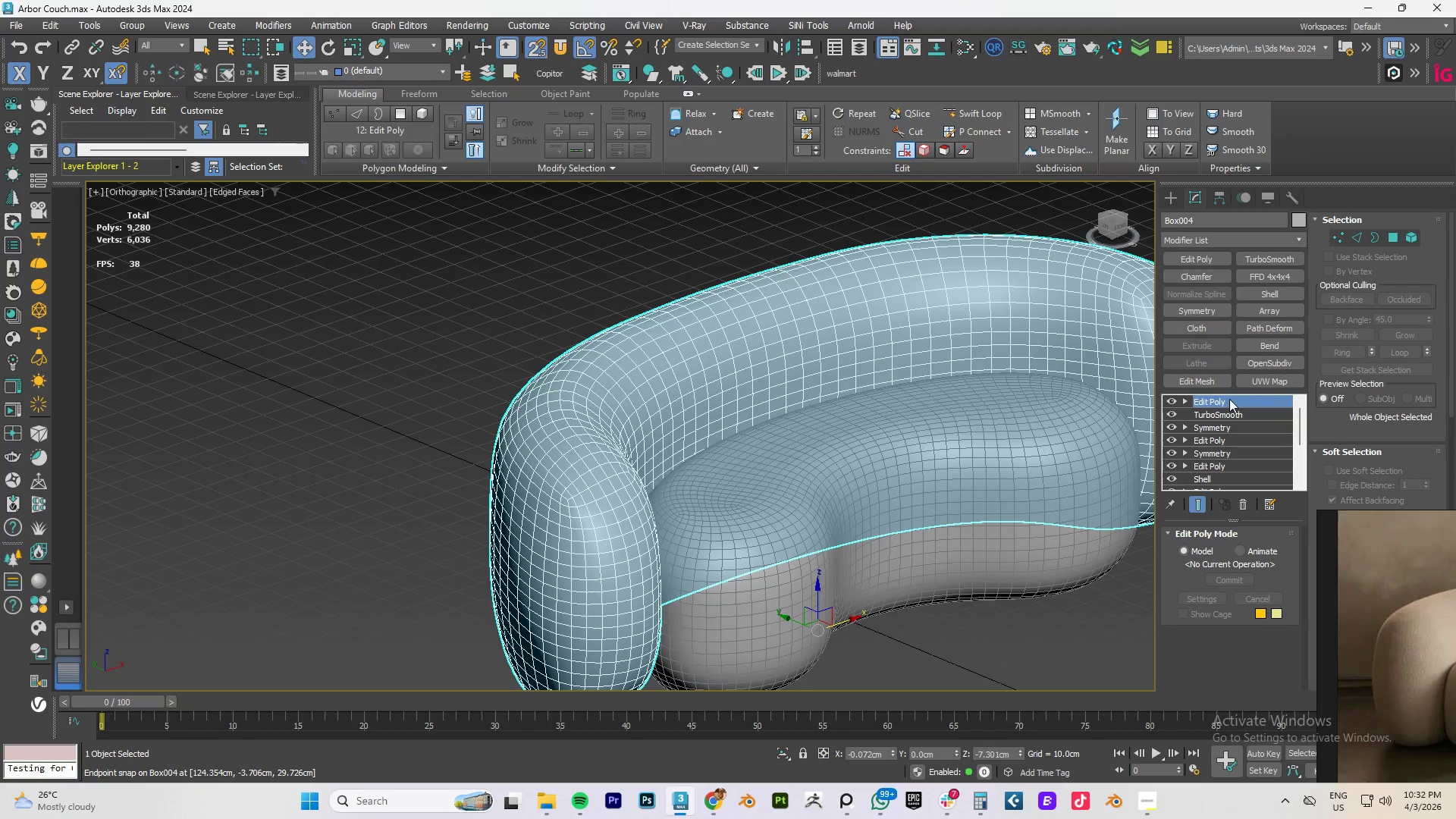 
right_click([1227, 399])
 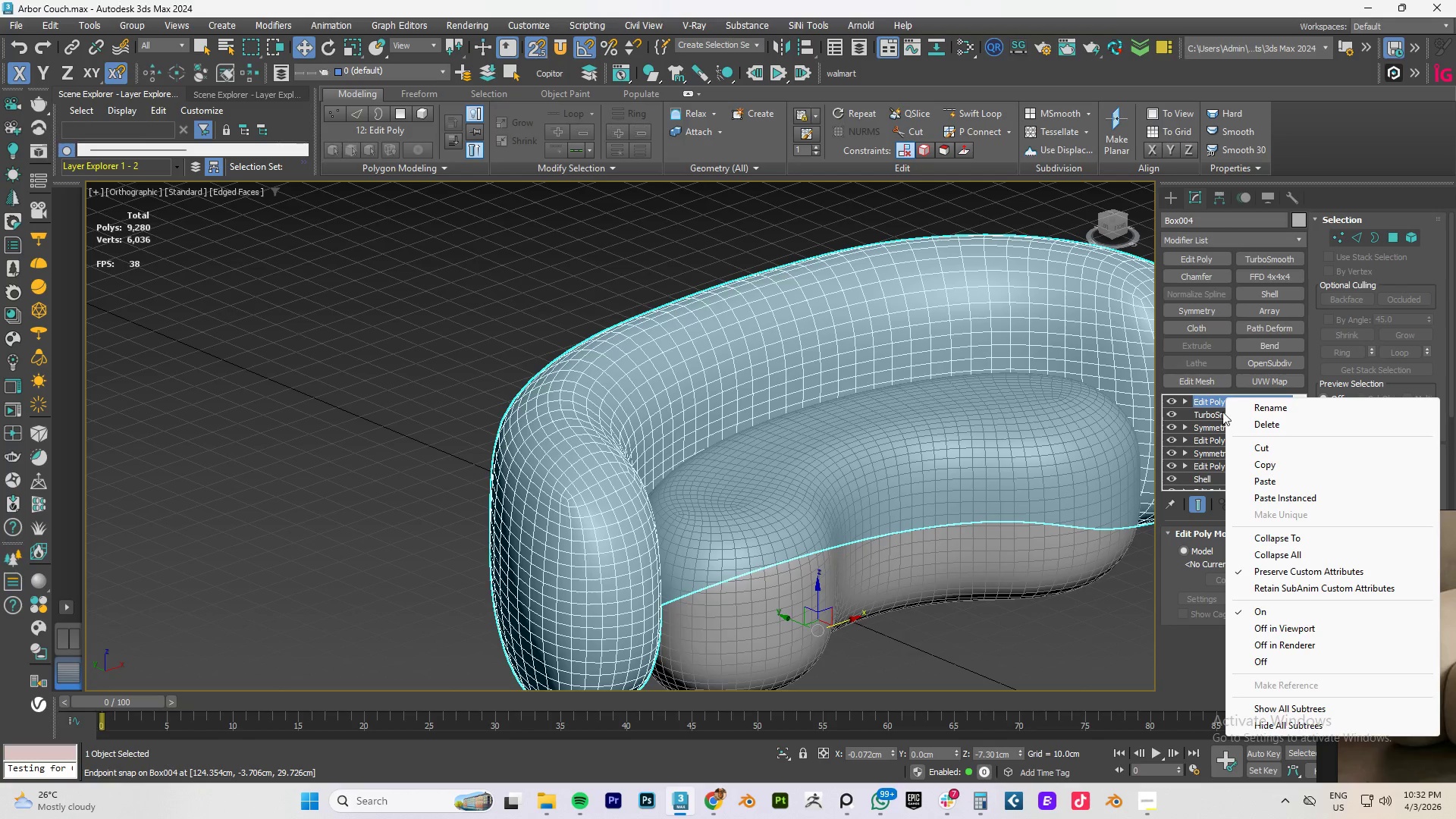 
left_click([1201, 416])
 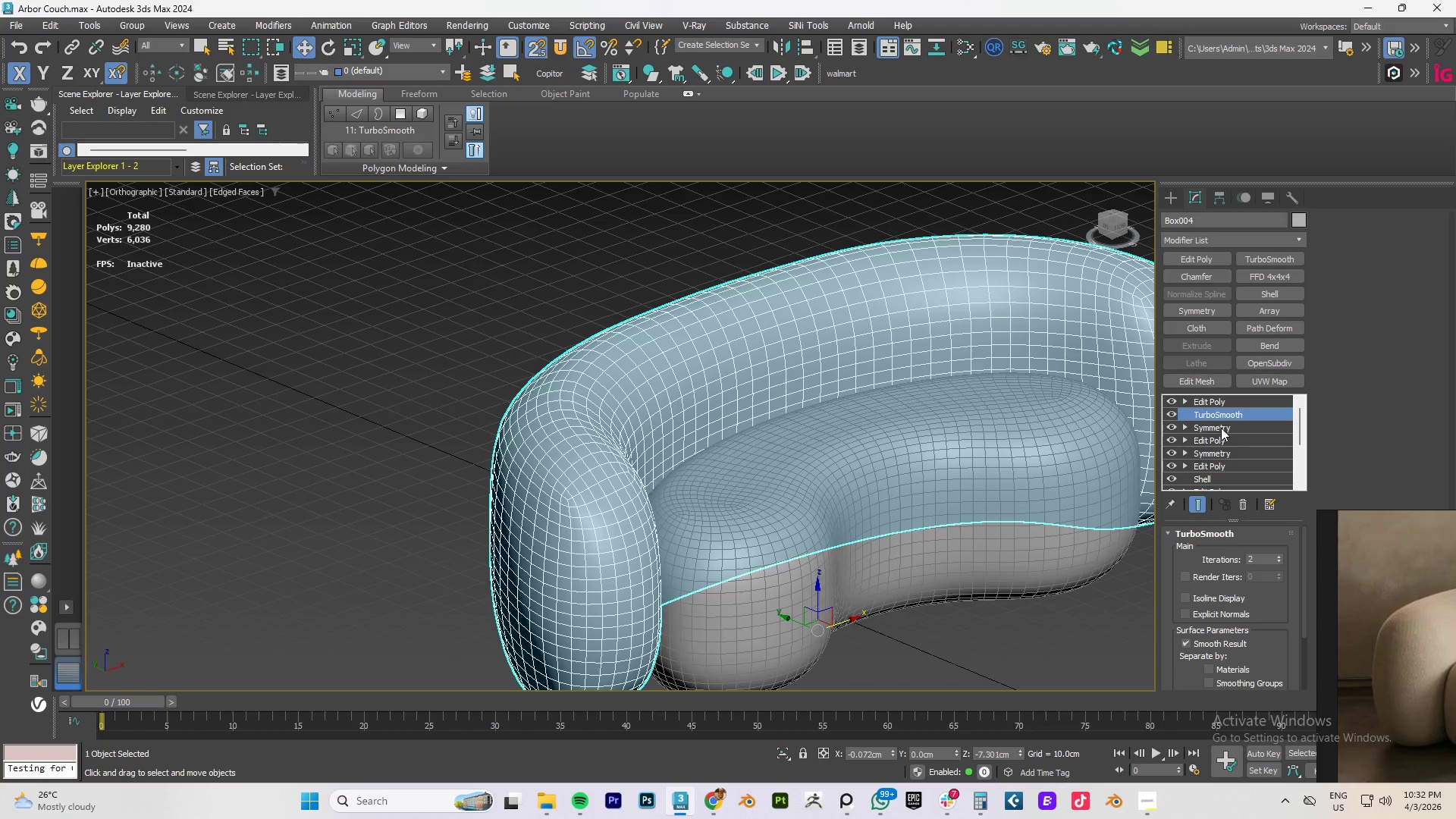 
wait(6.06)
 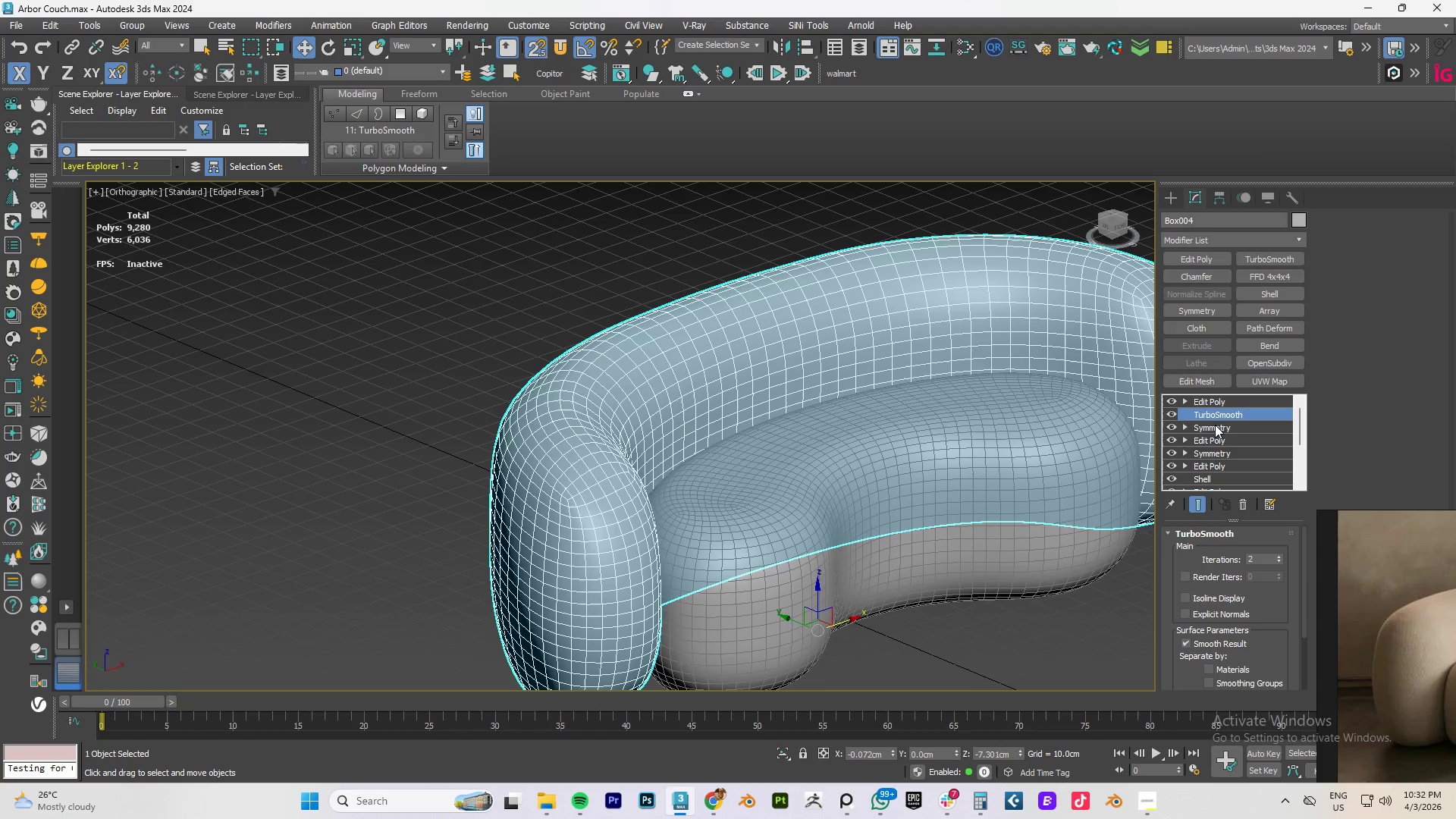 
left_click([1211, 429])
 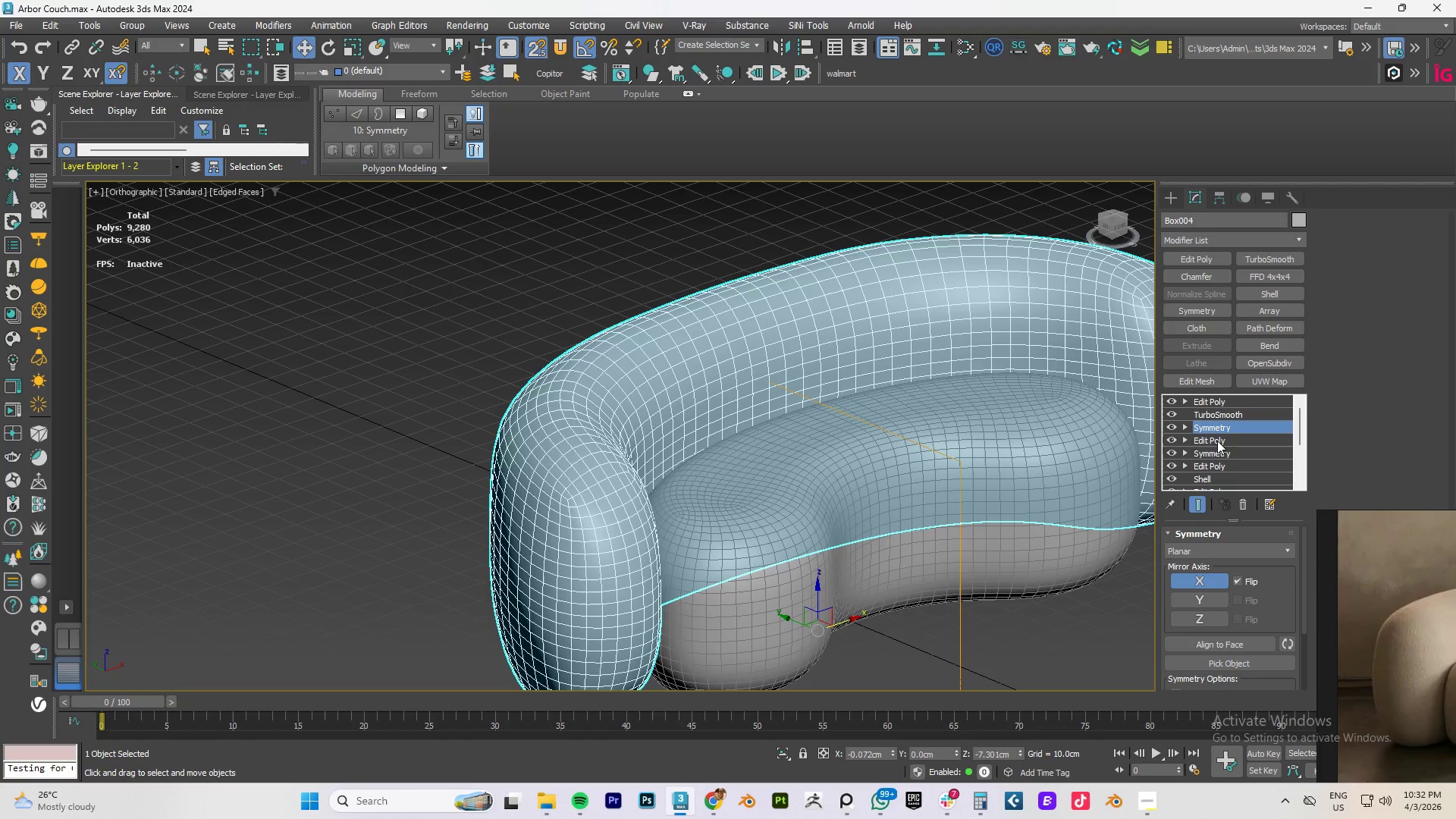 
left_click([1217, 441])
 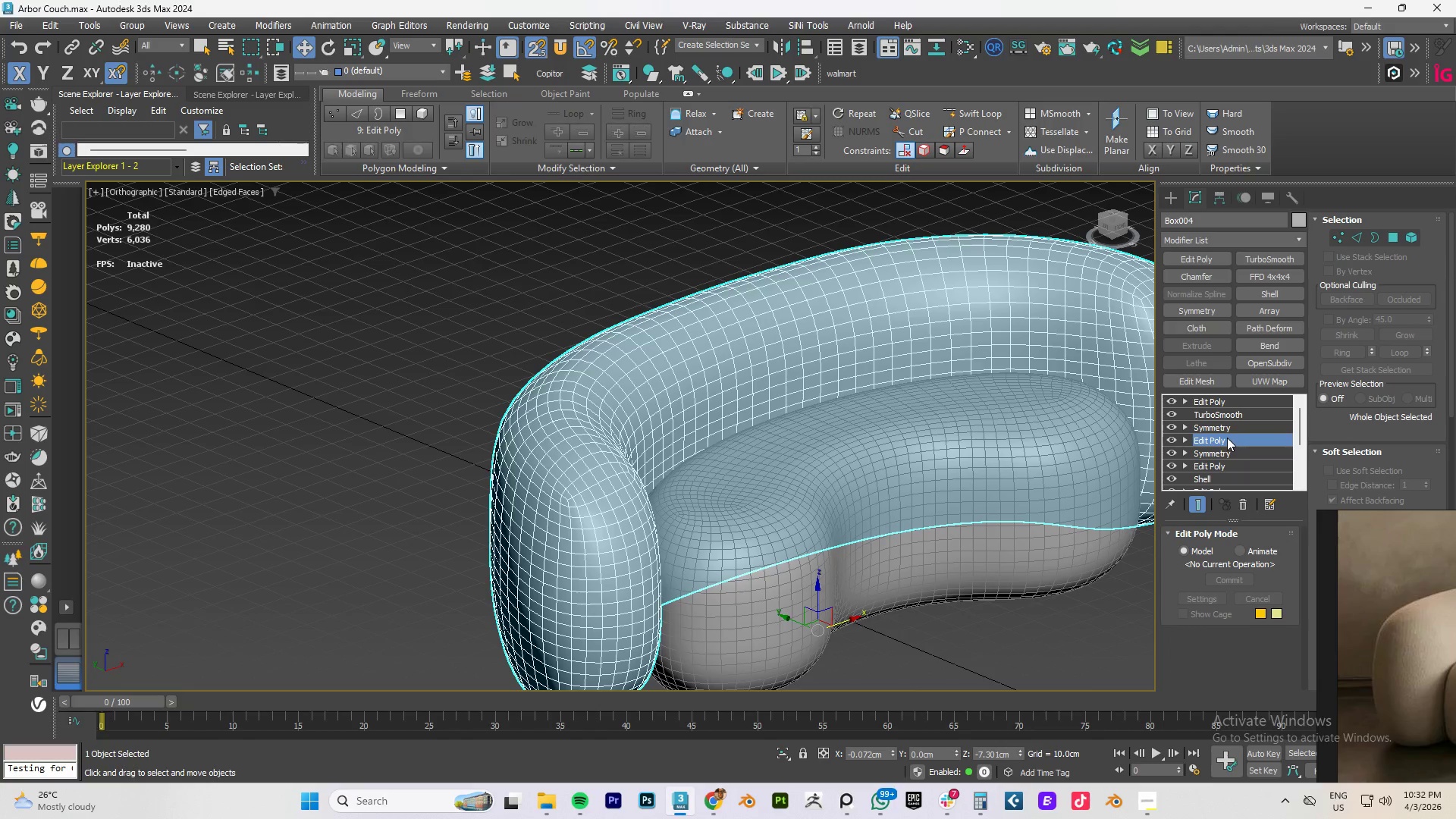 
right_click([1226, 438])
 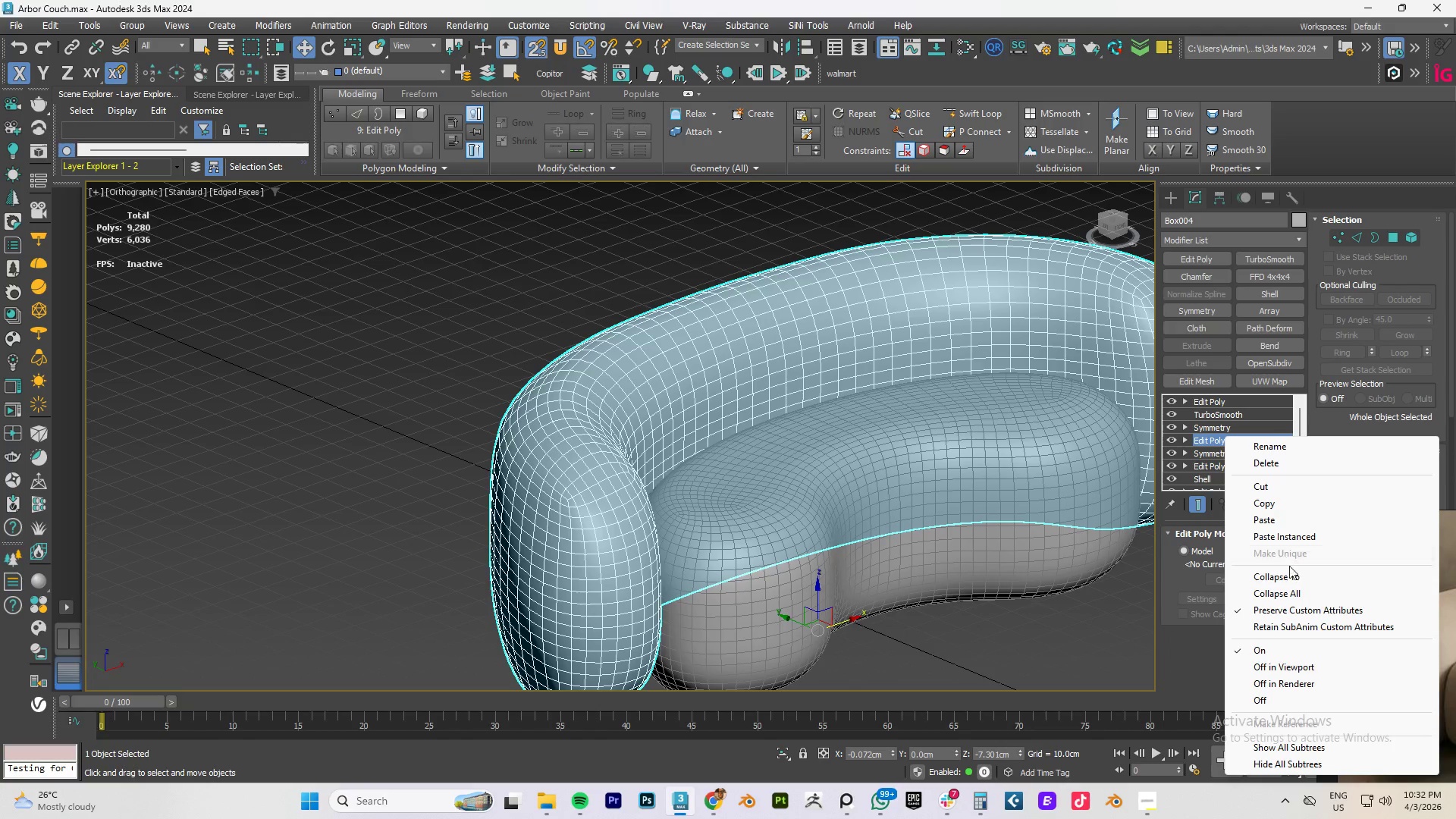 
left_click([1292, 576])
 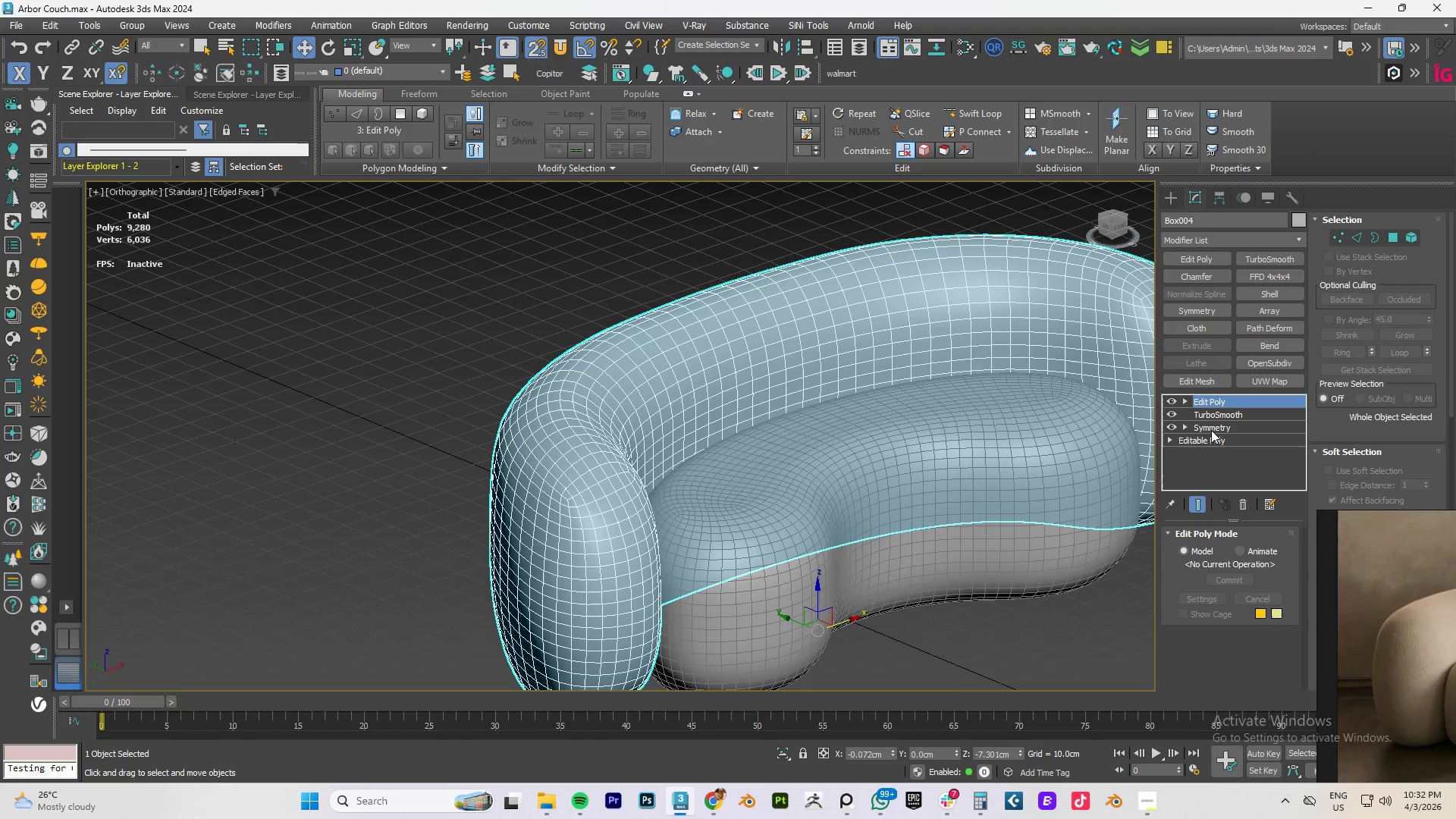 
left_click([1201, 439])
 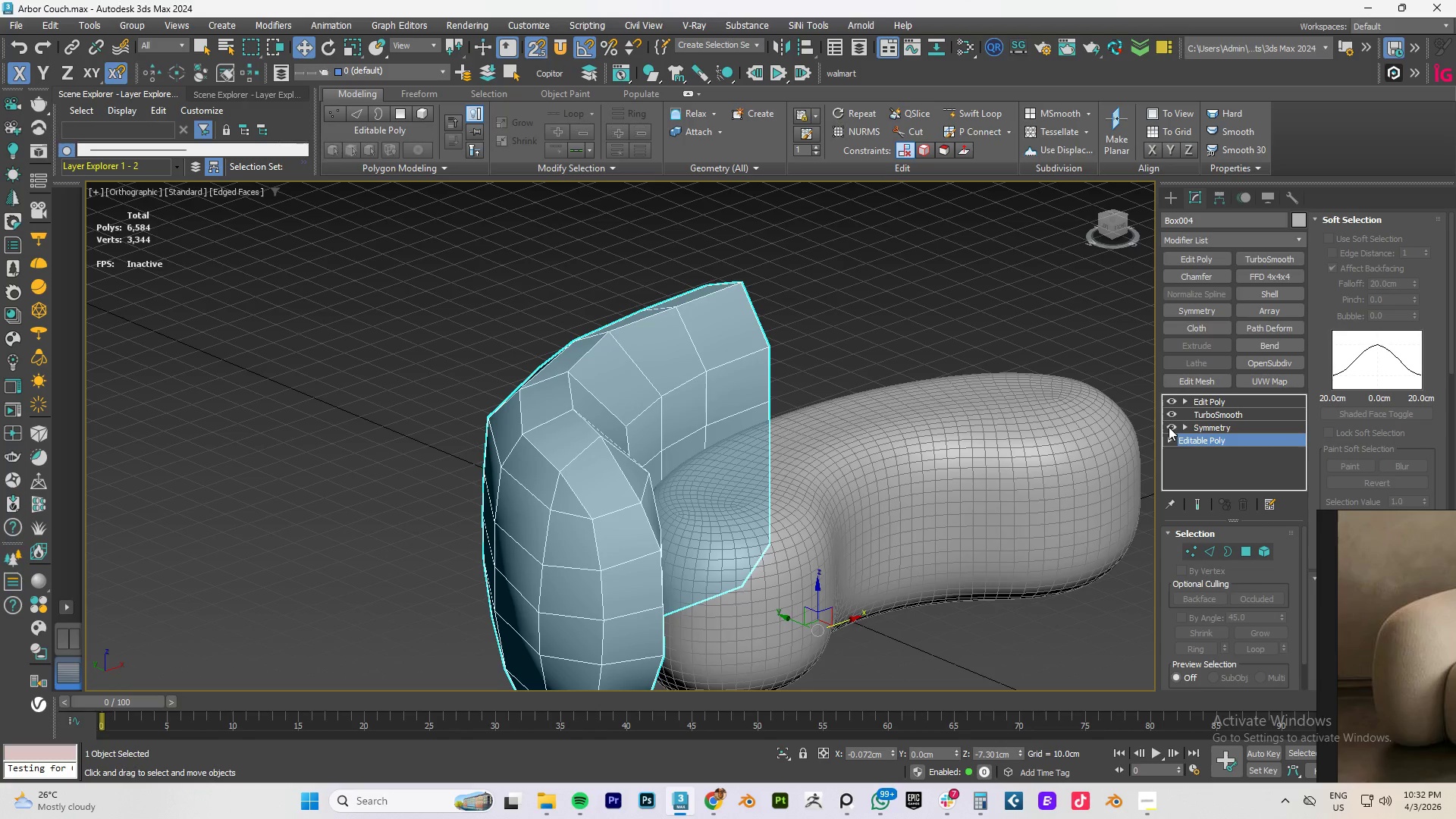 
left_click([1210, 425])
 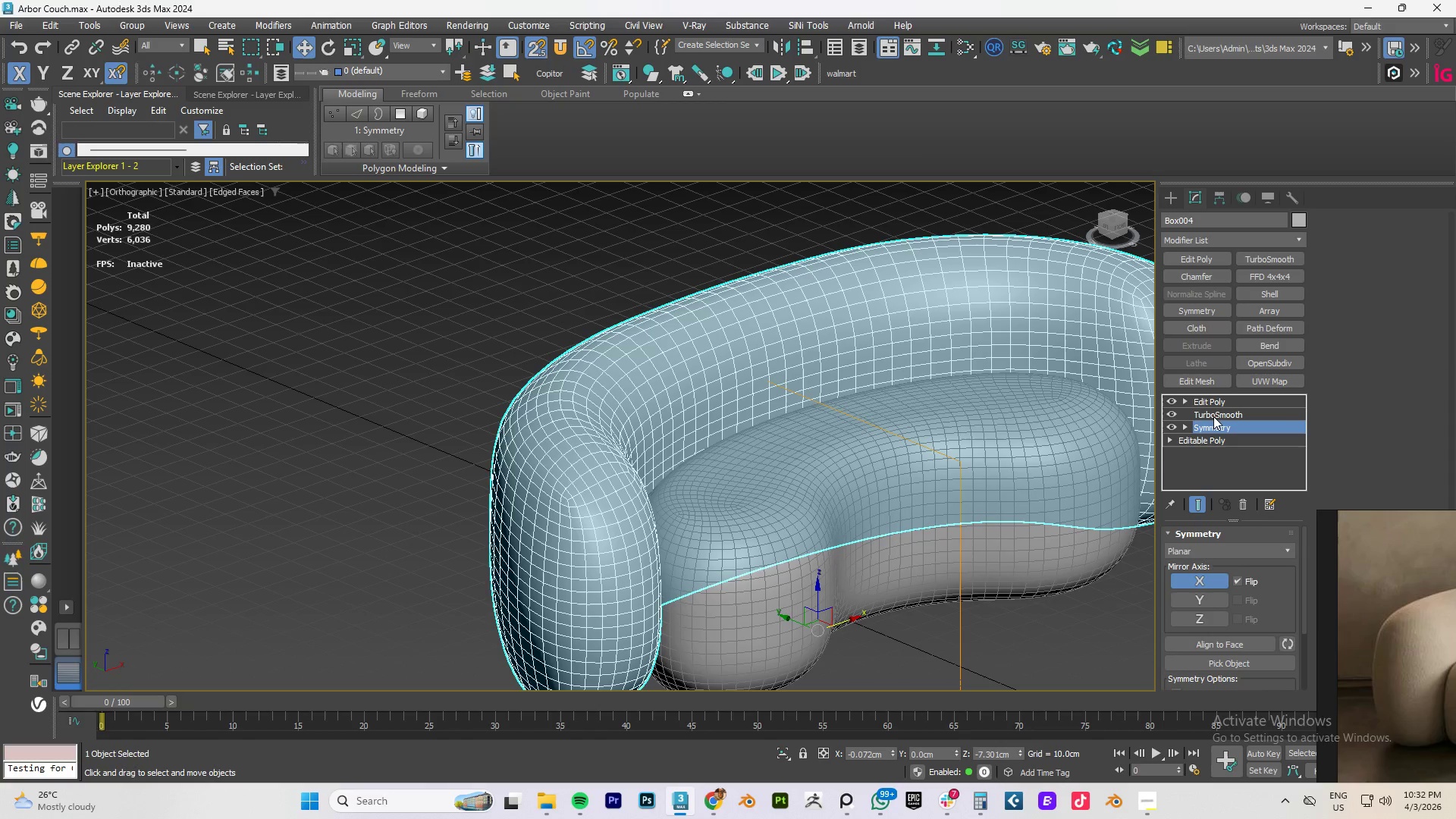 
left_click([1214, 416])
 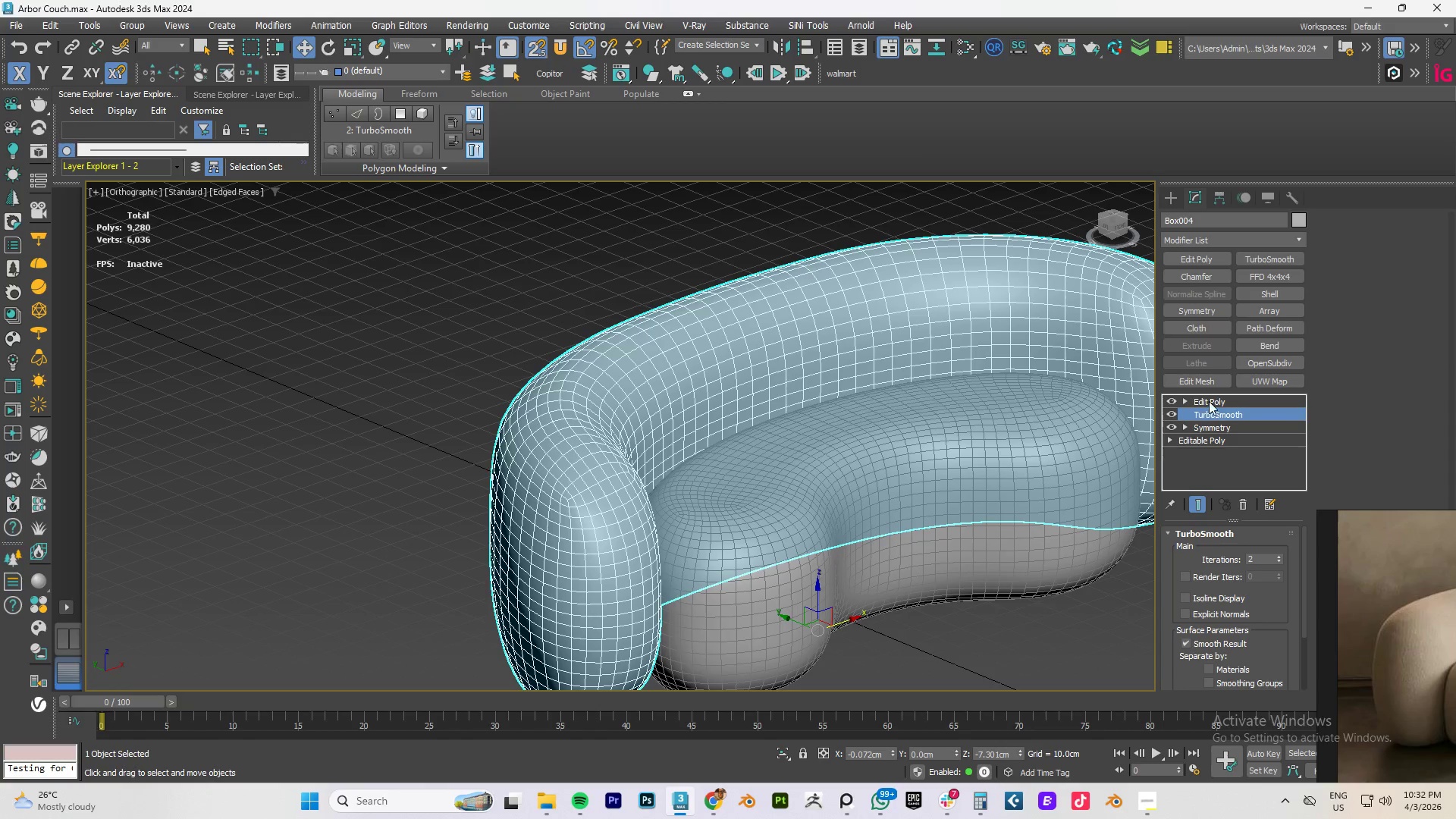 
left_click([1207, 399])
 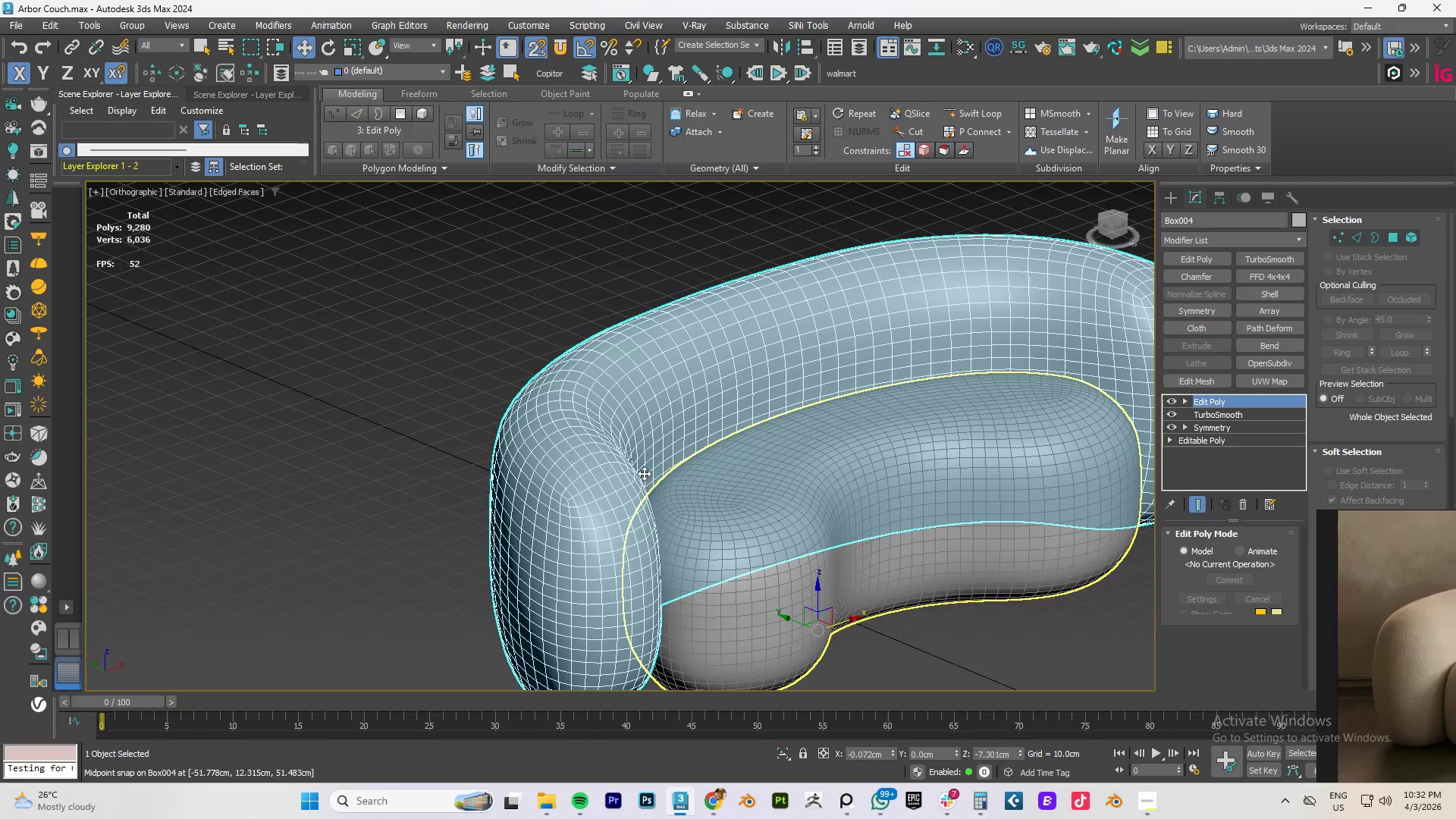 
hold_key(key=AltLeft, duration=0.44)
 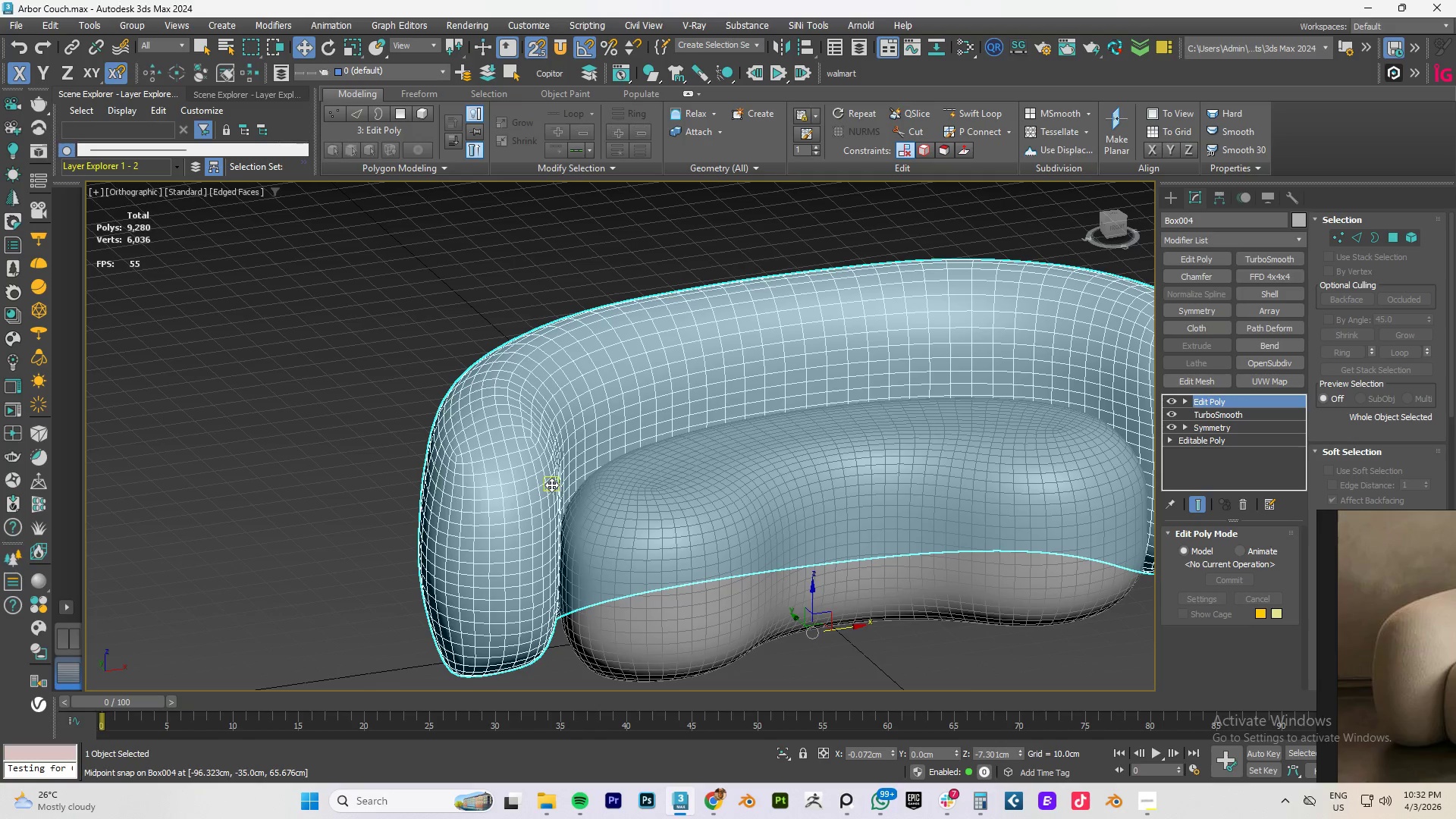 
key(2)
 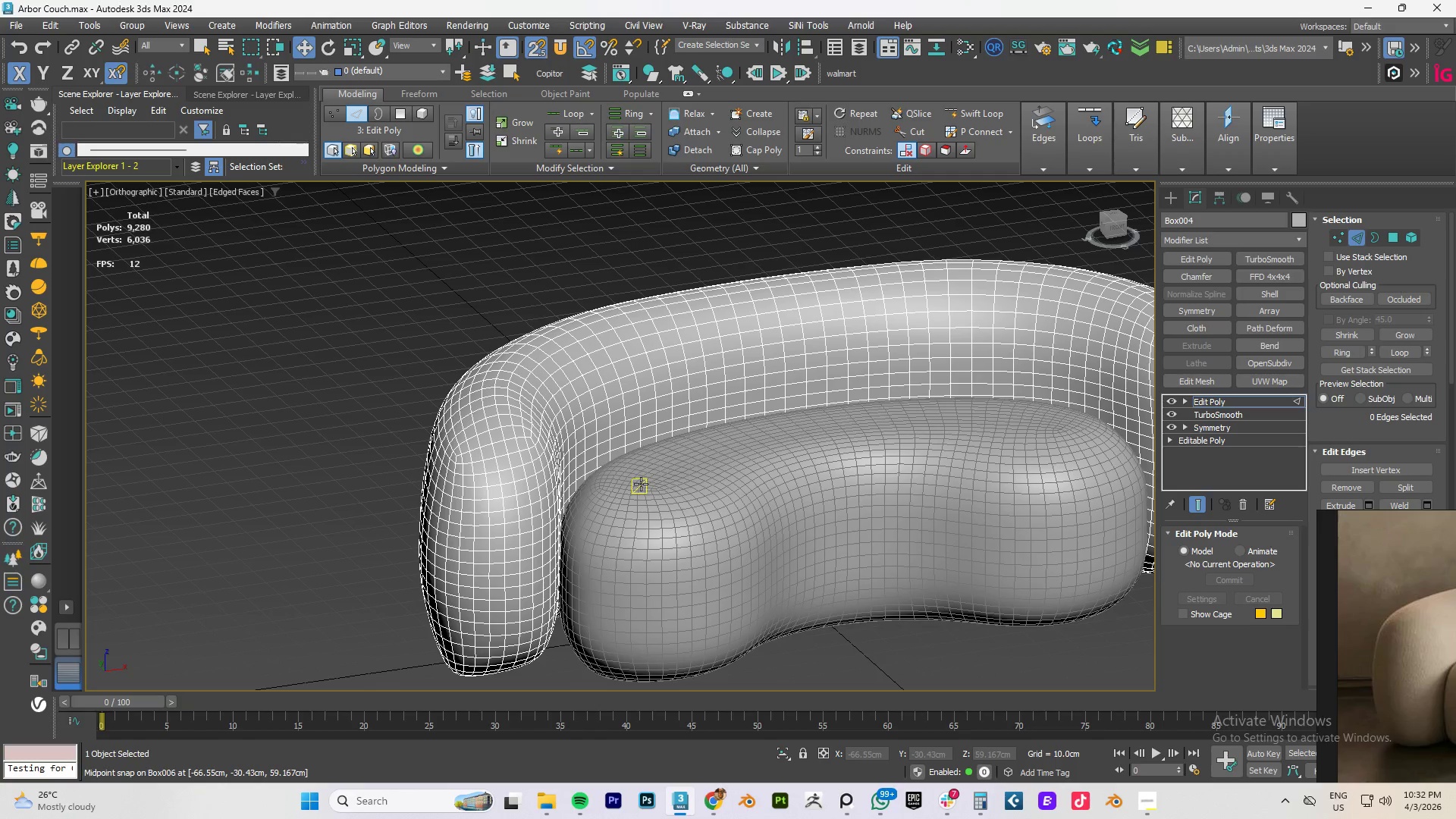 
key(F4)
 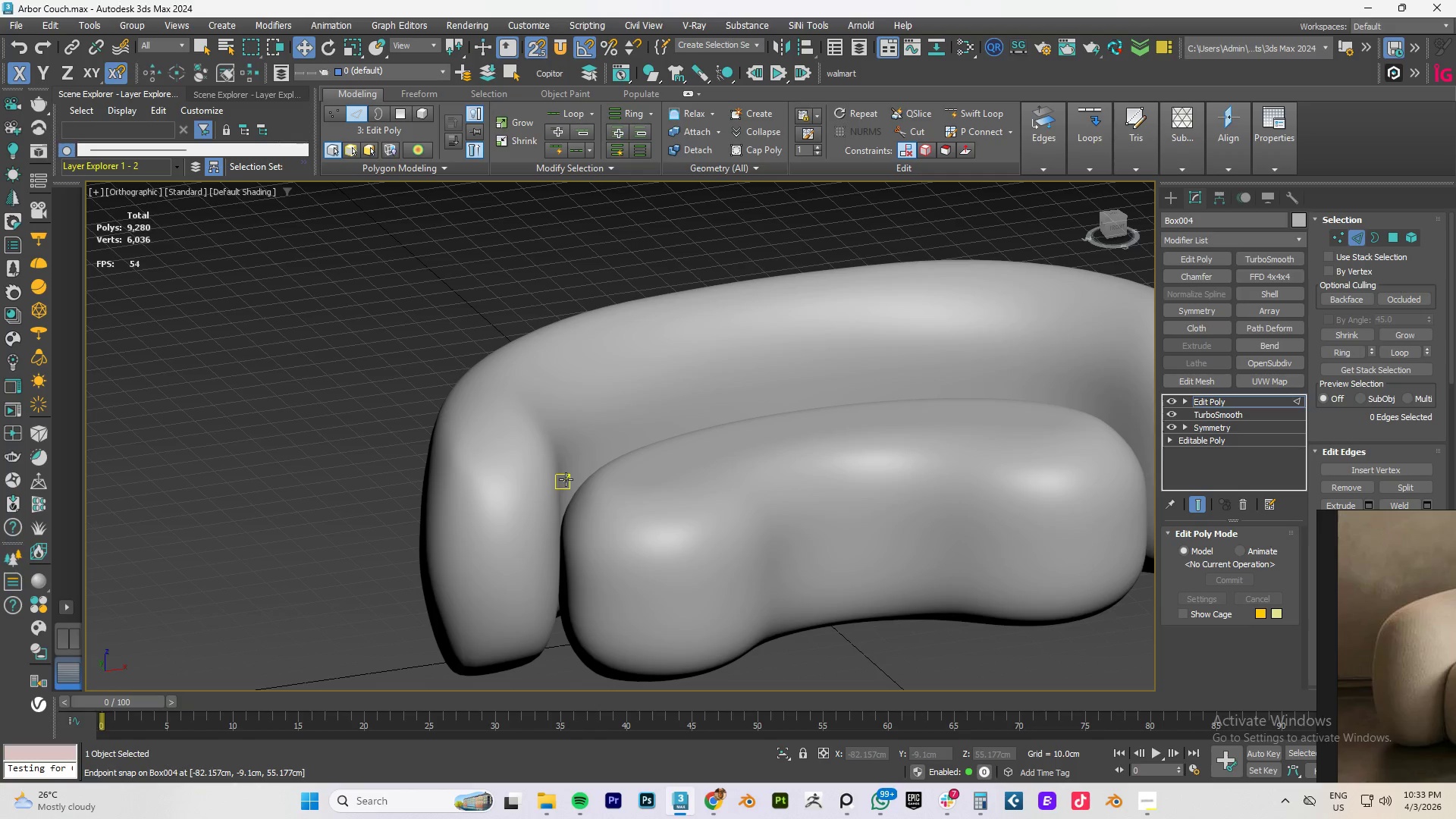 
key(F4)
 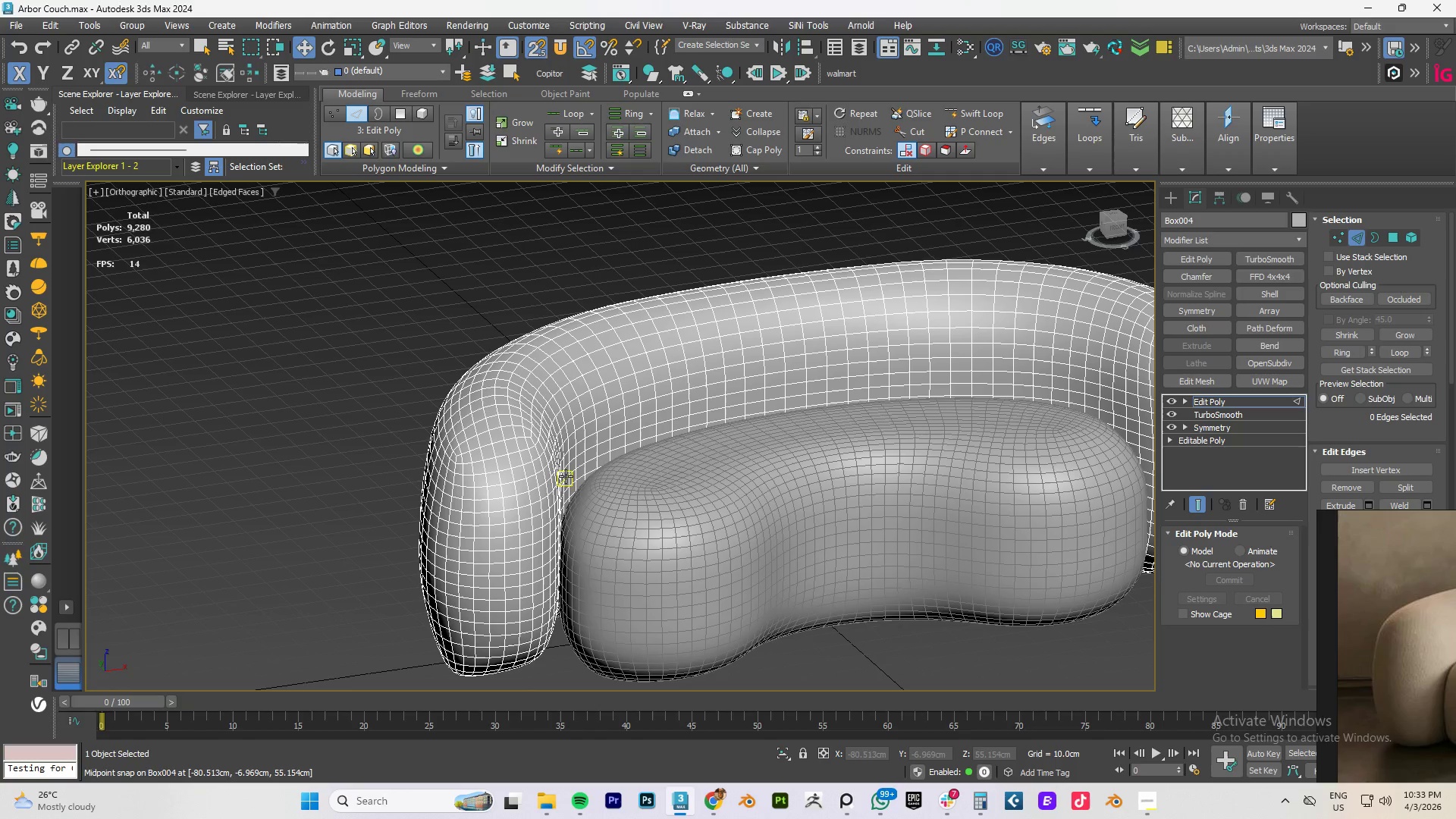 
key(S)
 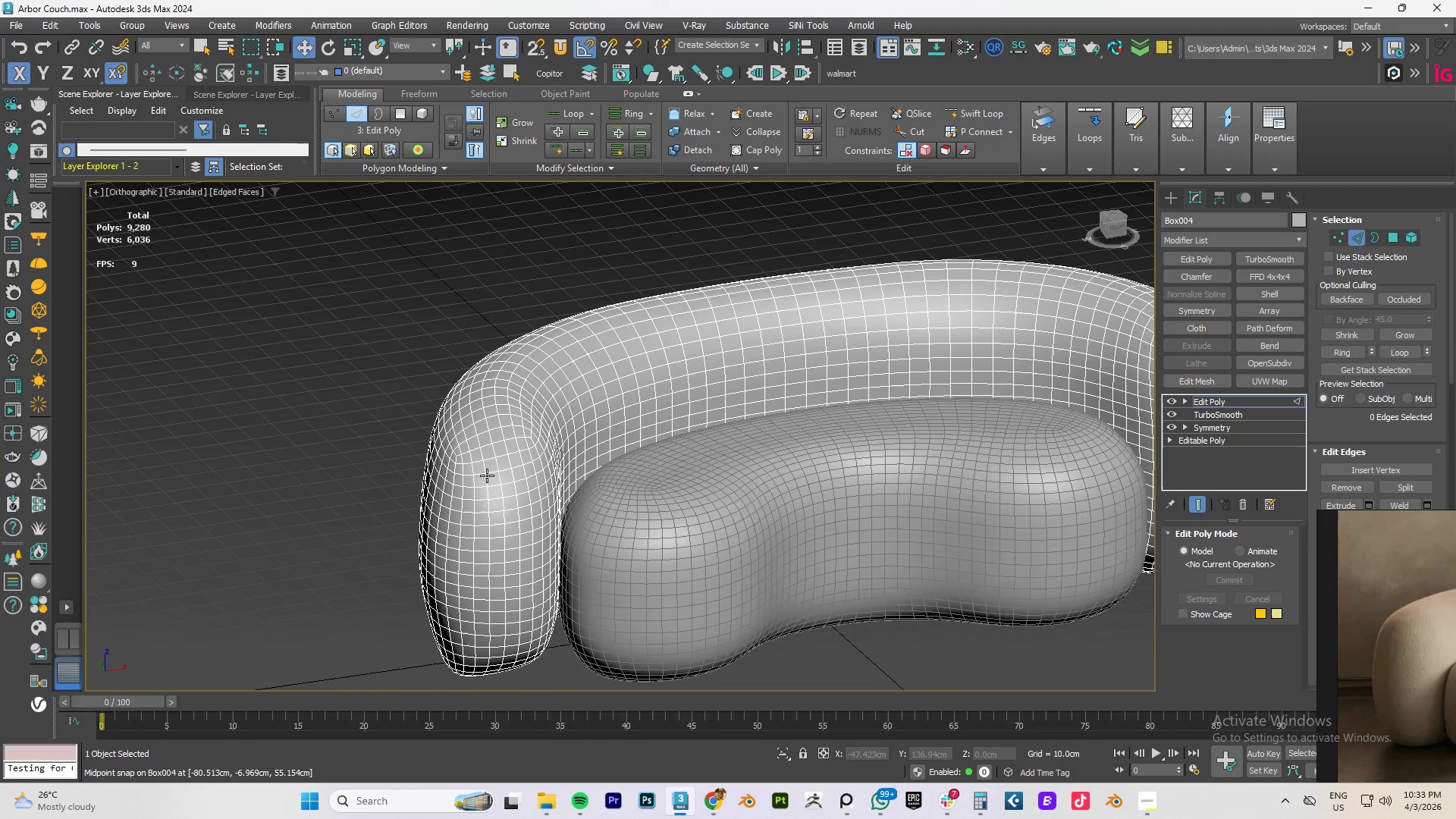 
scroll: coordinate [487, 475], scroll_direction: up, amount: 2.0
 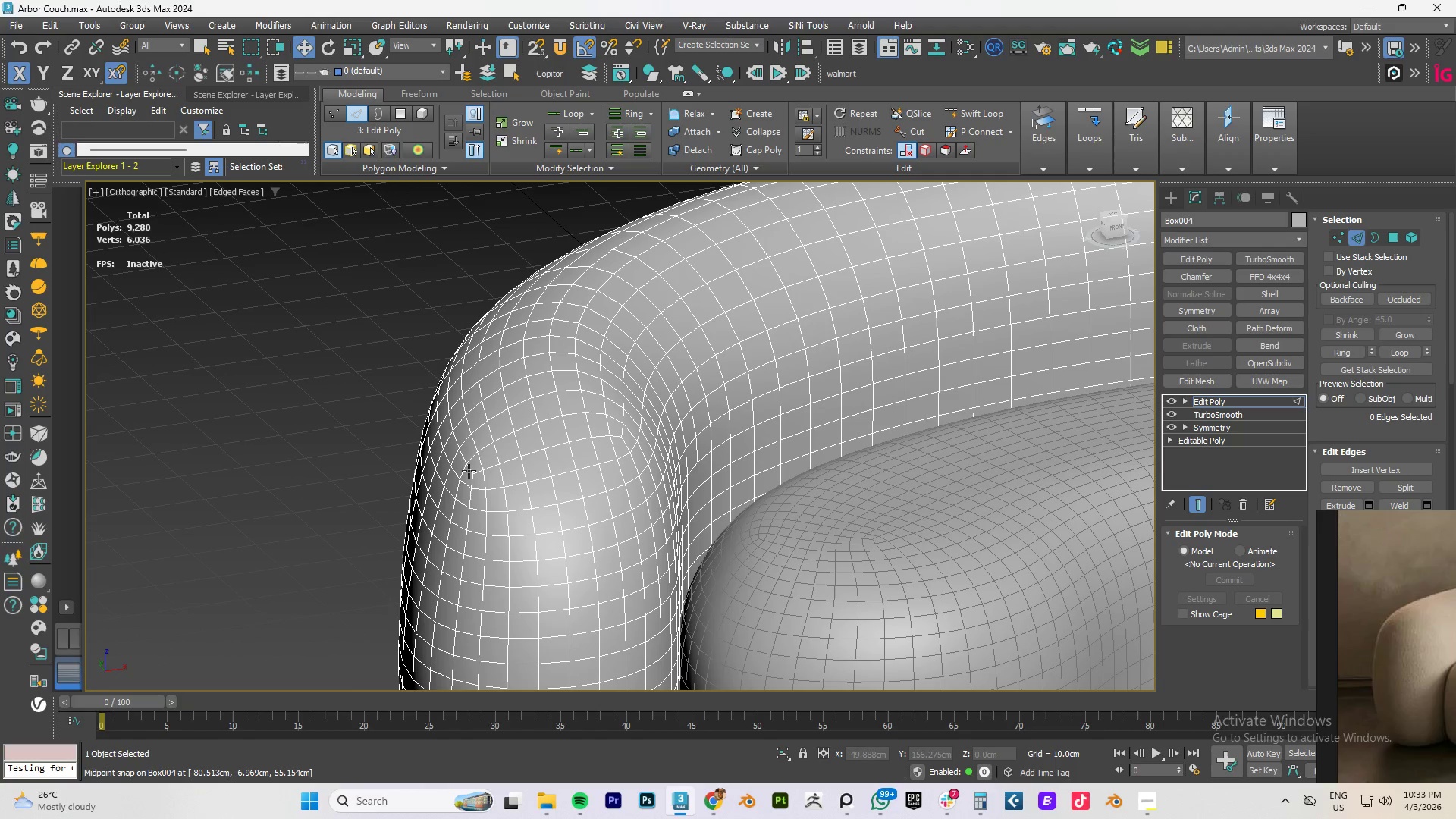 
double_click([468, 469])
 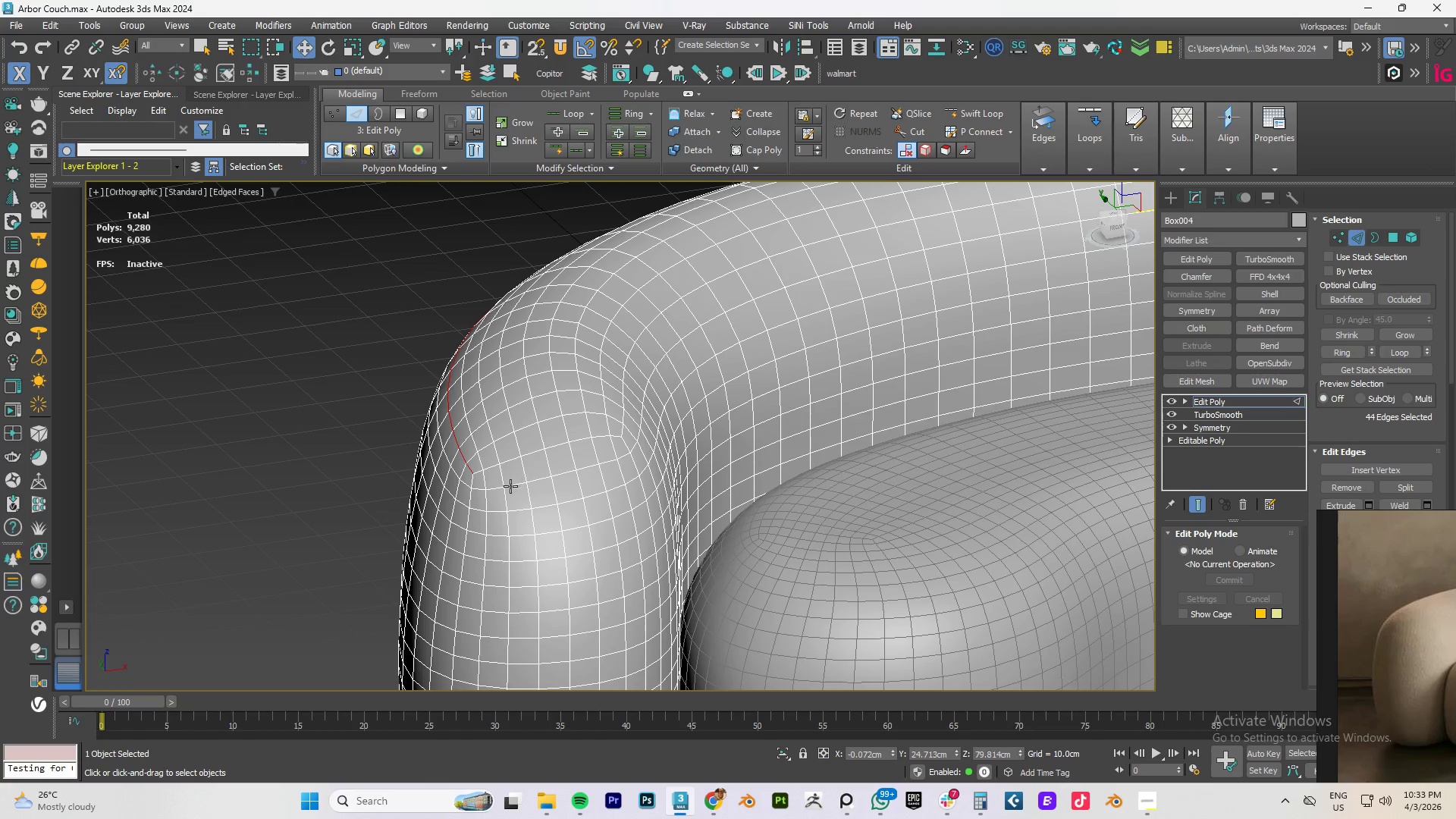 
double_click([496, 489])
 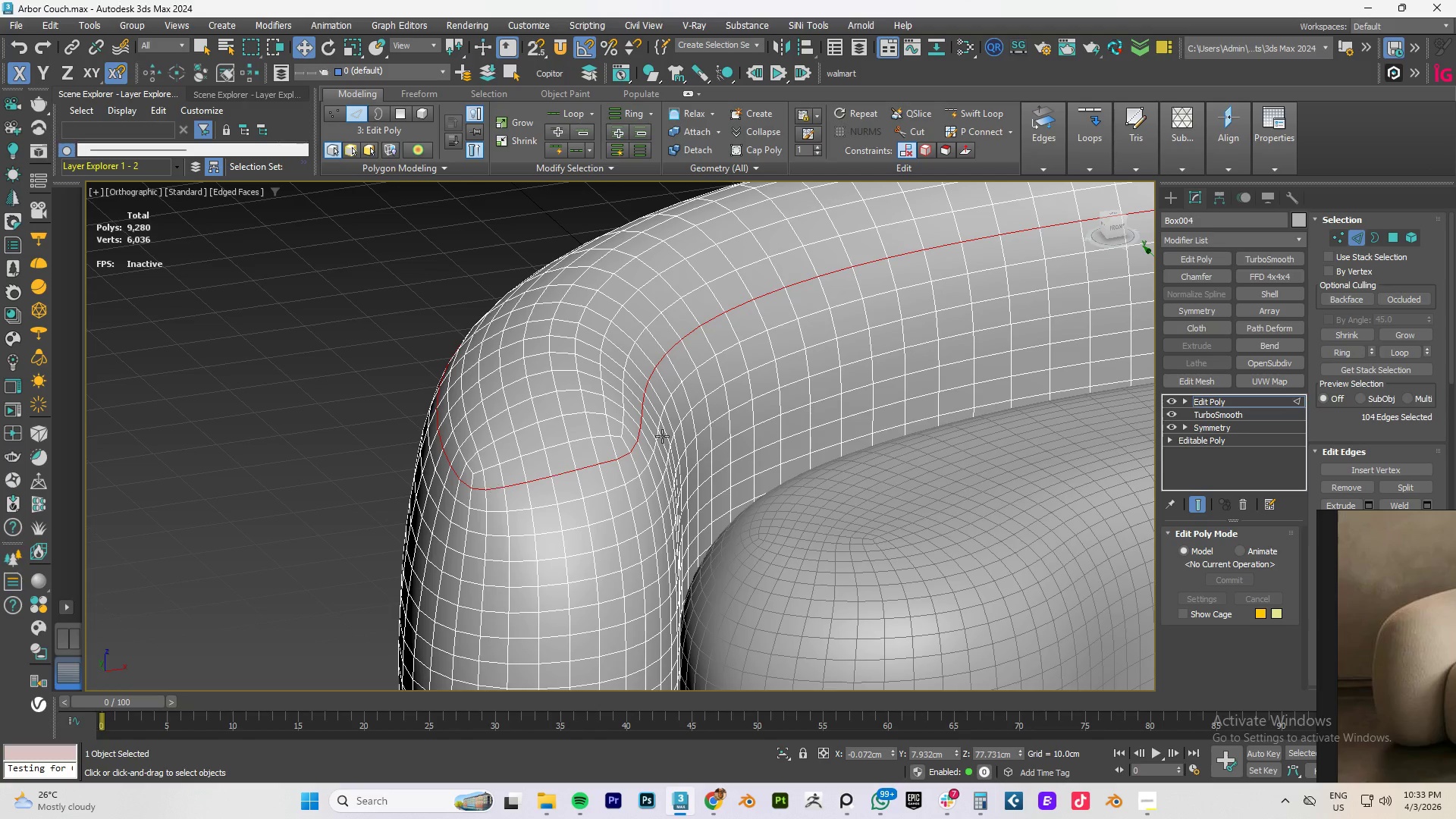 
hold_key(key=AltLeft, duration=0.97)
 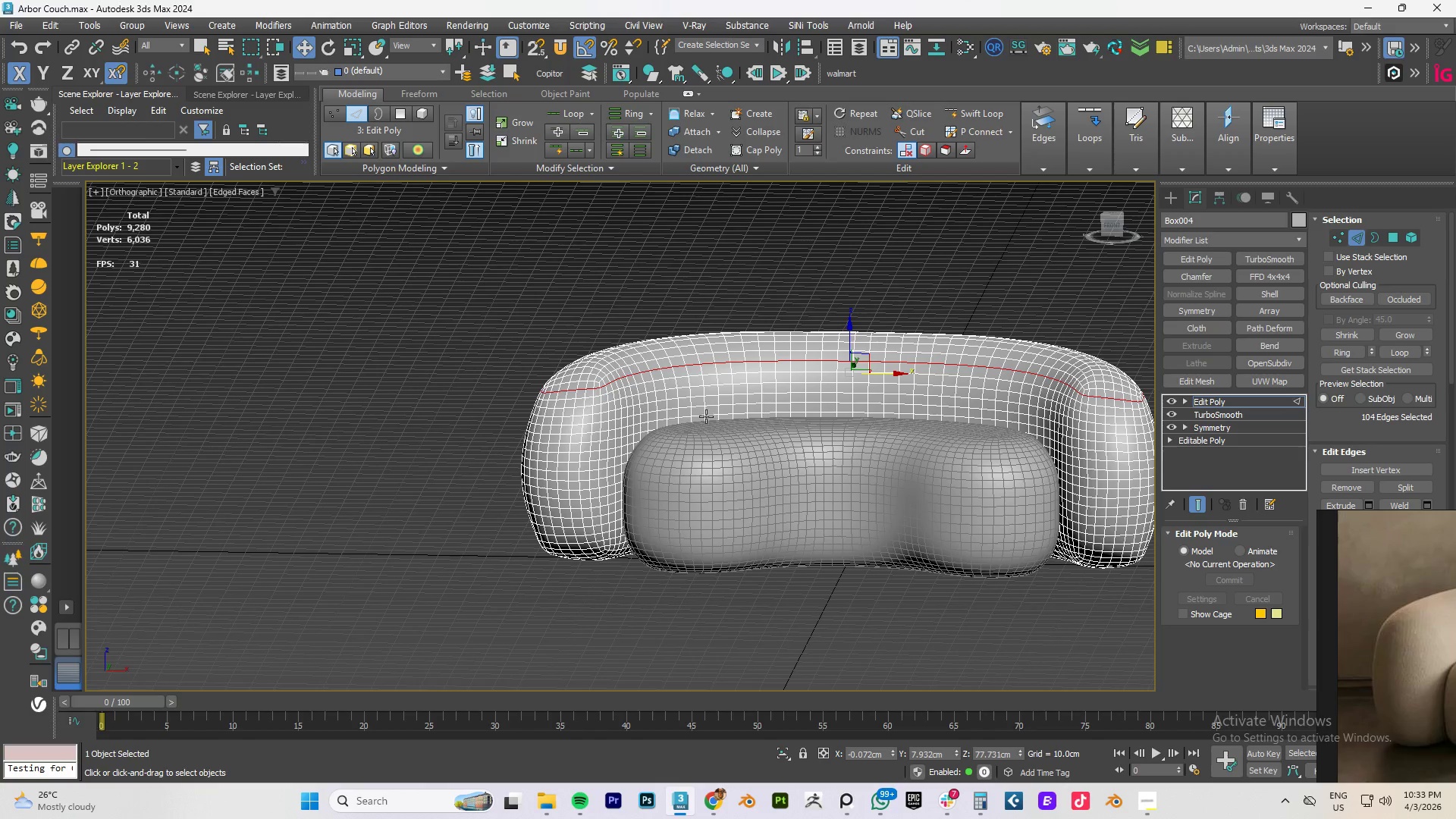 
scroll: coordinate [677, 431], scroll_direction: down, amount: 3.0
 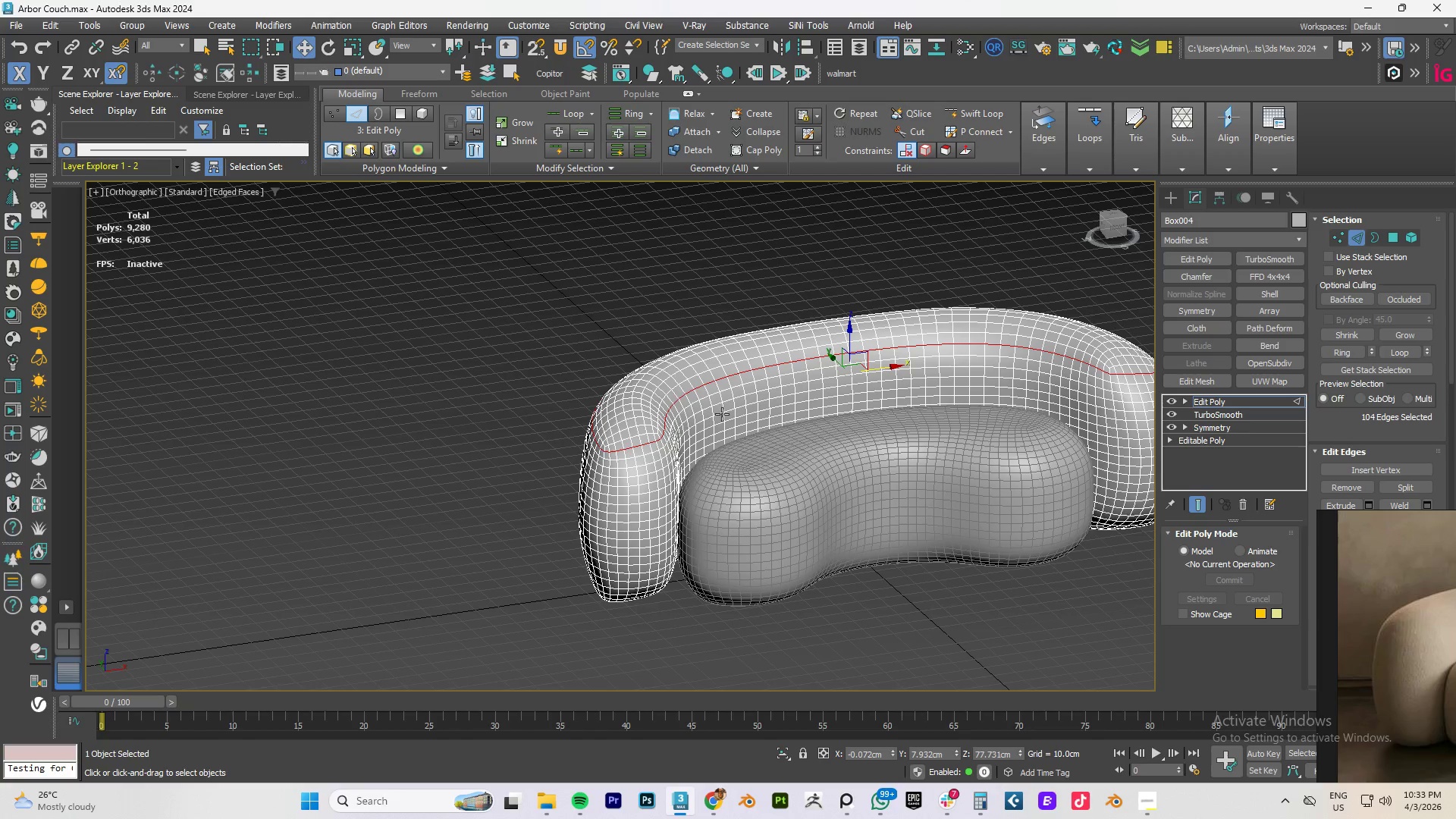 
hold_key(key=AltLeft, duration=7.5)
scroll: coordinate [607, 411], scroll_direction: up, amount: 3.0
 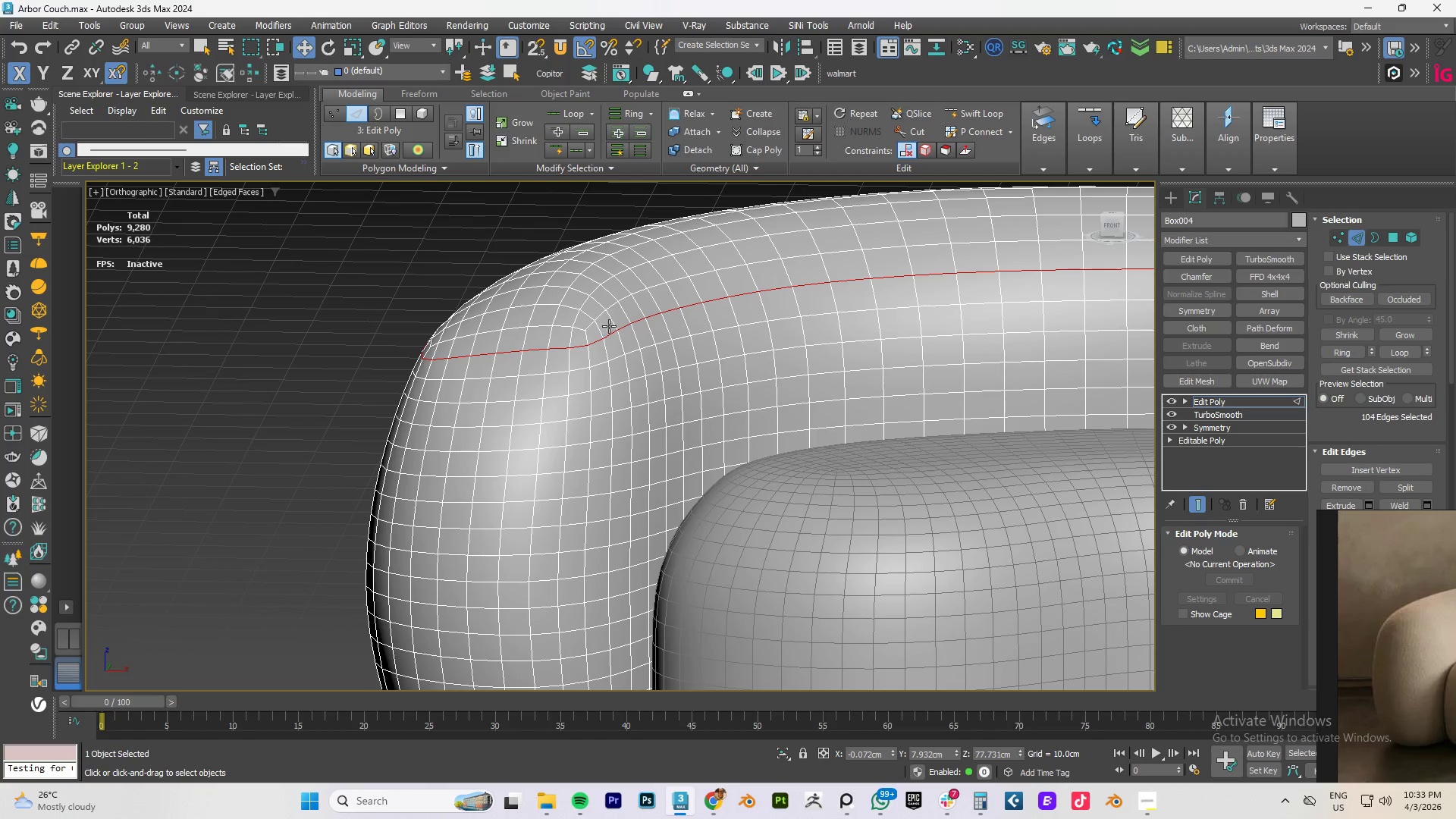 
left_click([602, 315])
 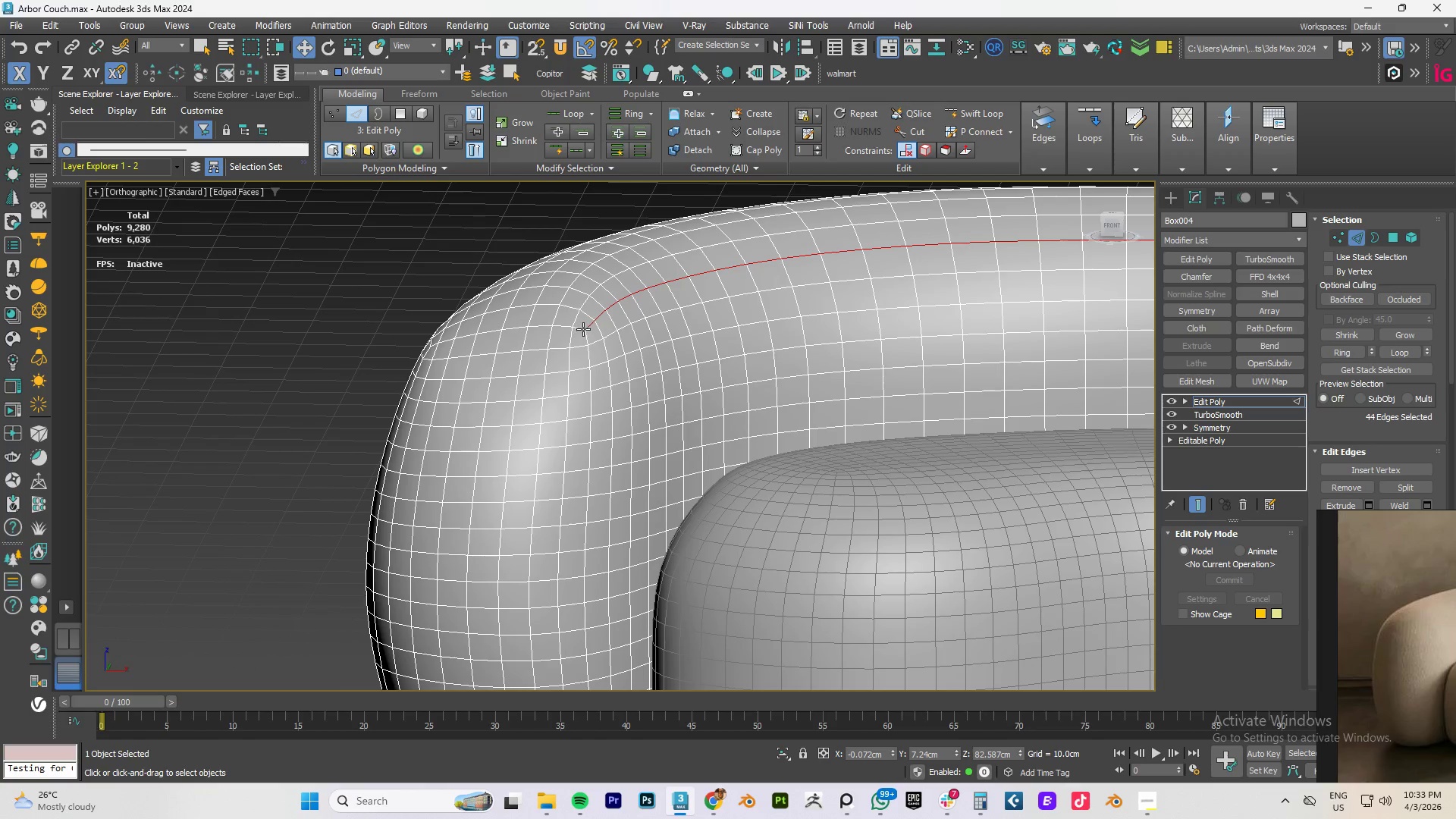 
hold_key(key=ControlLeft, duration=1.25)
left_click([580, 329])
 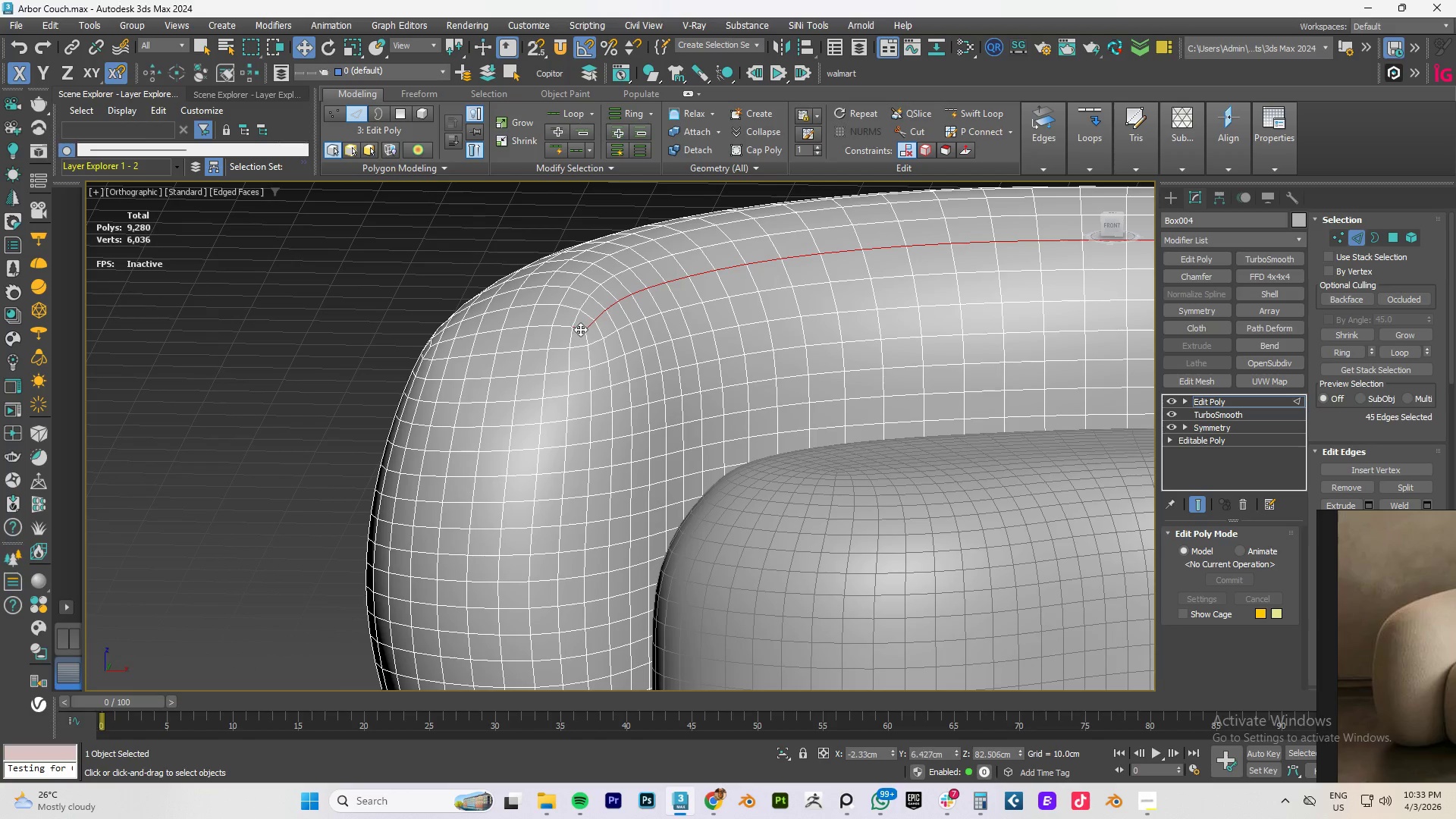 
double_click([580, 329])
 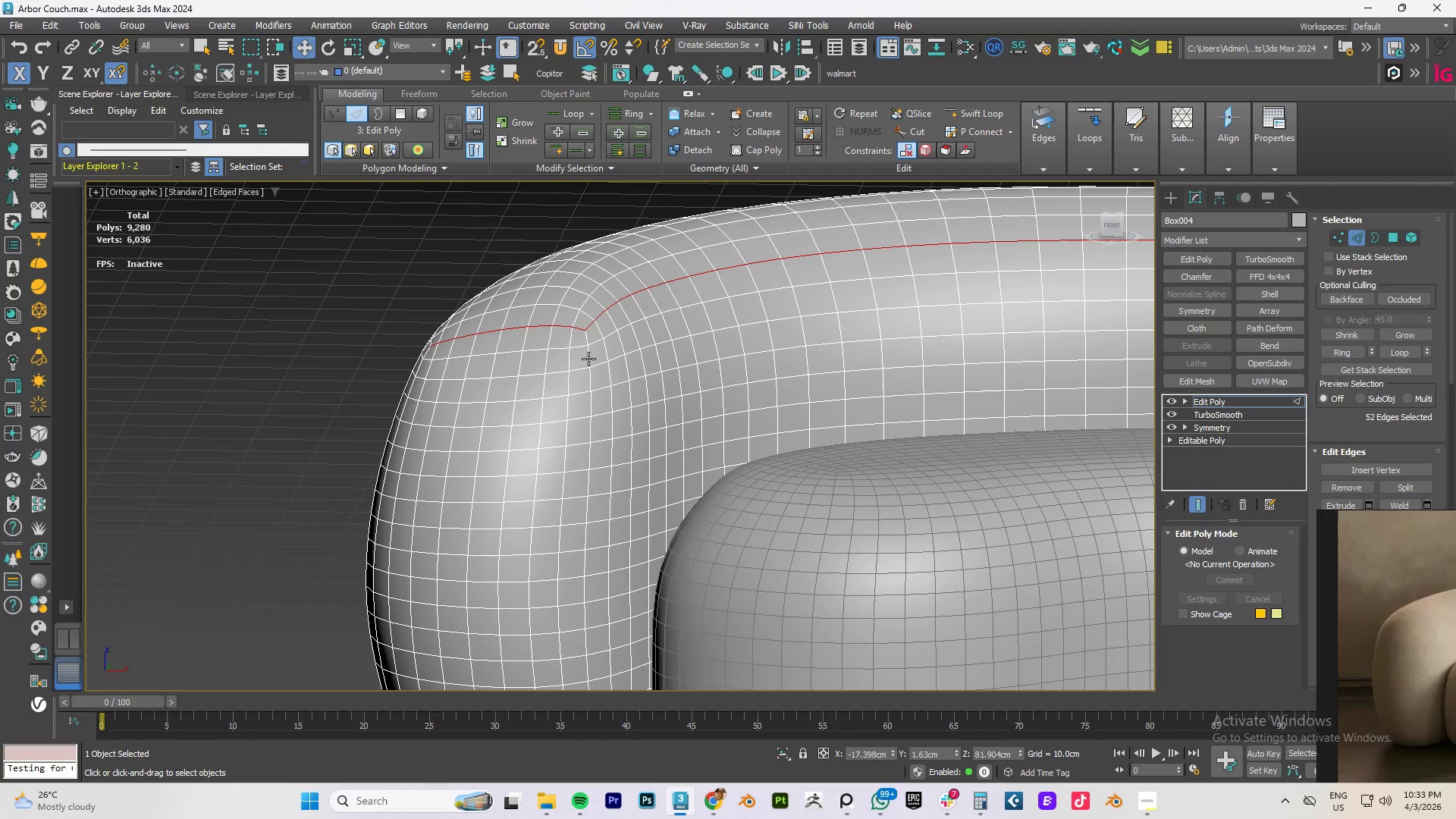 
hold_key(key=AltLeft, duration=0.75)
 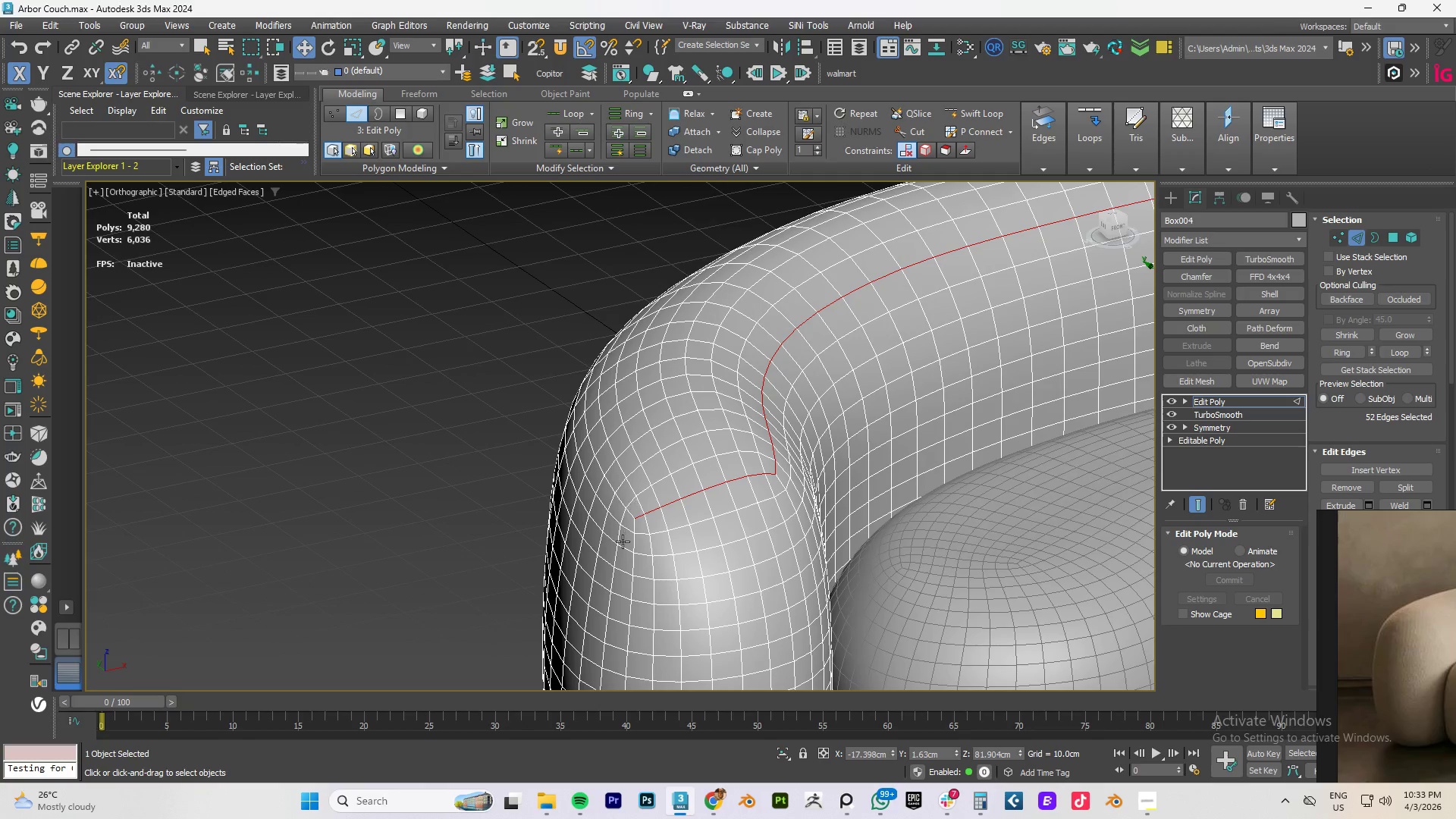 
hold_key(key=ControlLeft, duration=1.41)
left_click([629, 513])
 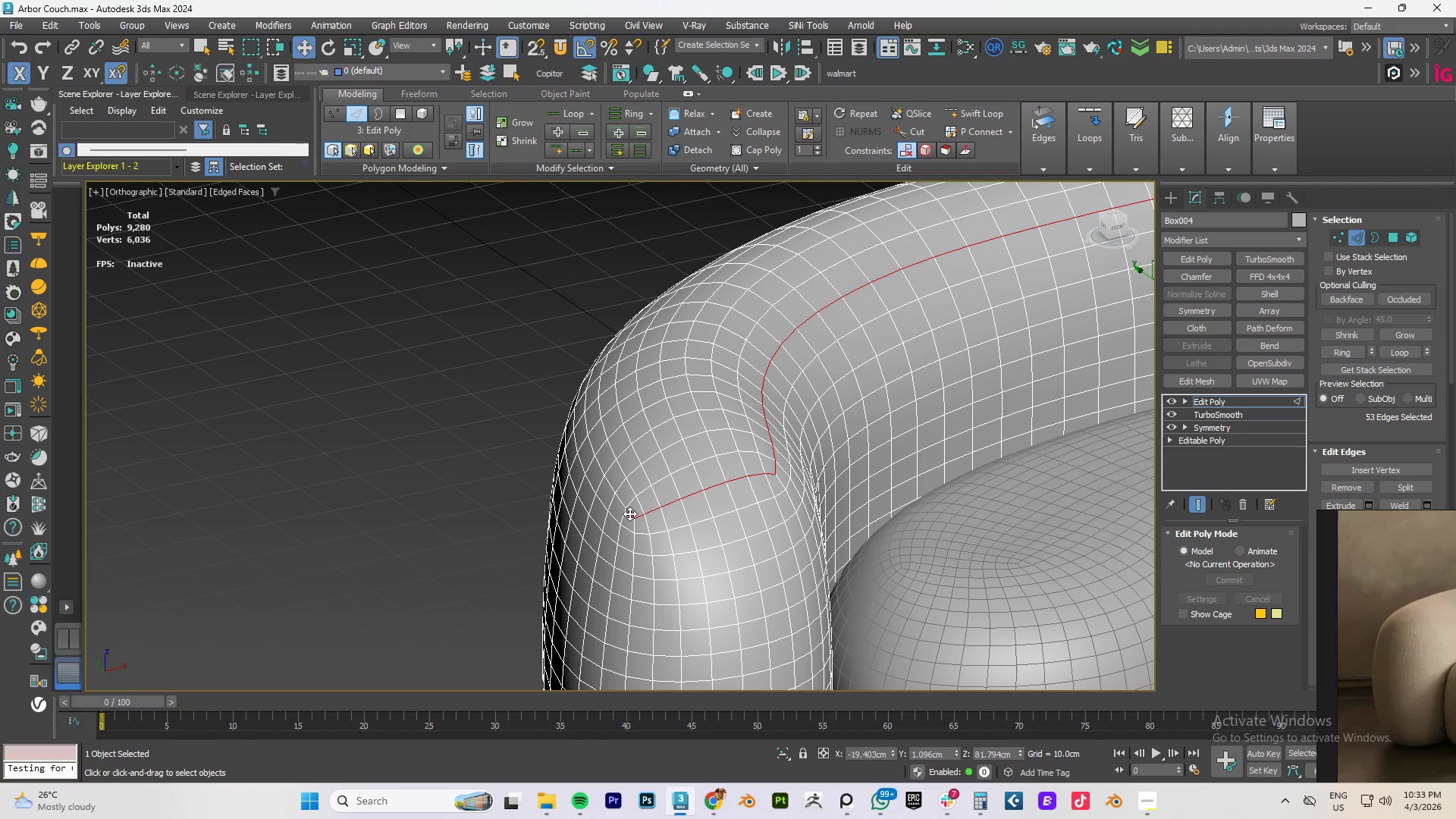 
double_click([629, 513])
 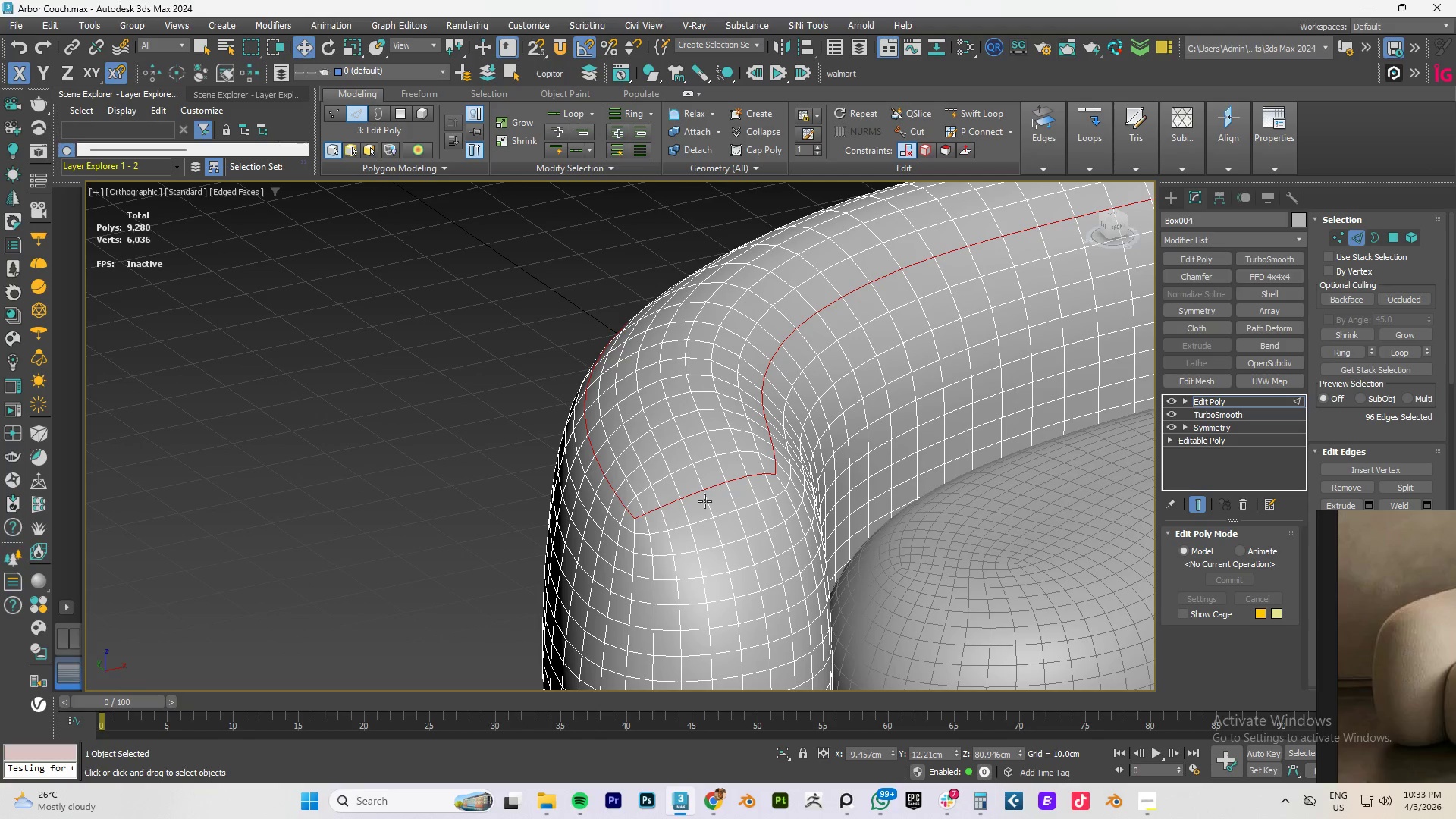 
scroll: coordinate [741, 477], scroll_direction: down, amount: 3.0
 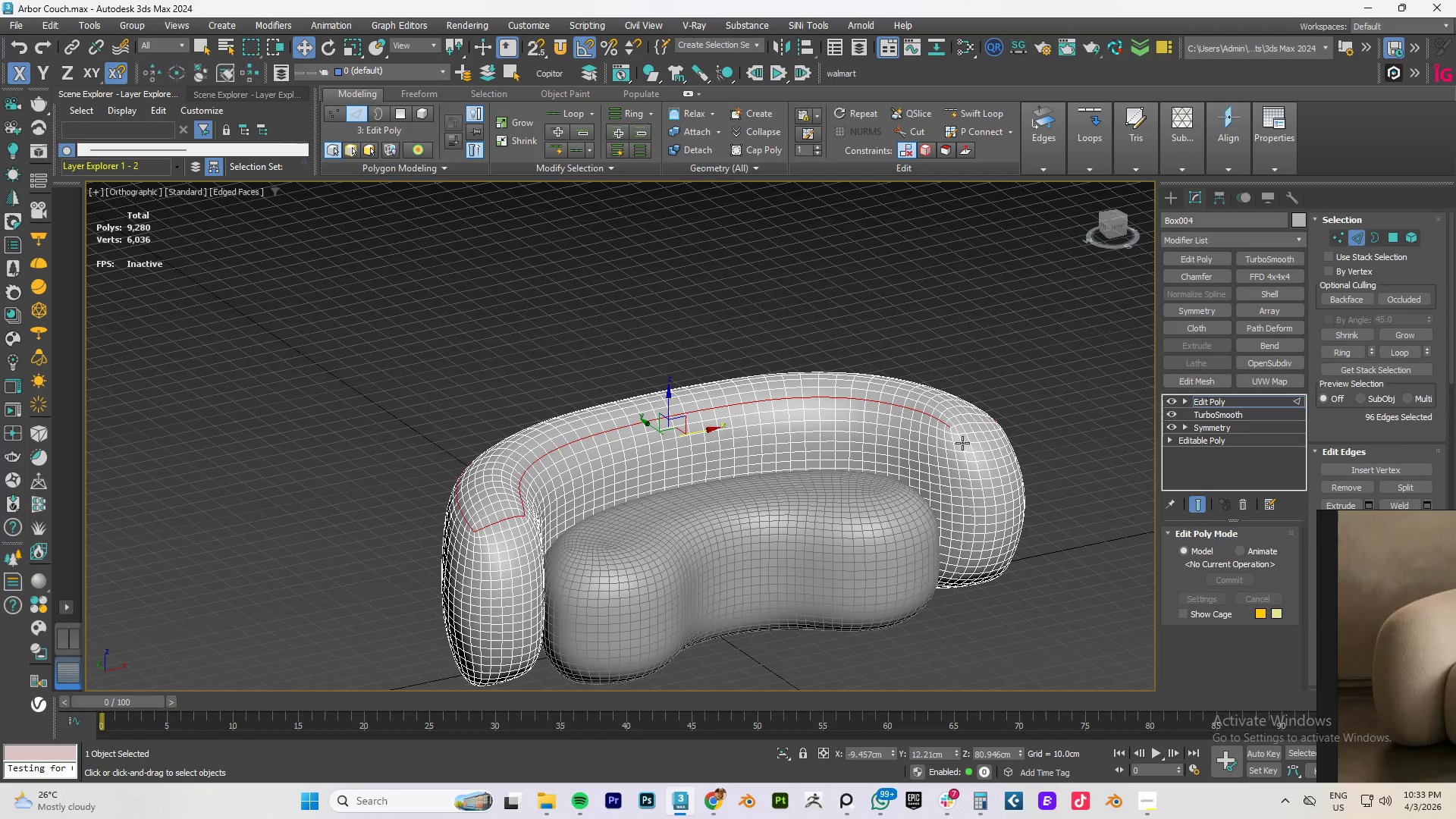 
key(Control+ControlLeft)
 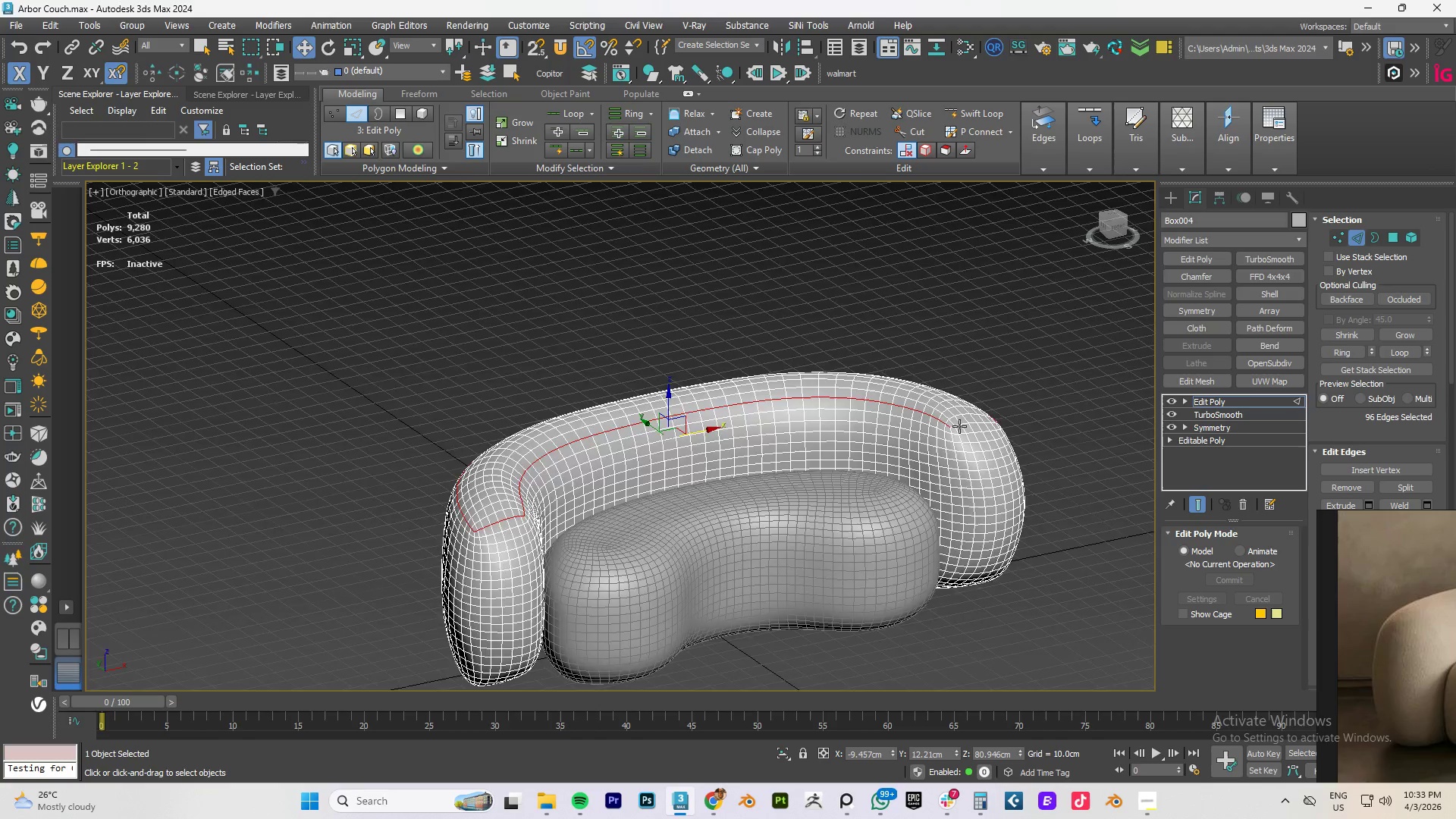 
hold_key(key=ControlLeft, duration=0.61)
left_click([953, 422])
 